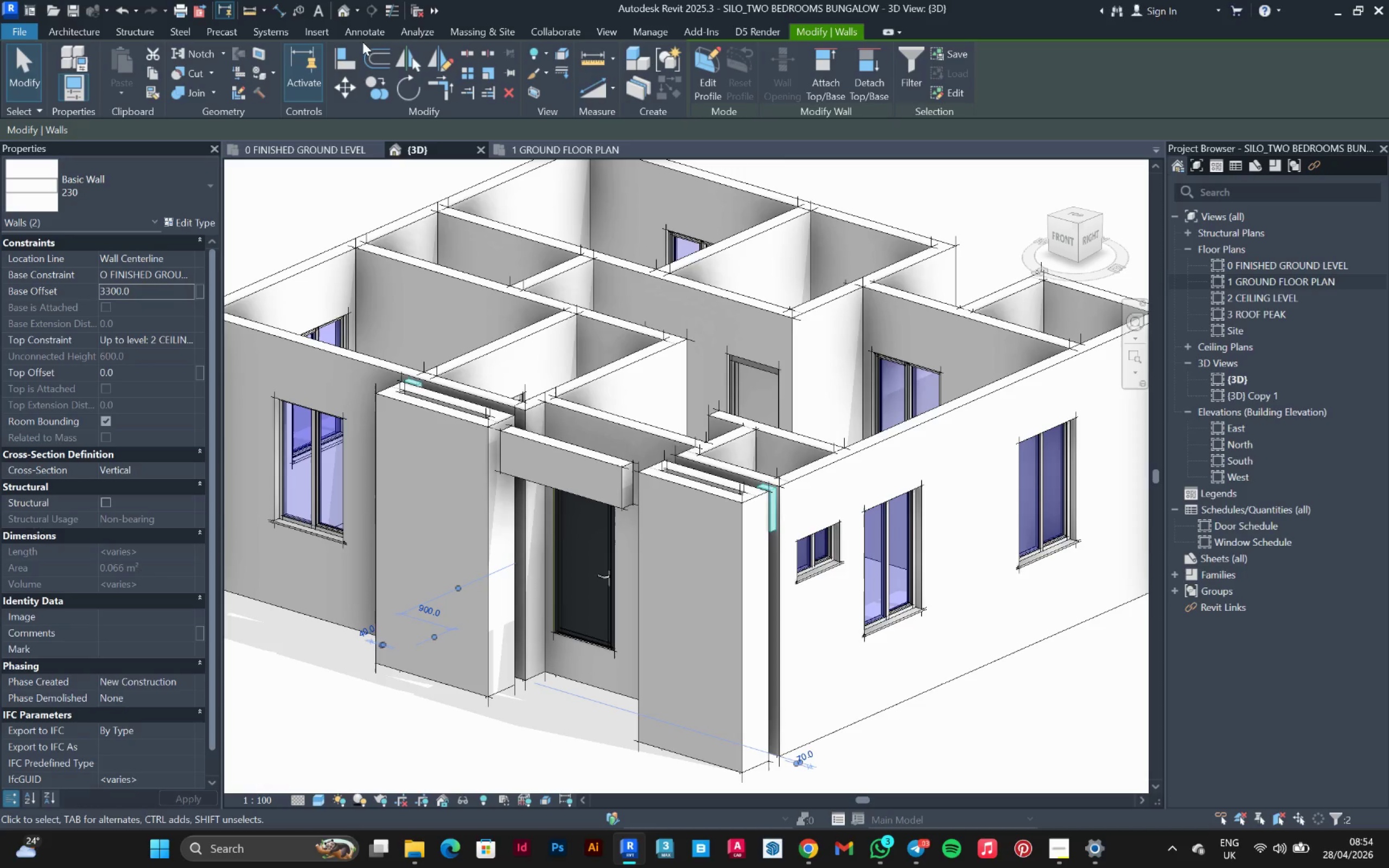 
left_click([343, 60])
 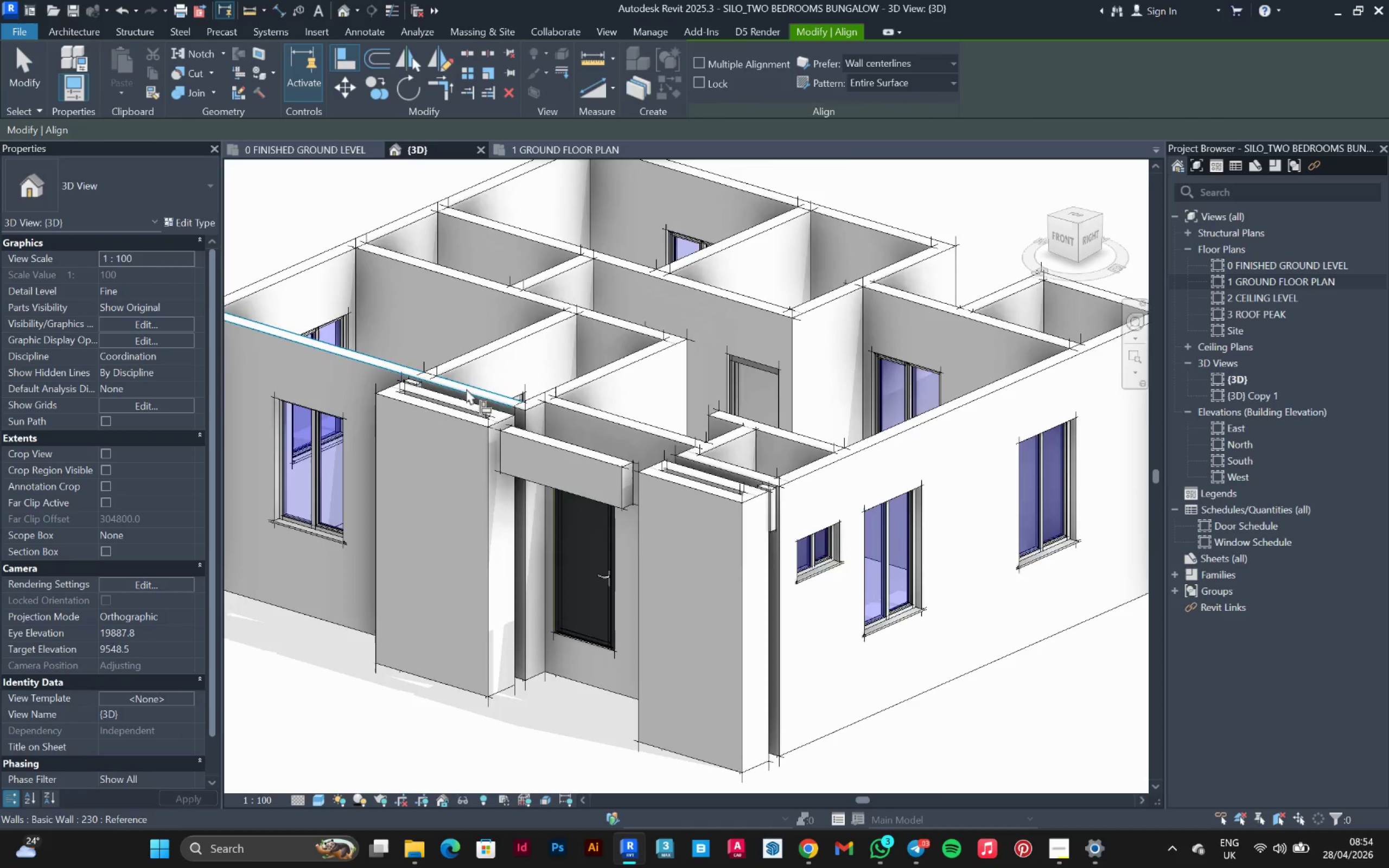 
scroll: coordinate [520, 441], scroll_direction: up, amount: 8.0
 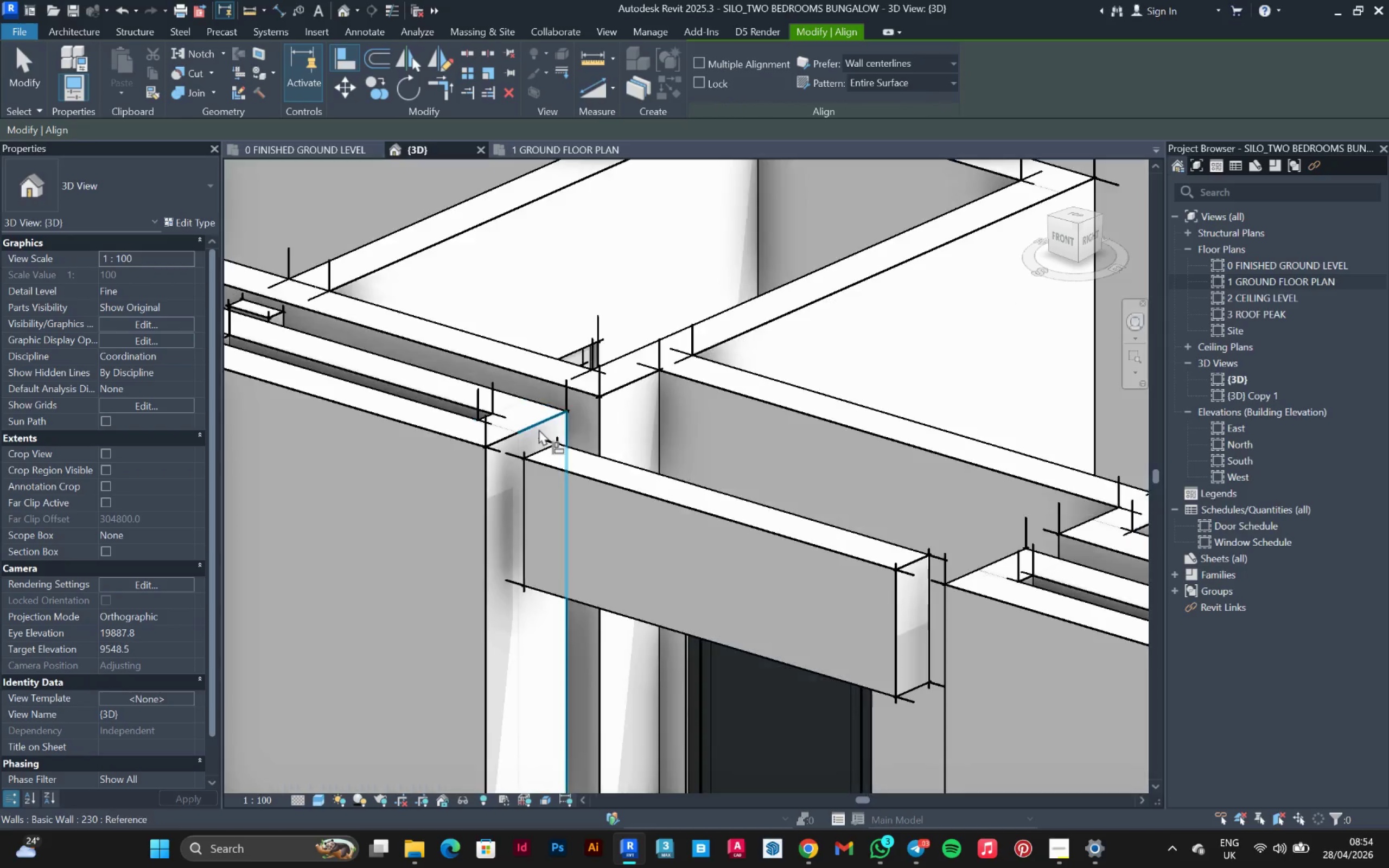 
left_click([539, 429])
 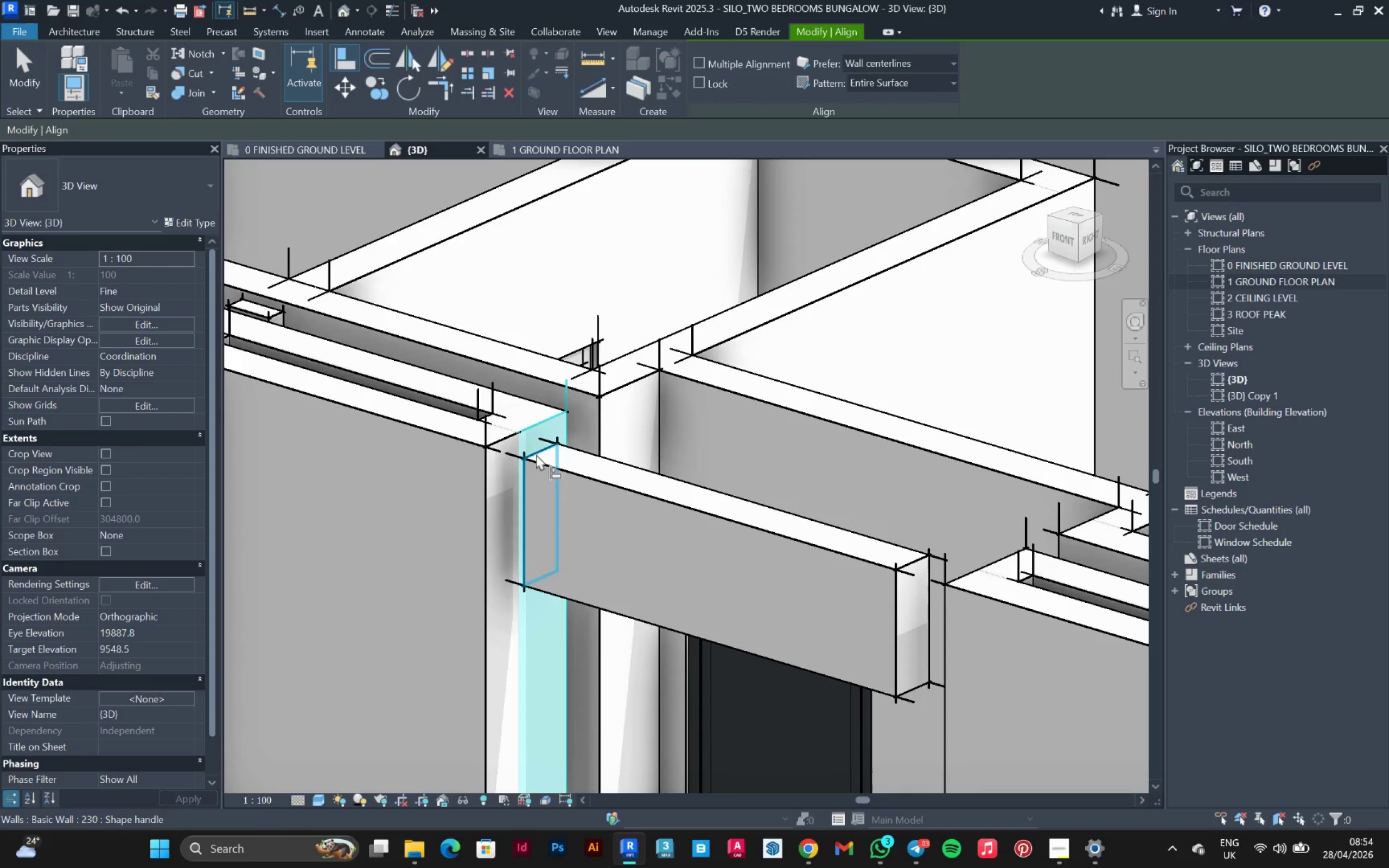 
left_click([536, 454])
 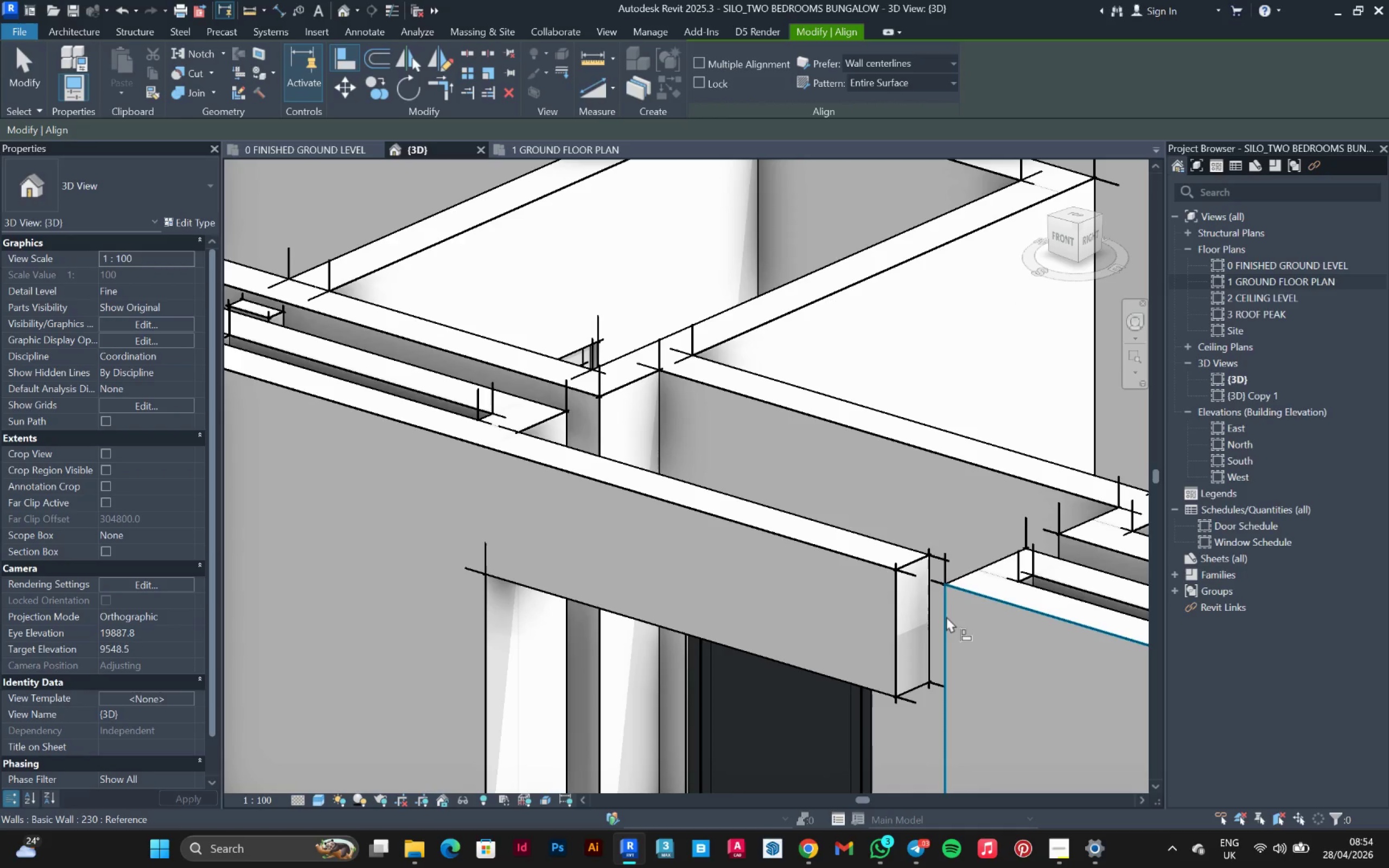 
hold_key(key=ShiftLeft, duration=0.42)
 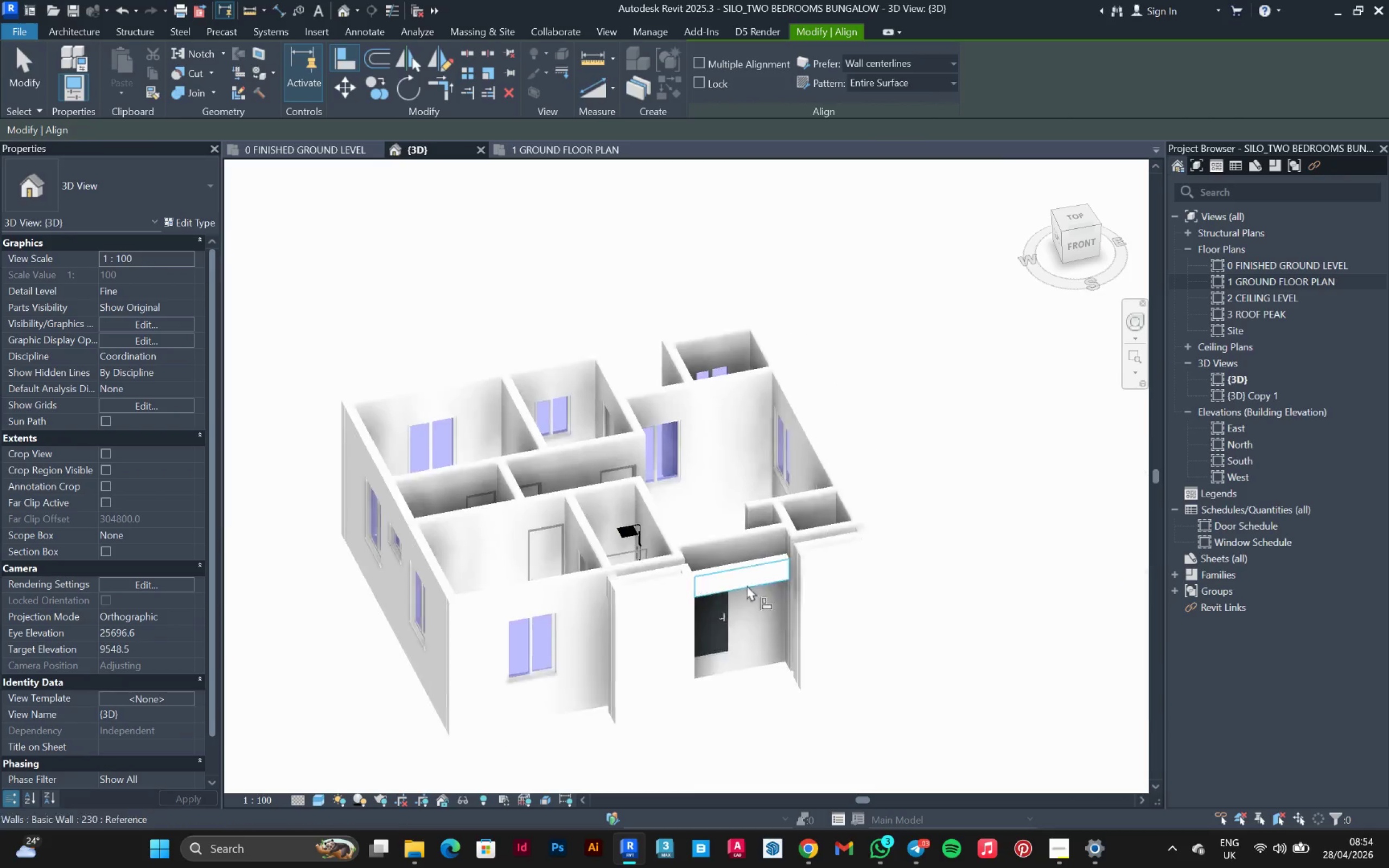 
scroll: coordinate [871, 538], scroll_direction: down, amount: 12.0
 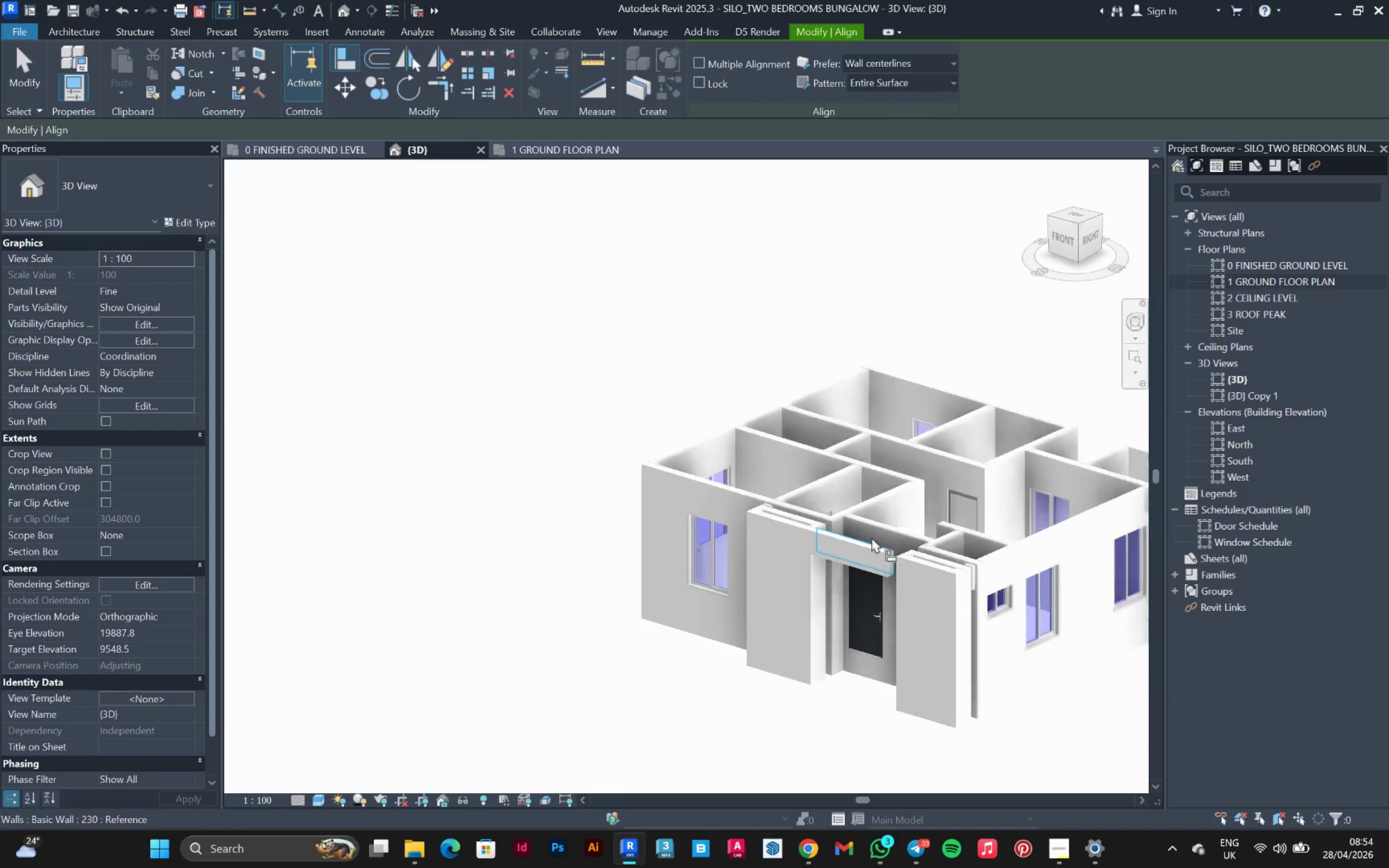 
hold_key(key=ShiftLeft, duration=0.35)
 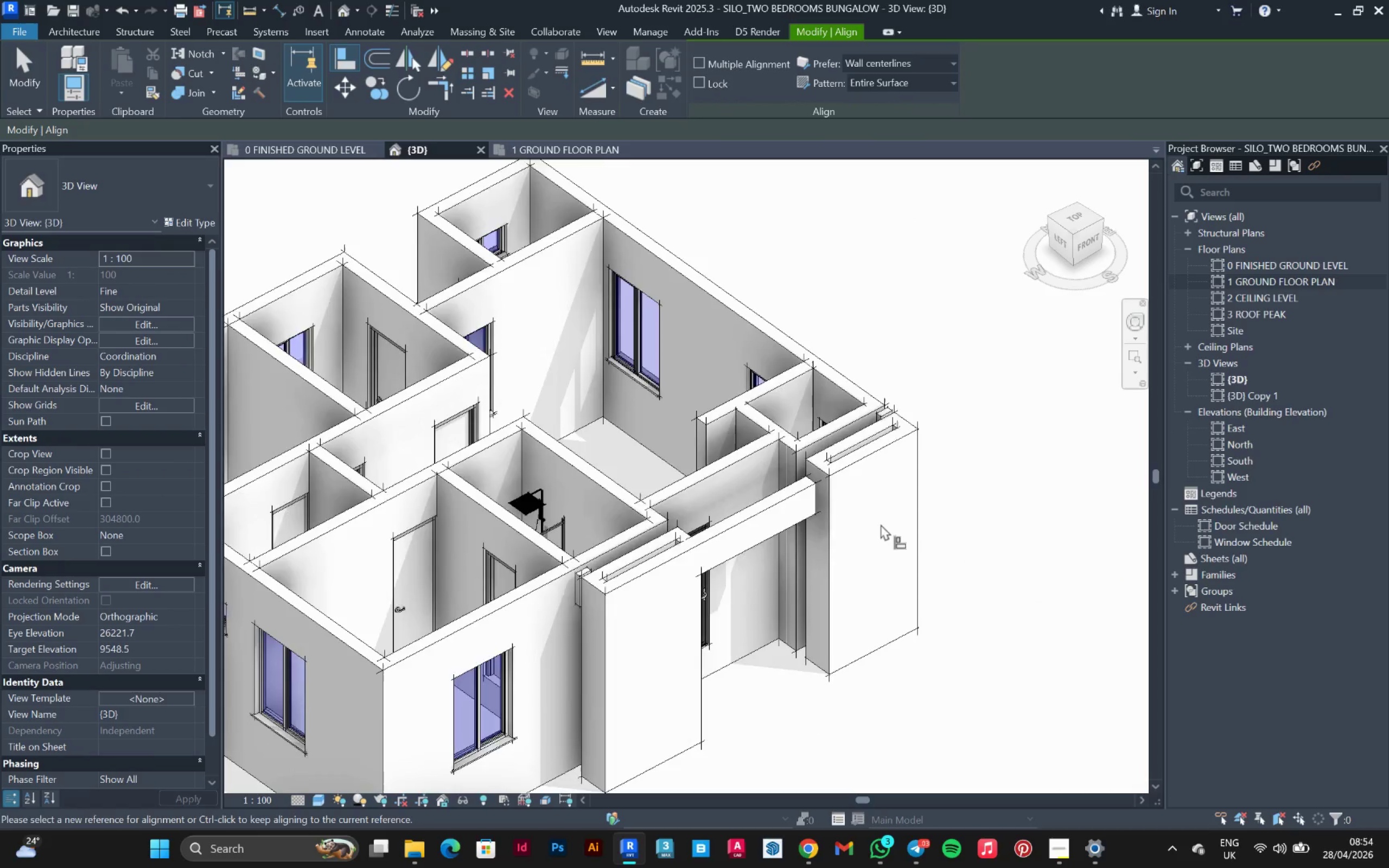 
scroll: coordinate [876, 519], scroll_direction: up, amount: 7.0
 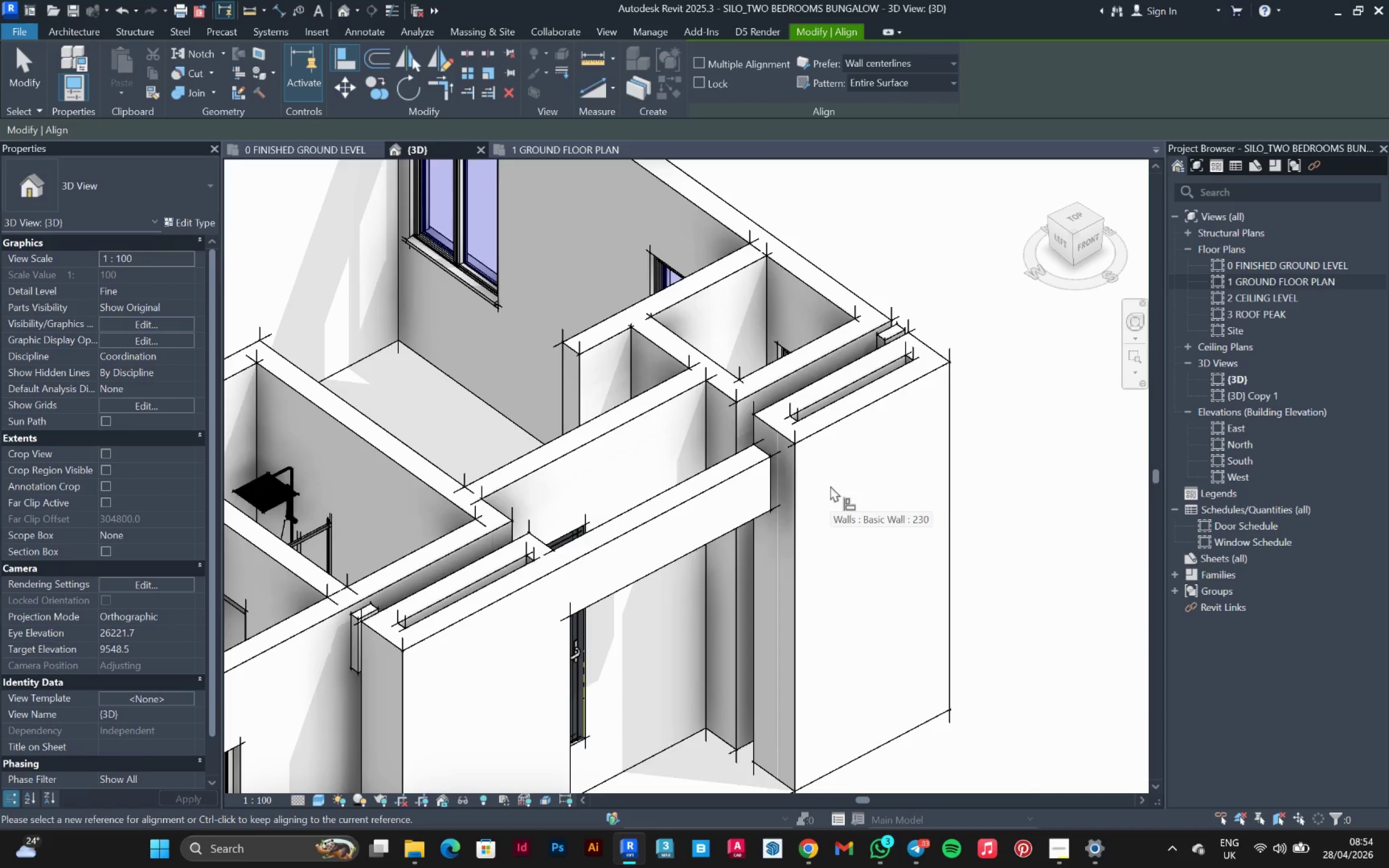 
scroll: coordinate [833, 482], scroll_direction: down, amount: 3.0
 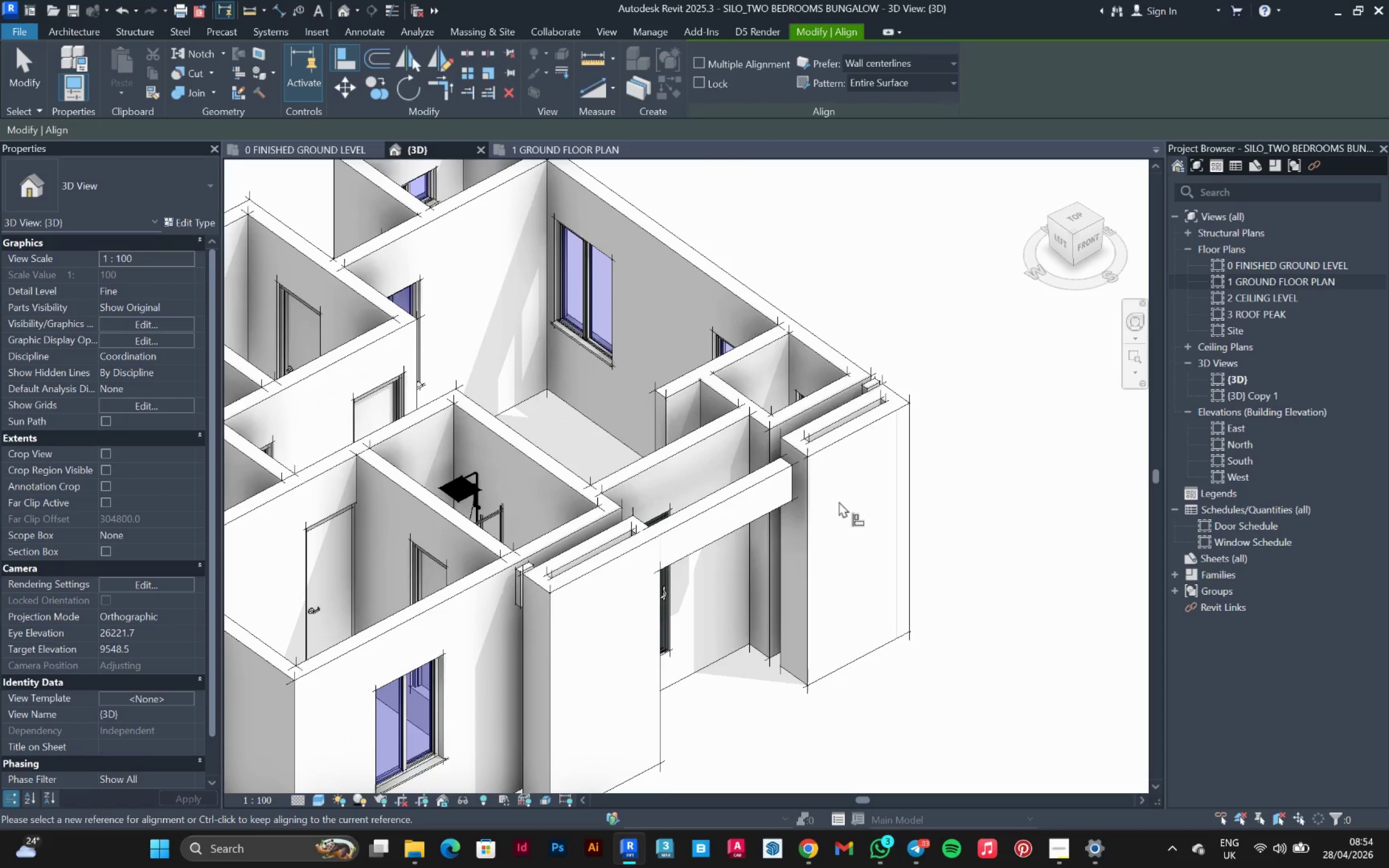 
hold_key(key=ShiftLeft, duration=0.97)
 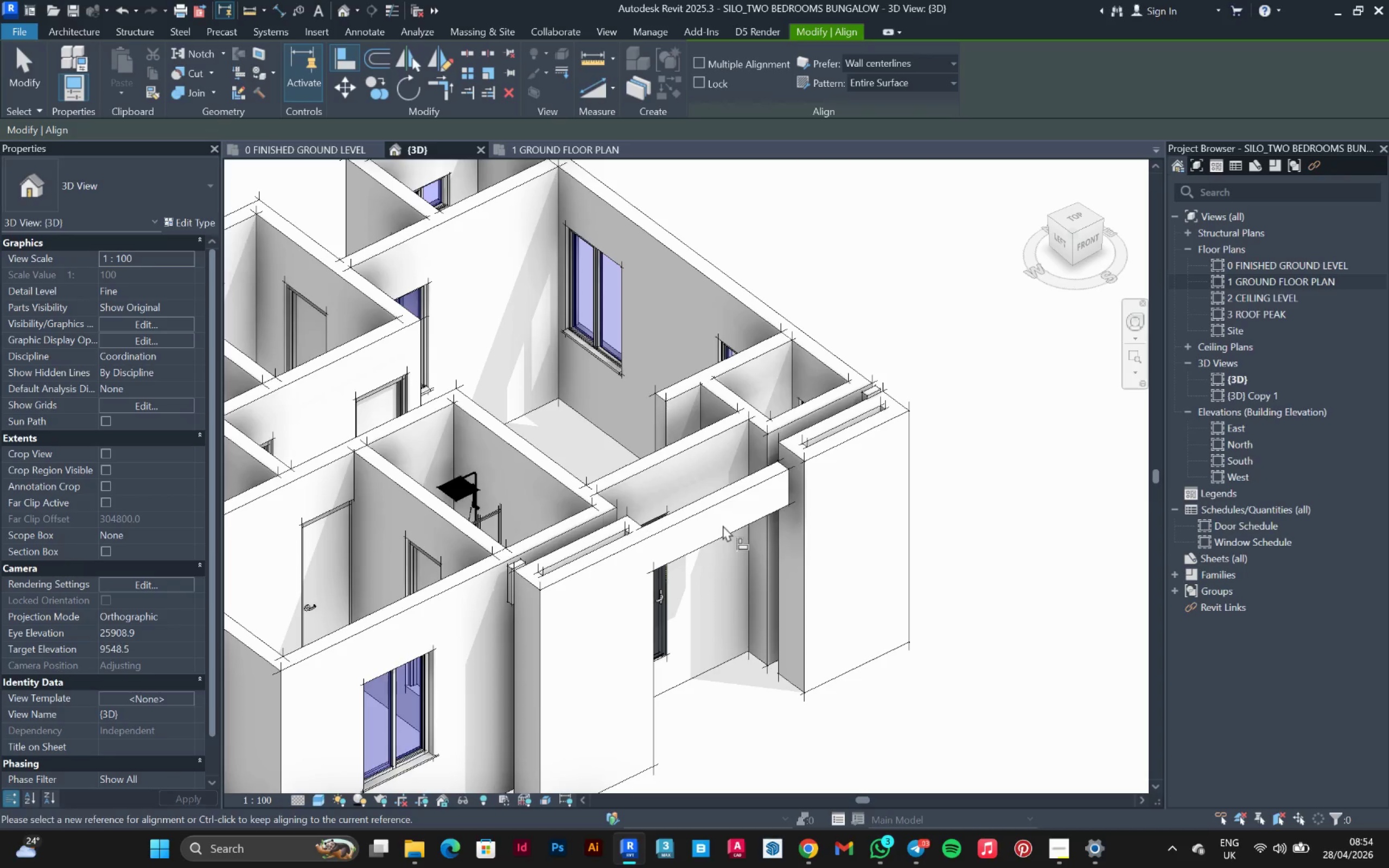 
key(Control+Z)
 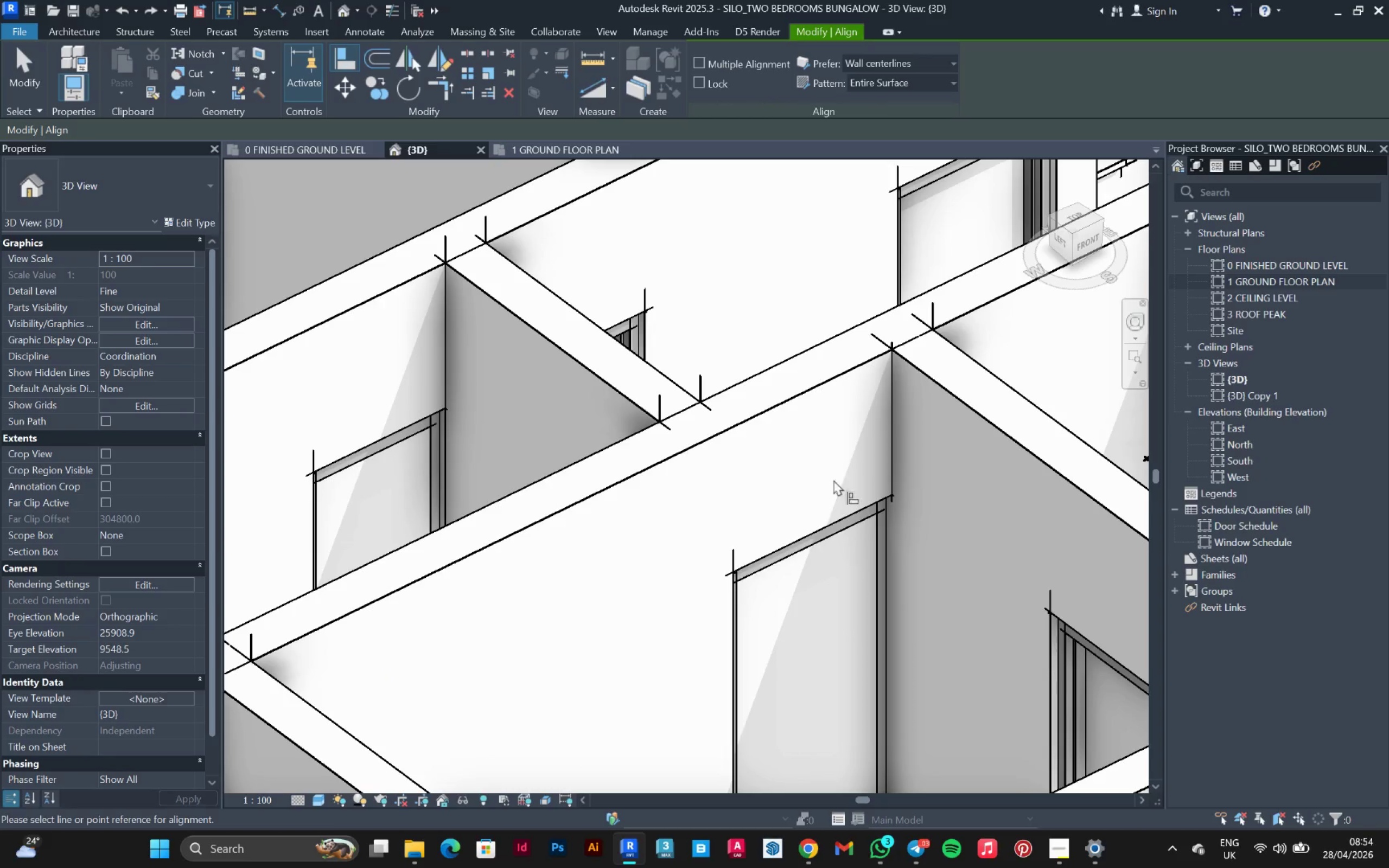 
scroll: coordinate [612, 481], scroll_direction: down, amount: 7.0
 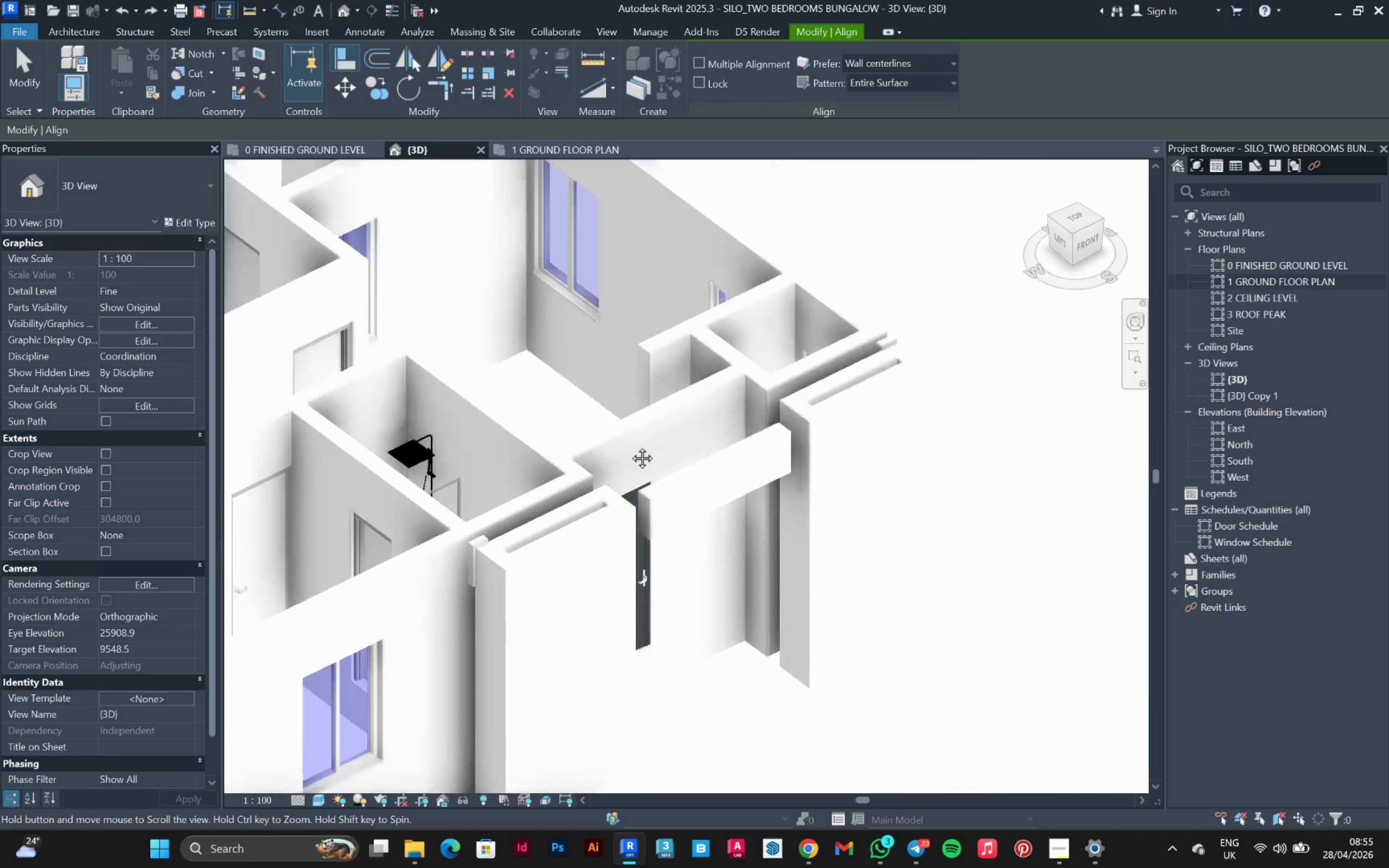 
scroll: coordinate [826, 408], scroll_direction: up, amount: 4.0
 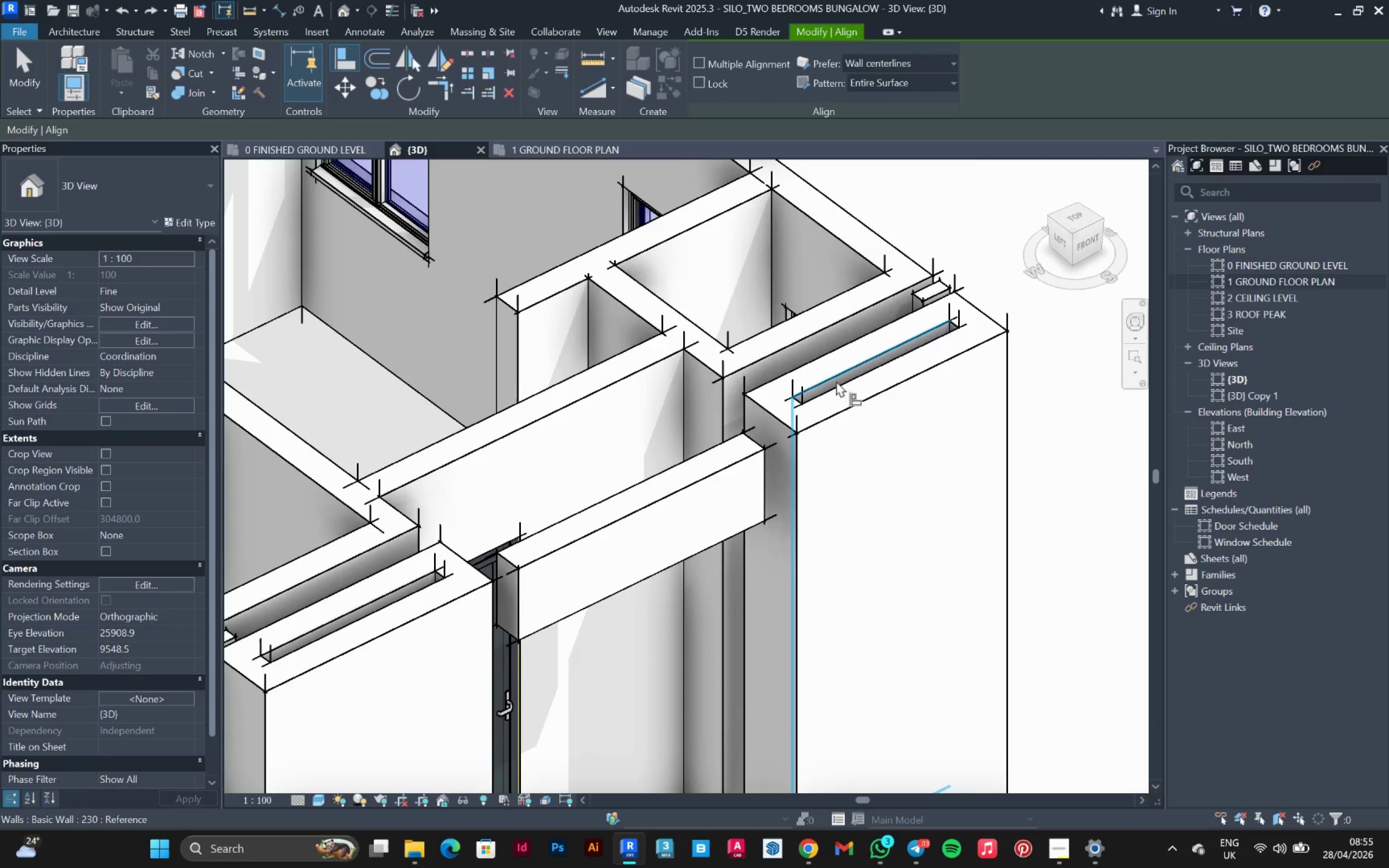 
left_click([836, 381])
 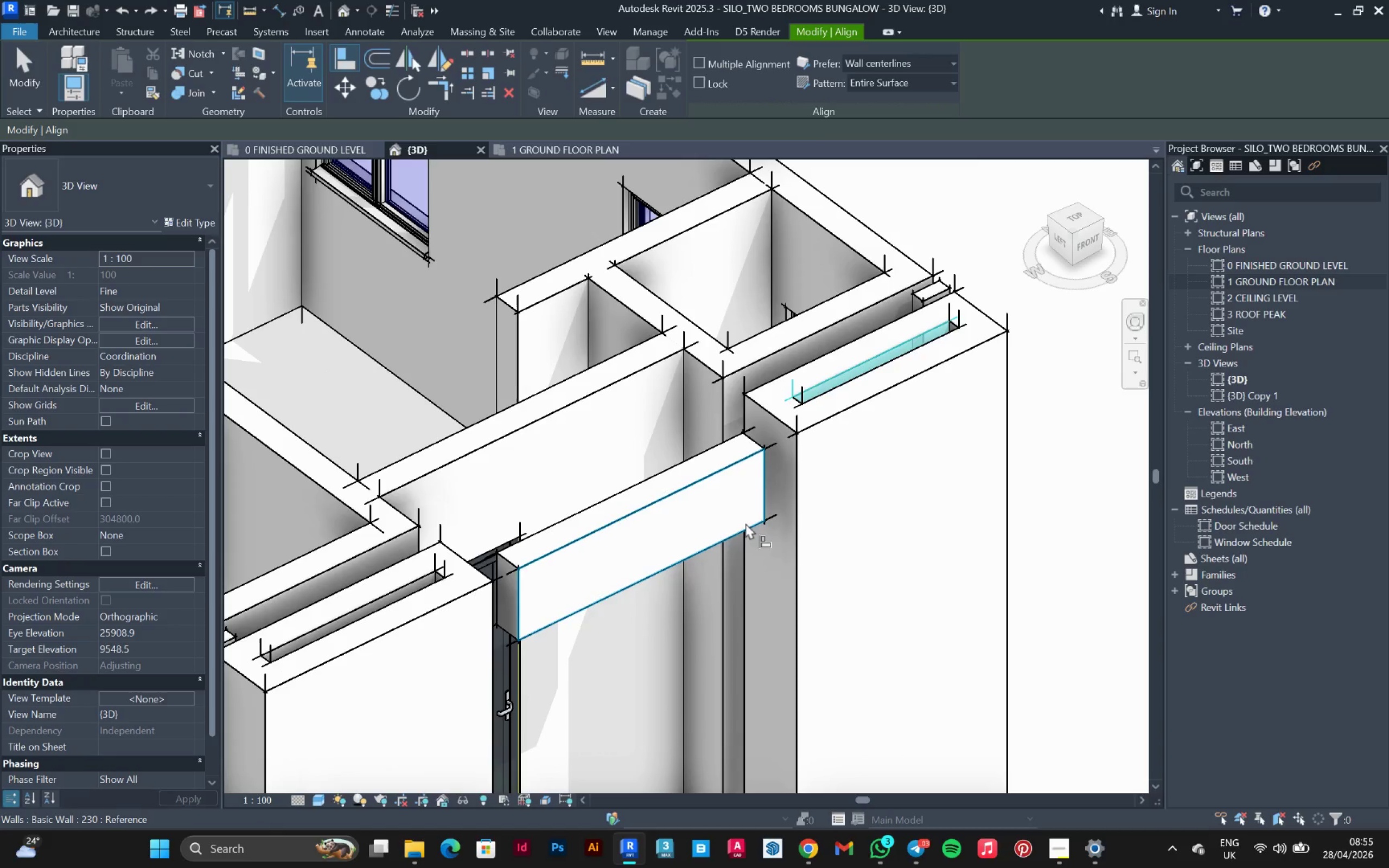 
left_click([746, 523])
 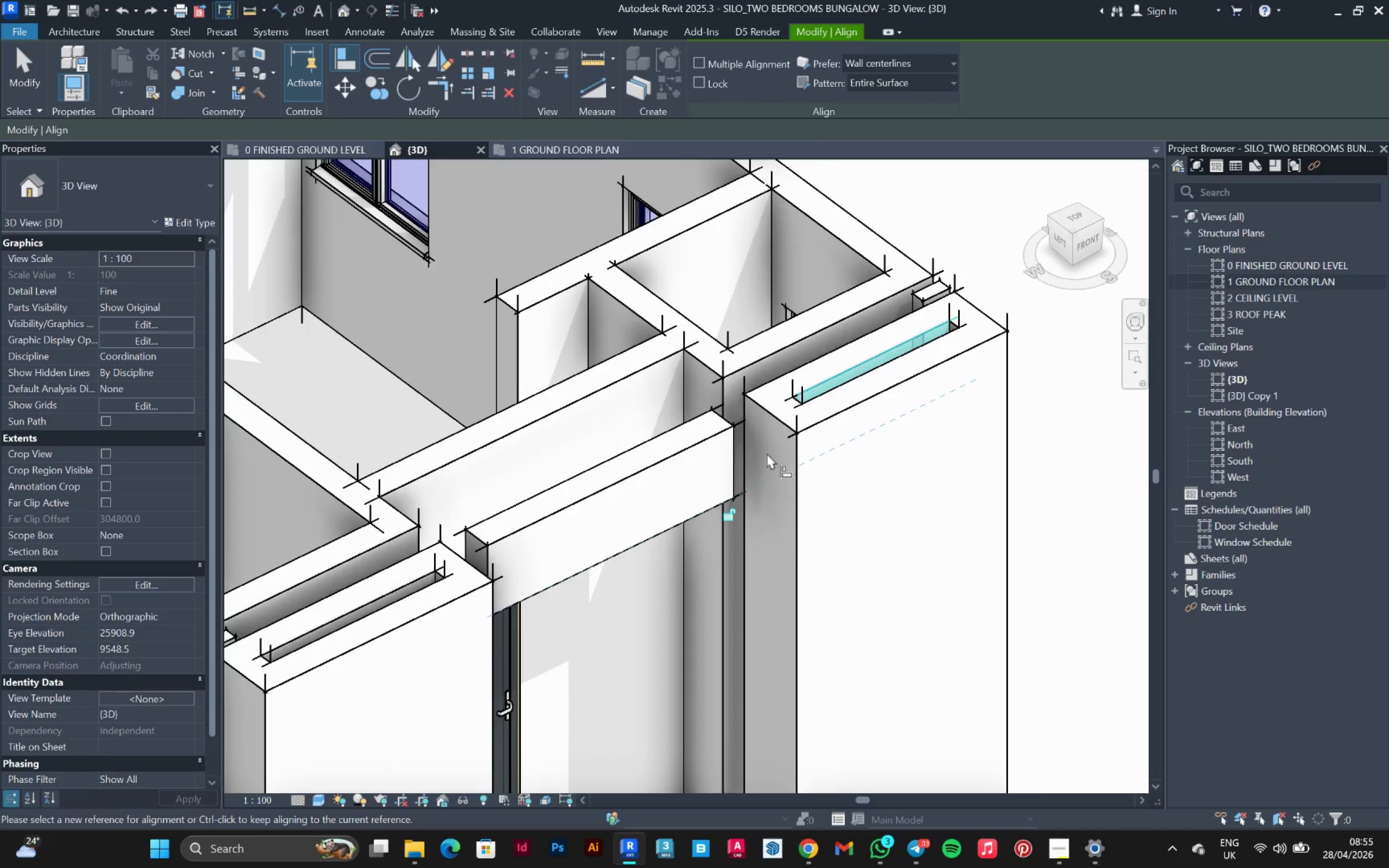 
scroll: coordinate [767, 449], scroll_direction: up, amount: 3.0
 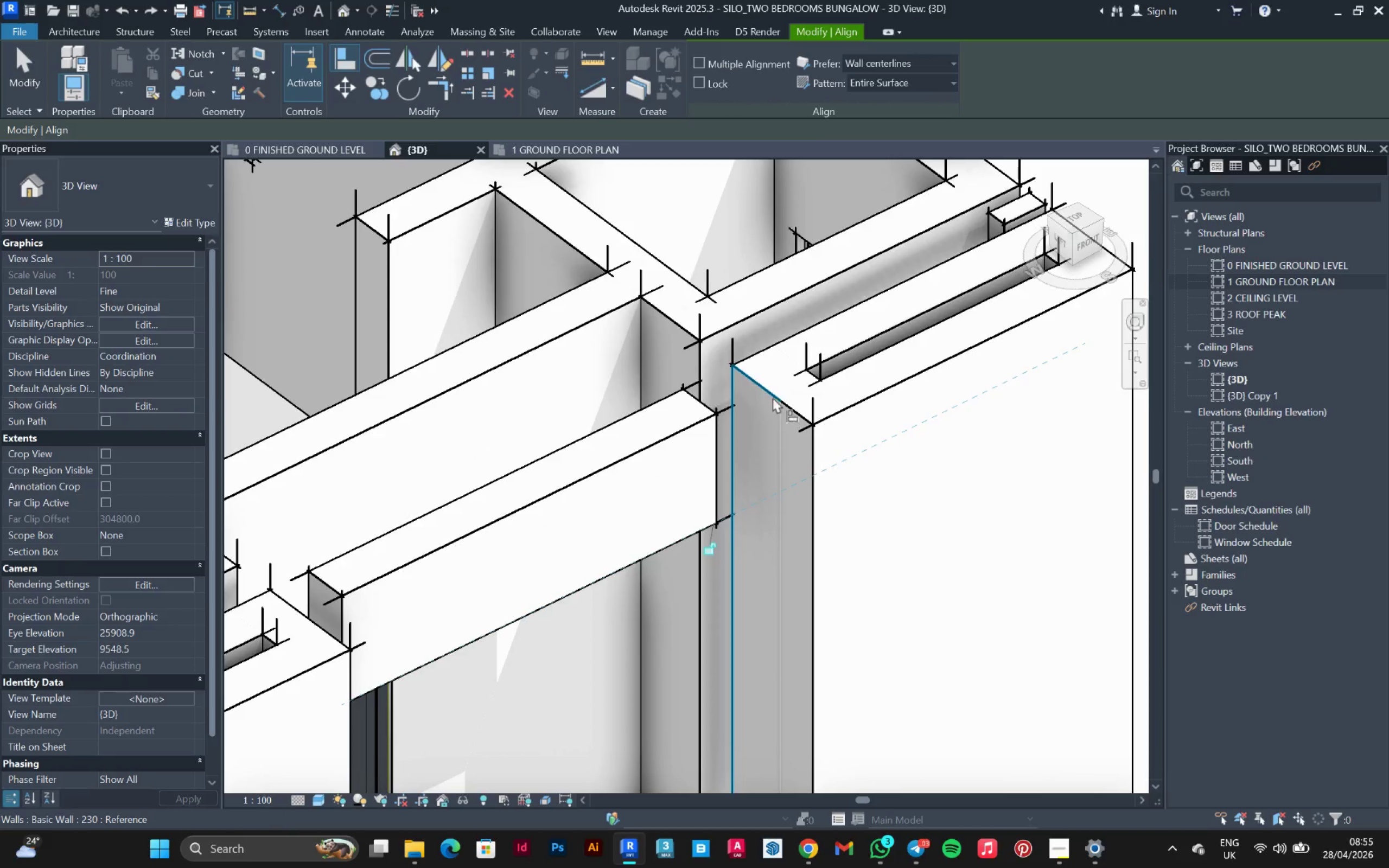 
left_click([773, 397])
 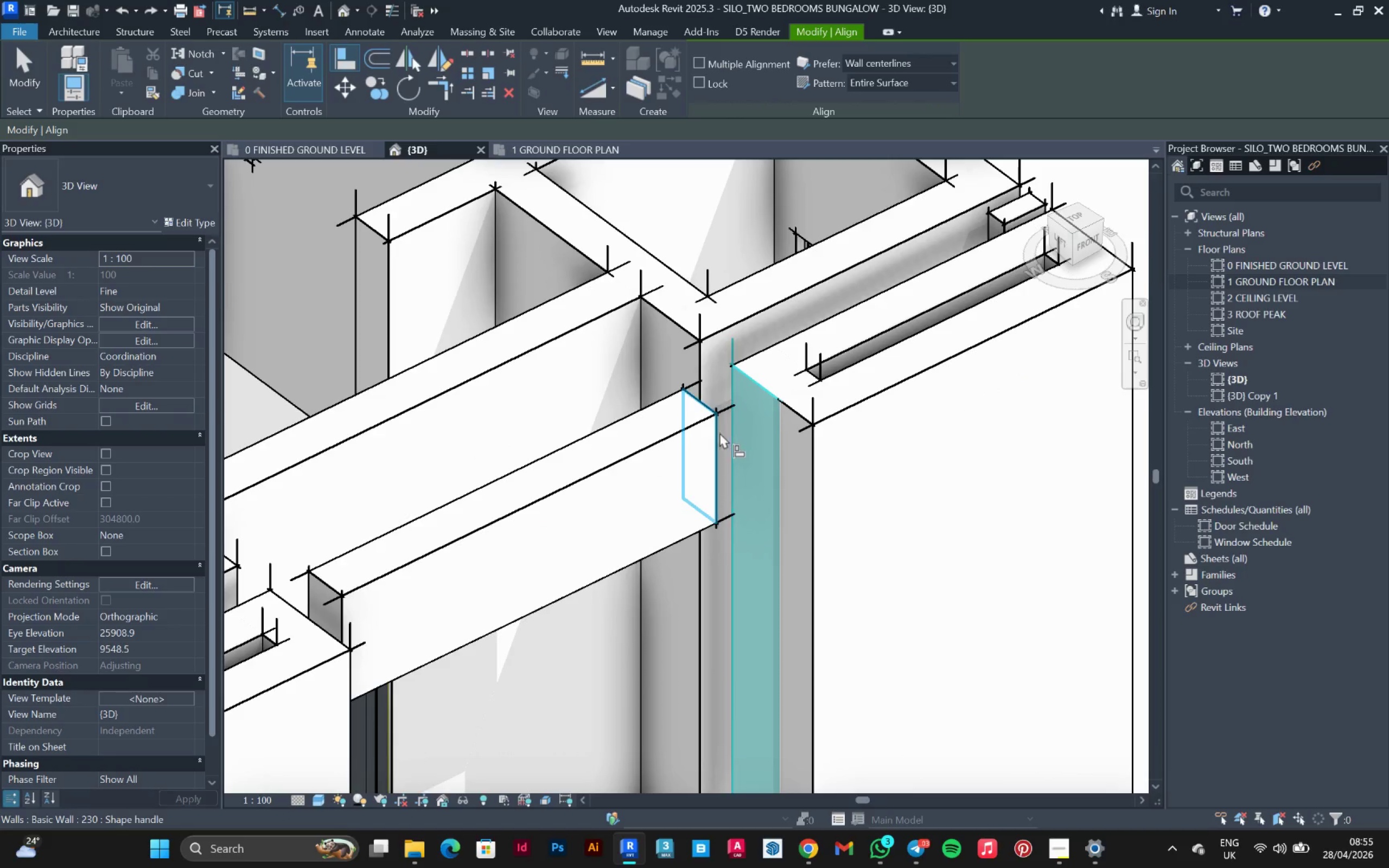 
left_click([717, 436])
 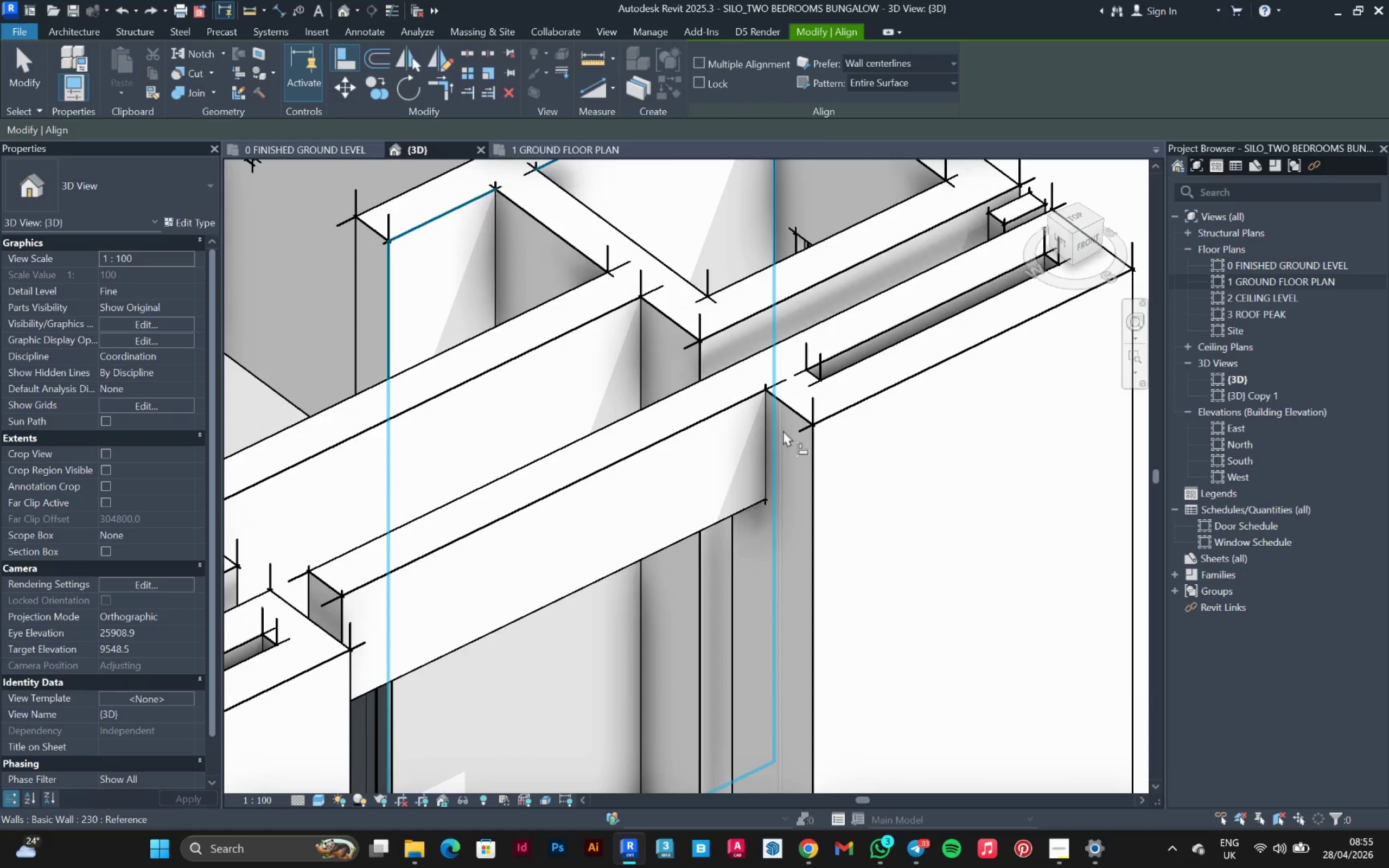 
scroll: coordinate [795, 431], scroll_direction: down, amount: 6.0
 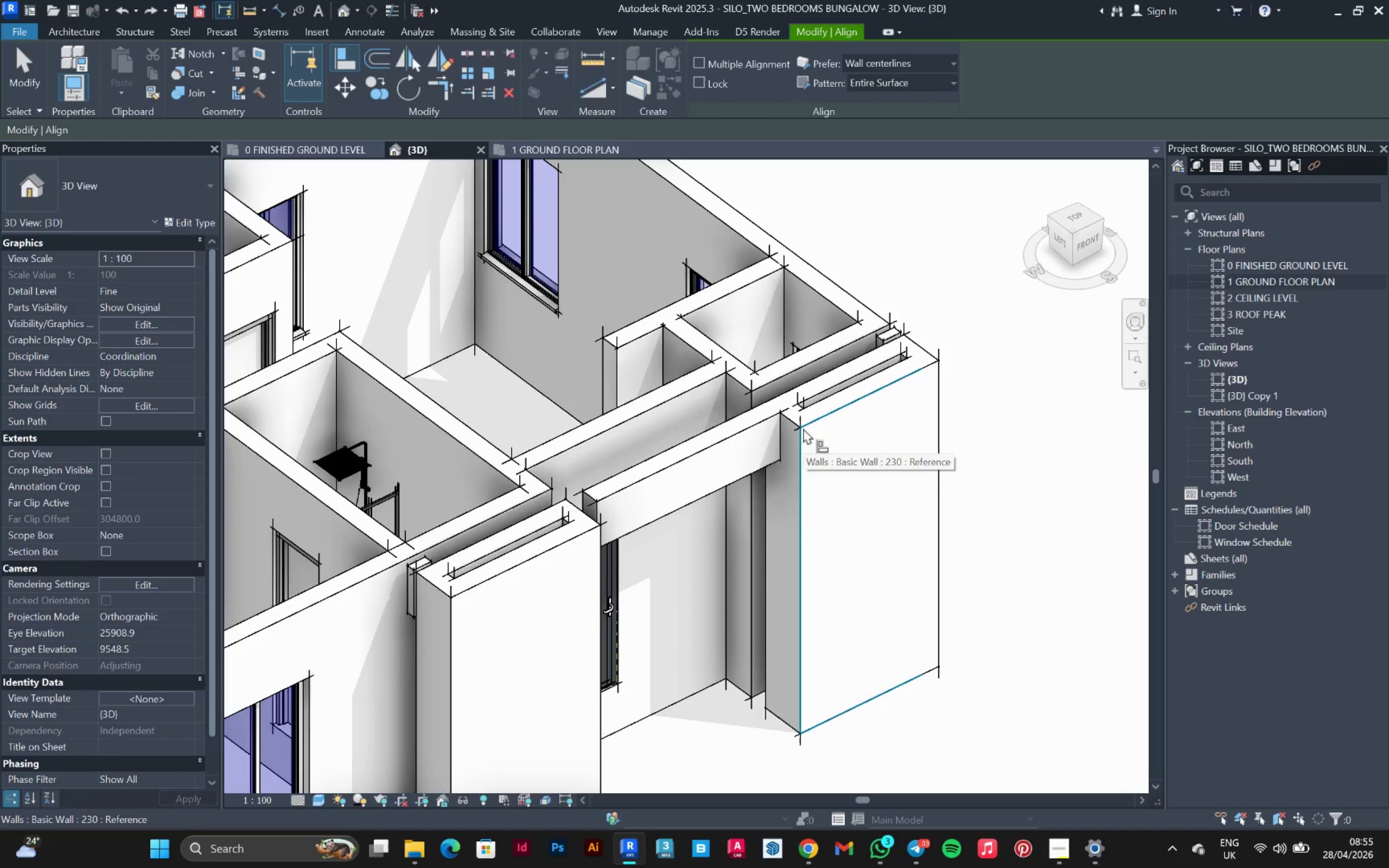 
wait(6.09)
 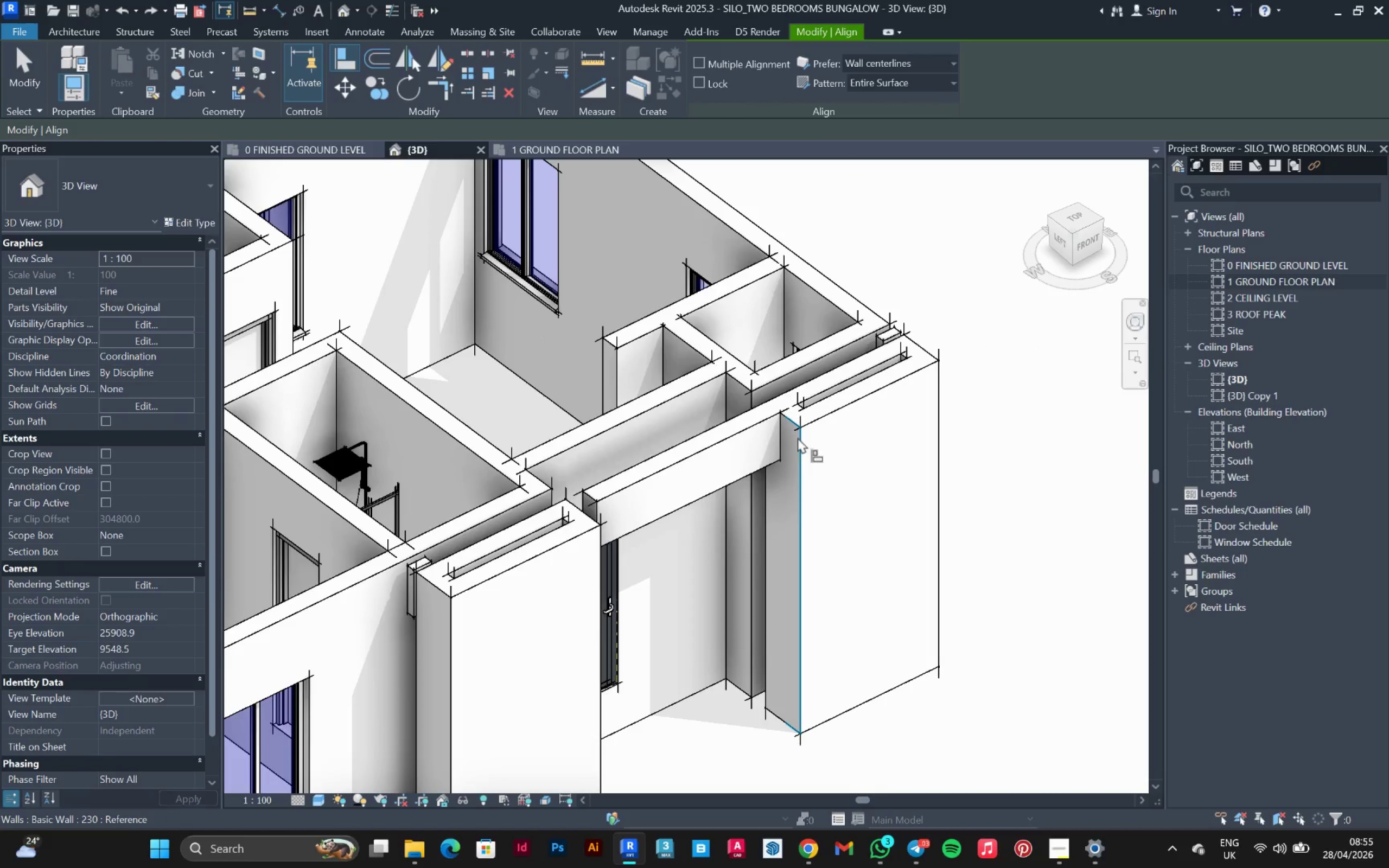 
scroll: coordinate [804, 388], scroll_direction: down, amount: 2.0
 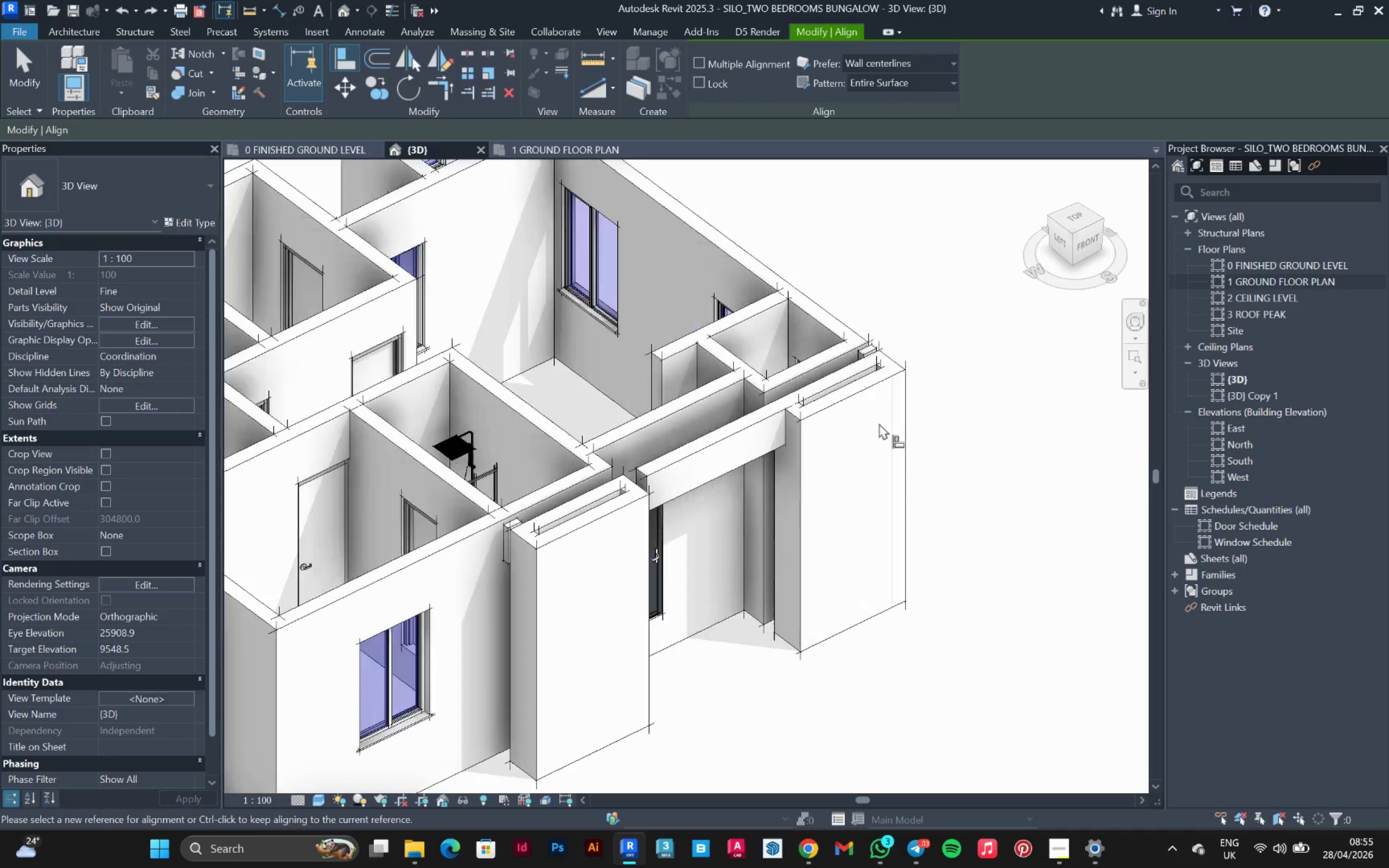 
hold_key(key=ShiftLeft, duration=0.63)
 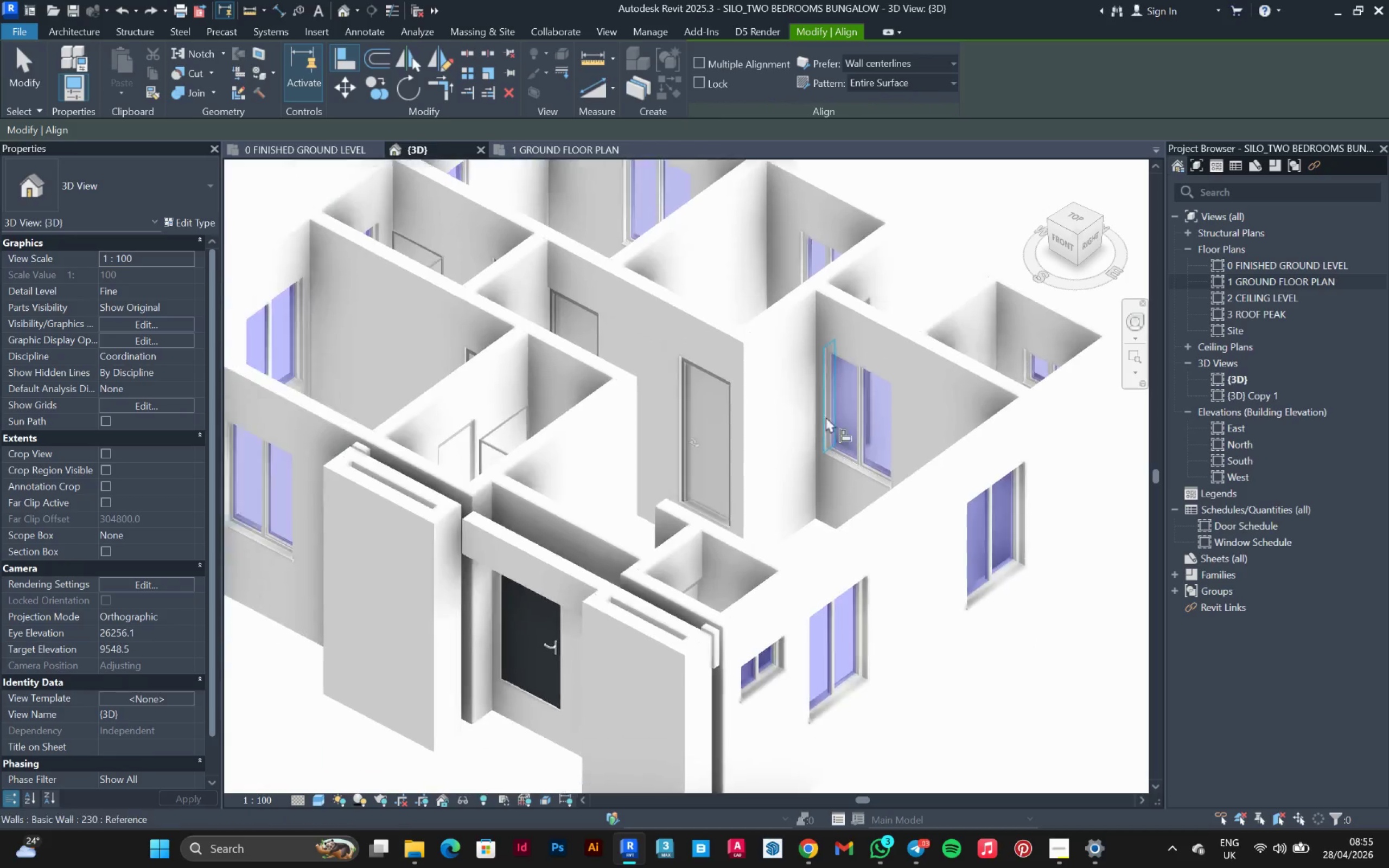 
scroll: coordinate [461, 531], scroll_direction: up, amount: 6.0
 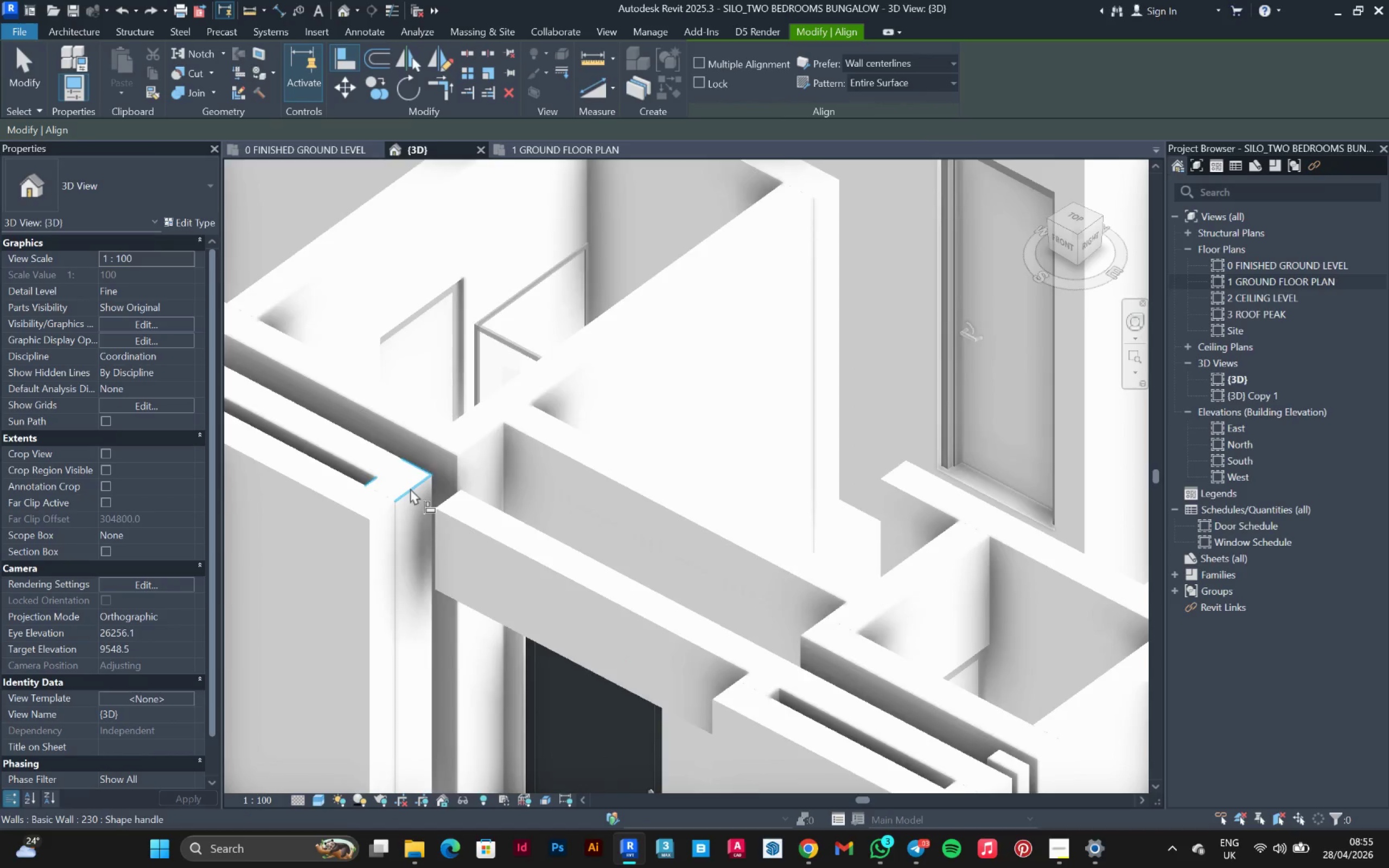 
left_click([410, 488])
 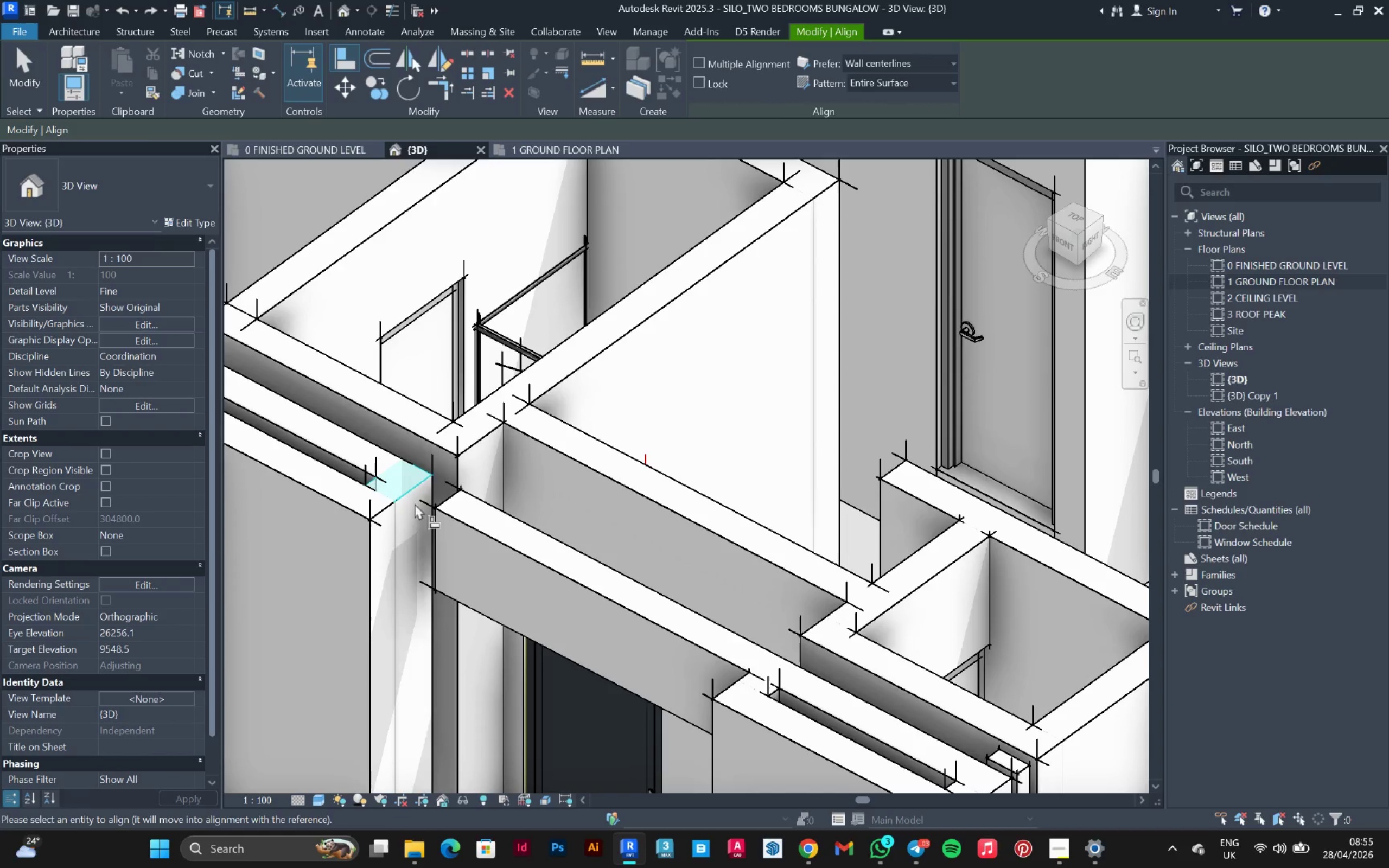 
left_click([412, 513])
 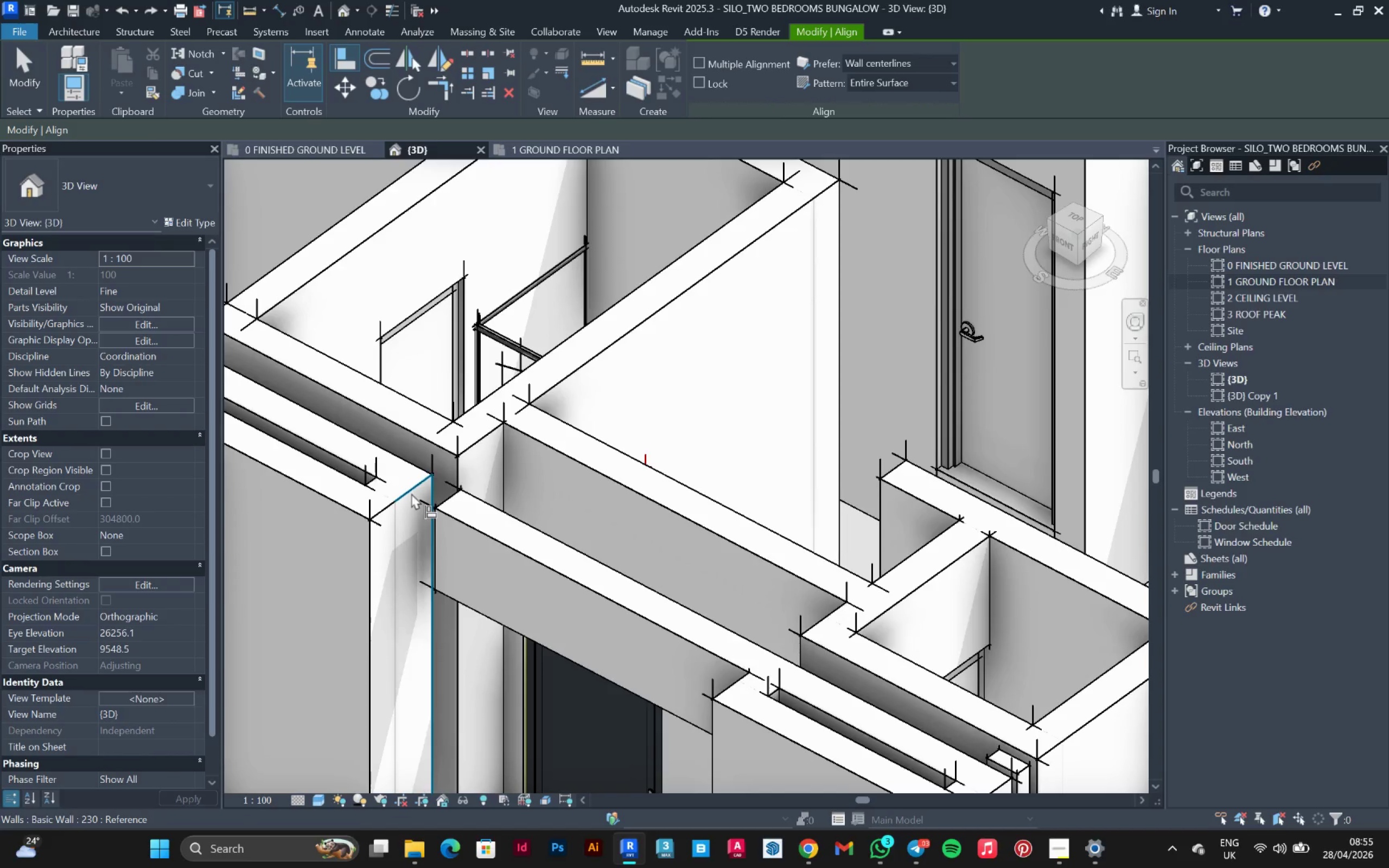 
left_click([411, 493])
 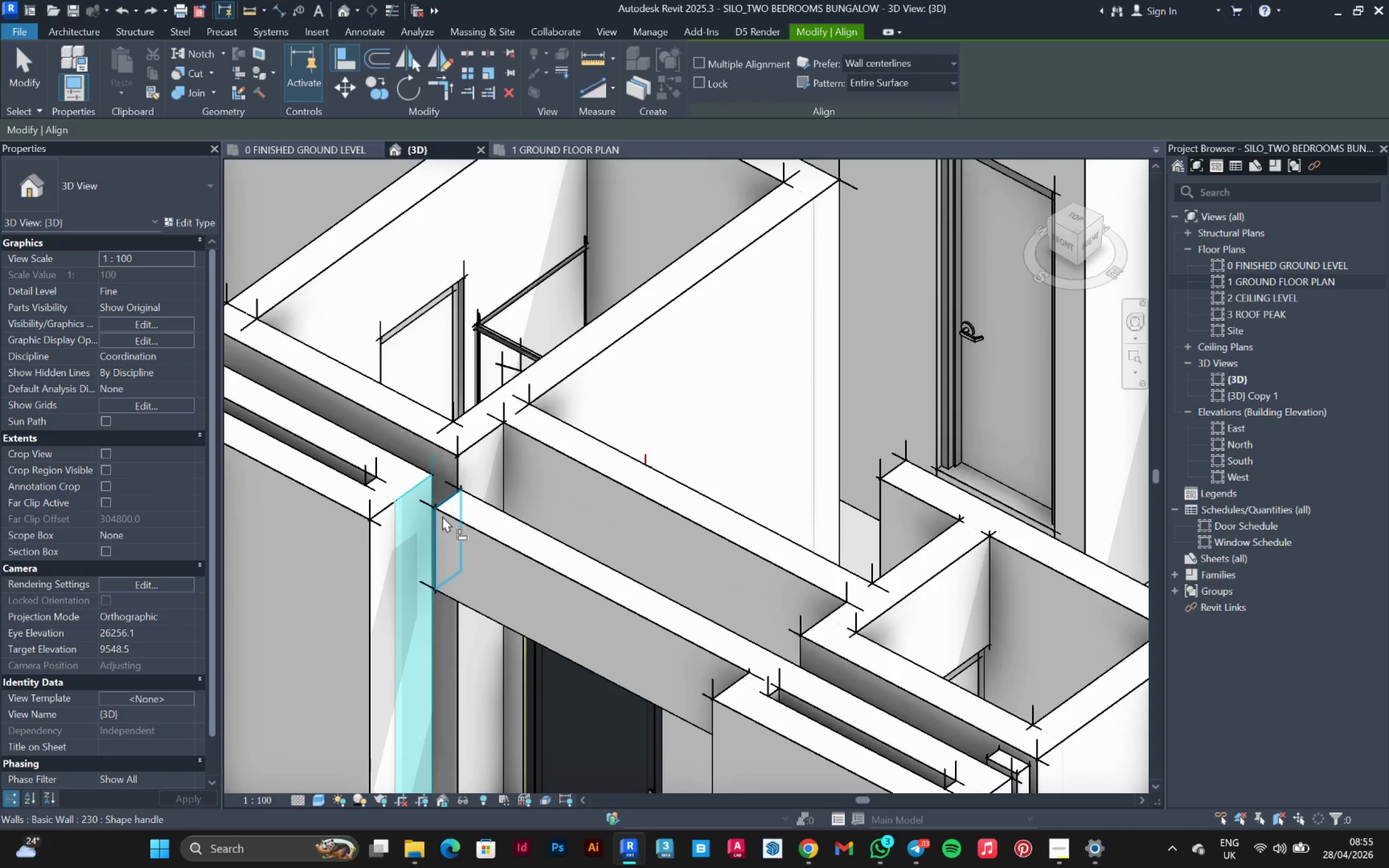 
left_click([442, 516])
 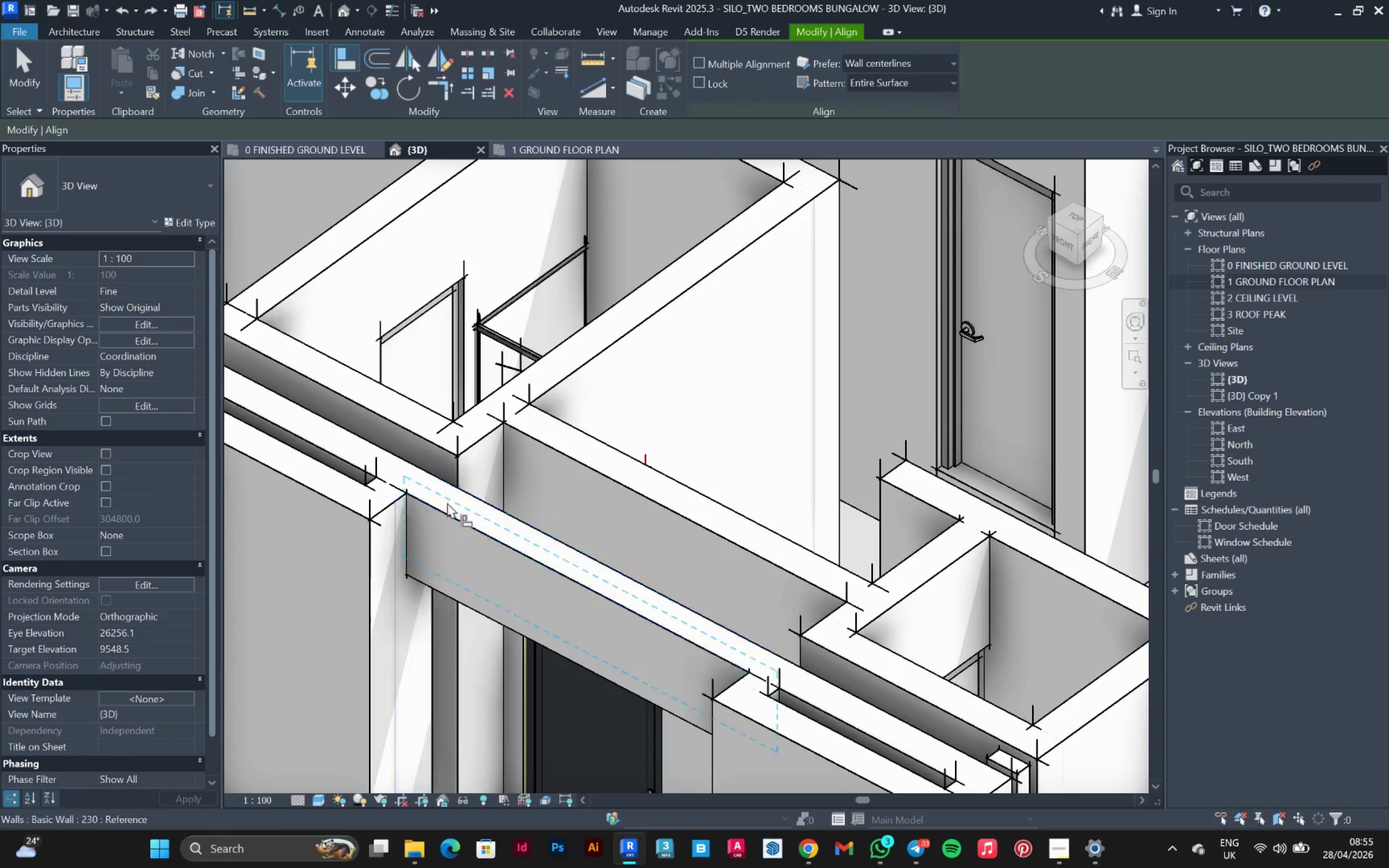 
hold_key(key=ShiftLeft, duration=0.73)
 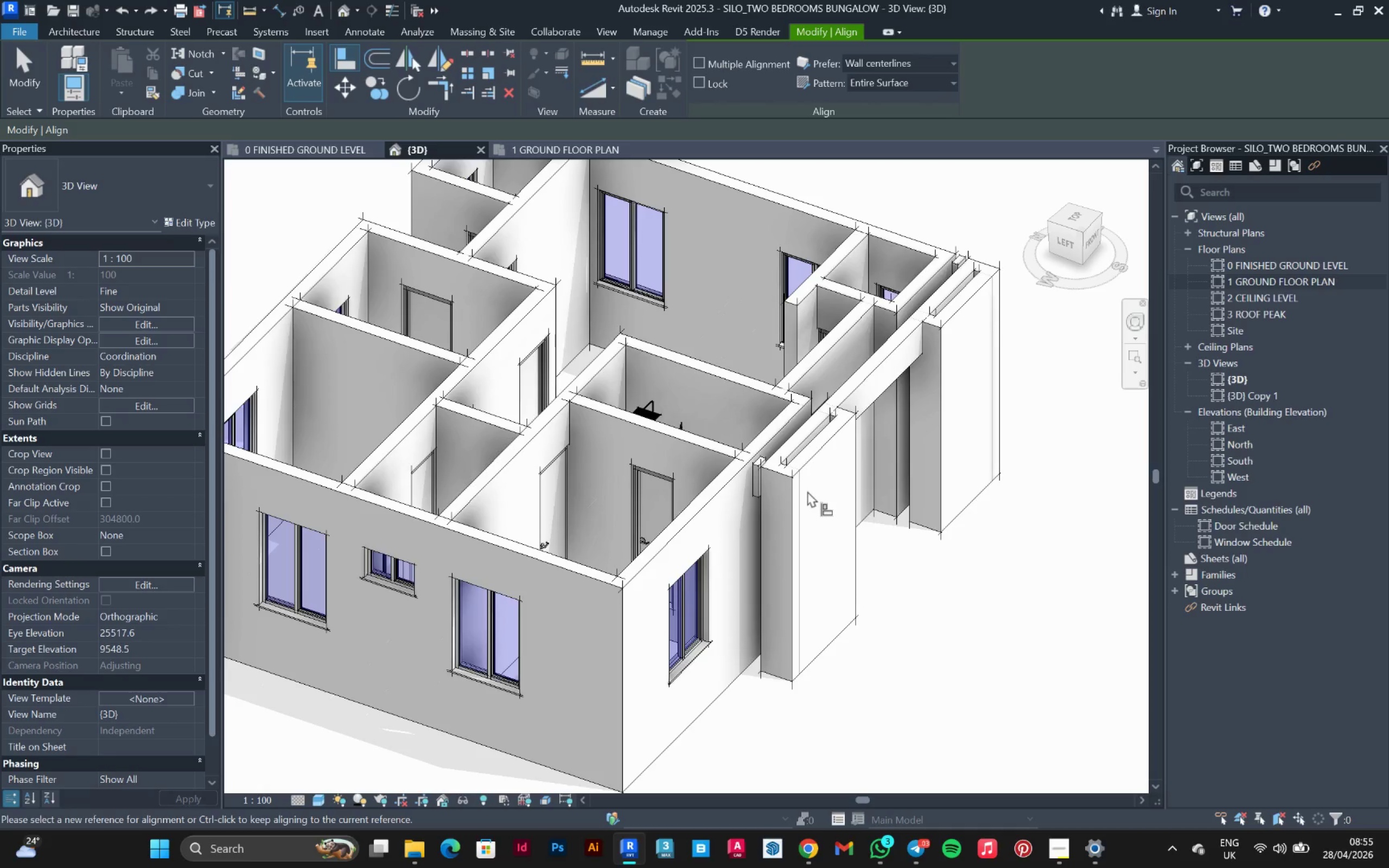 
scroll: coordinate [447, 502], scroll_direction: down, amount: 7.0
 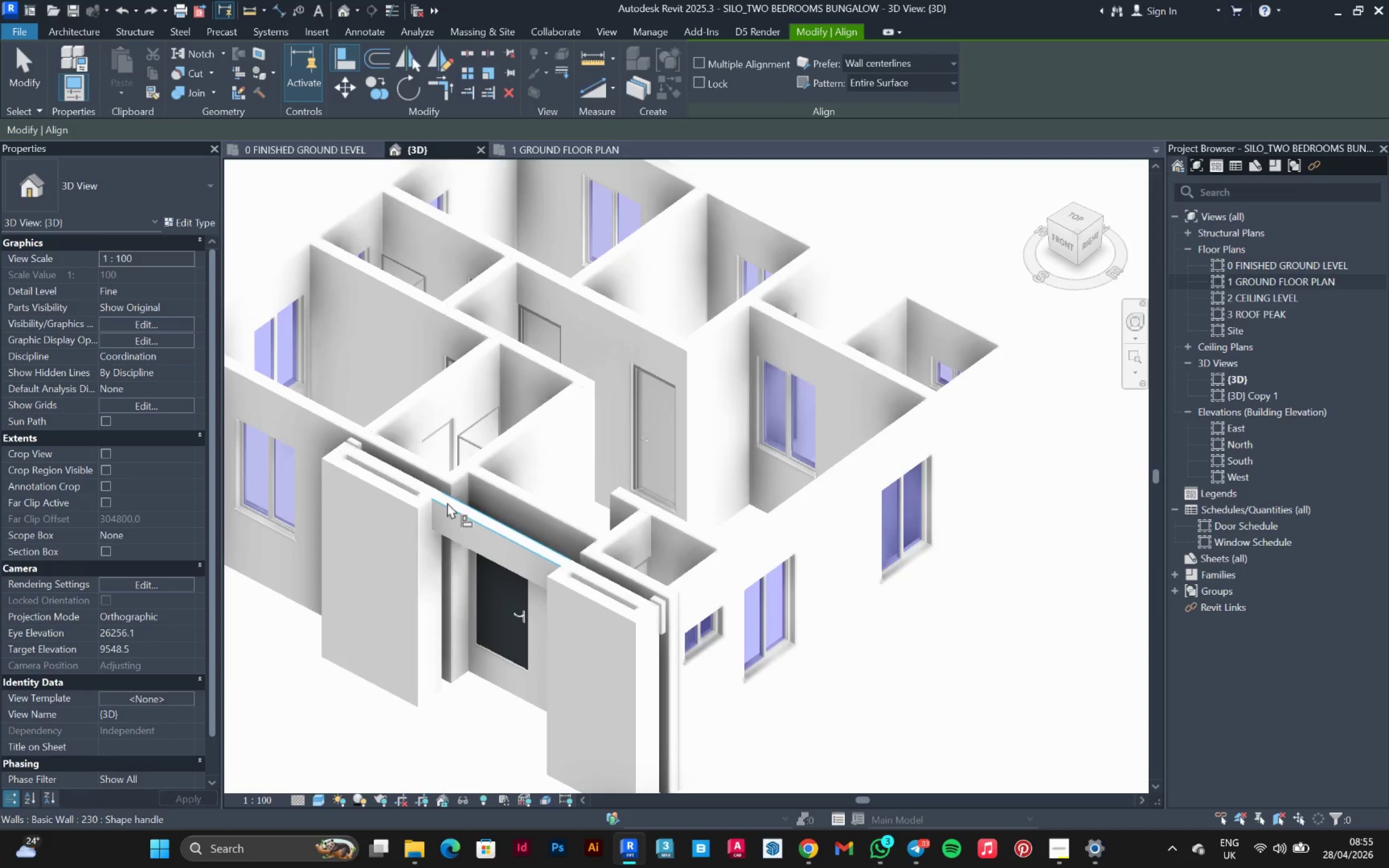 
hold_key(key=ShiftLeft, duration=1.29)
 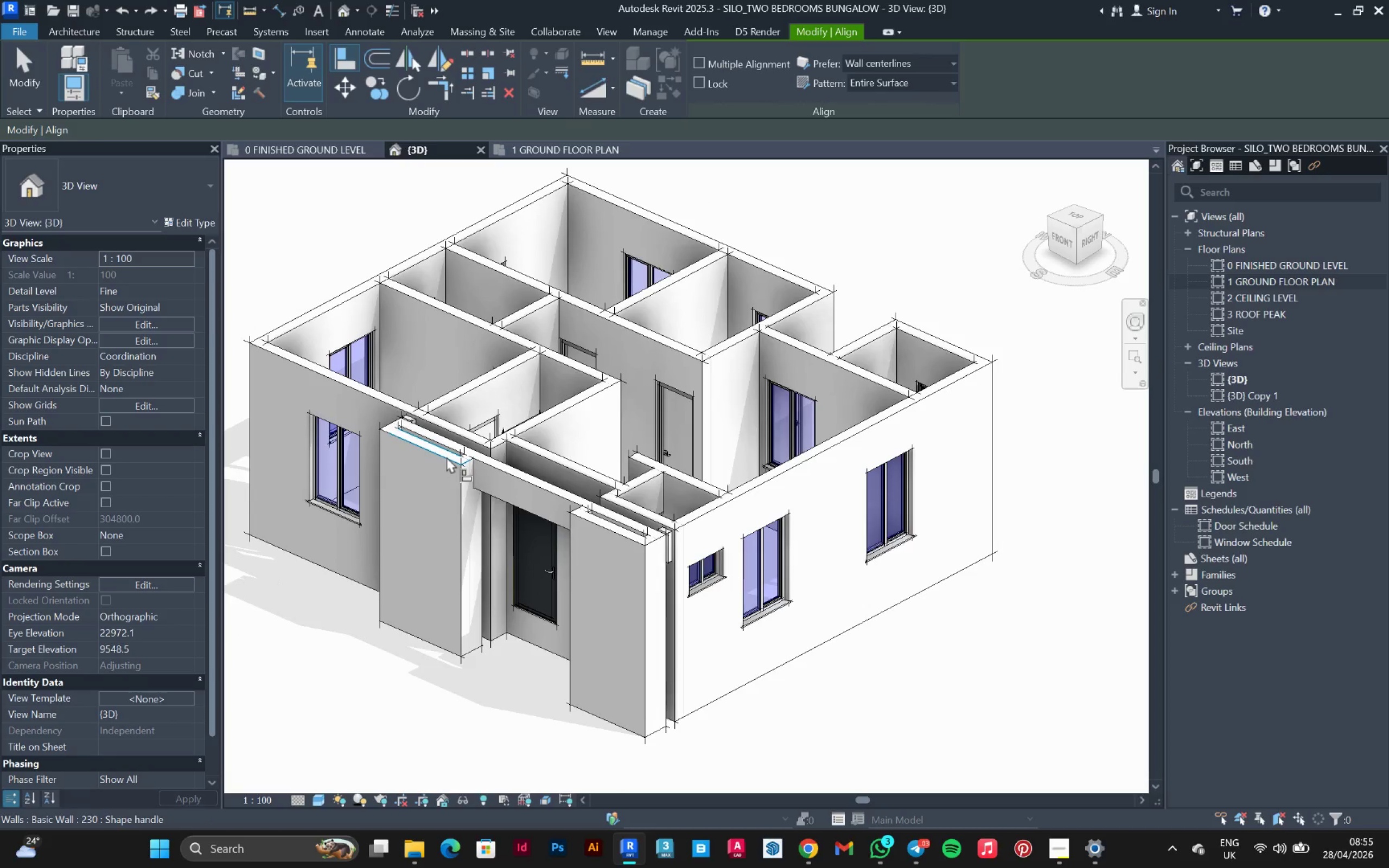 
scroll: coordinate [807, 491], scroll_direction: down, amount: 1.0
 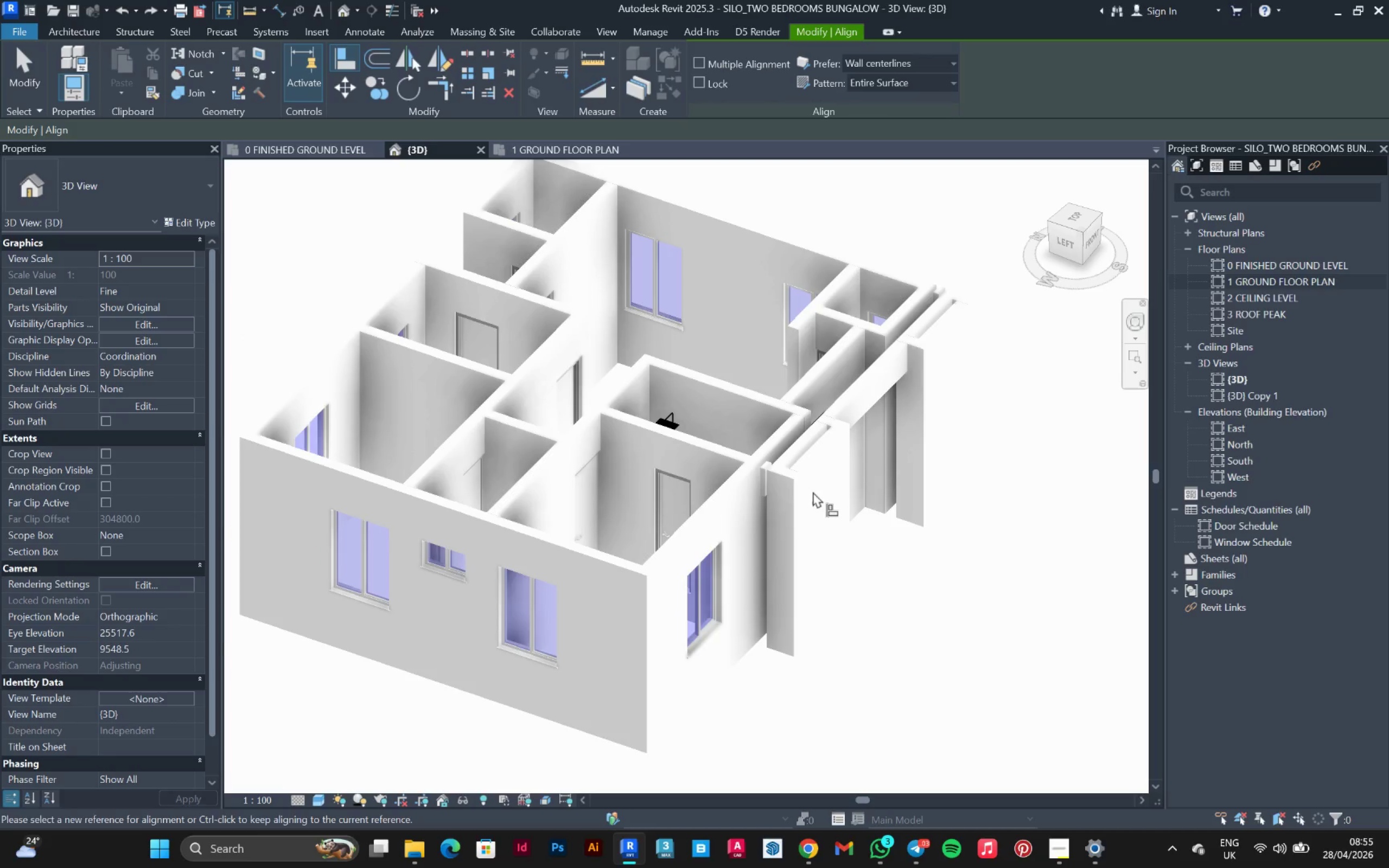 
hold_key(key=ShiftLeft, duration=1.53)
 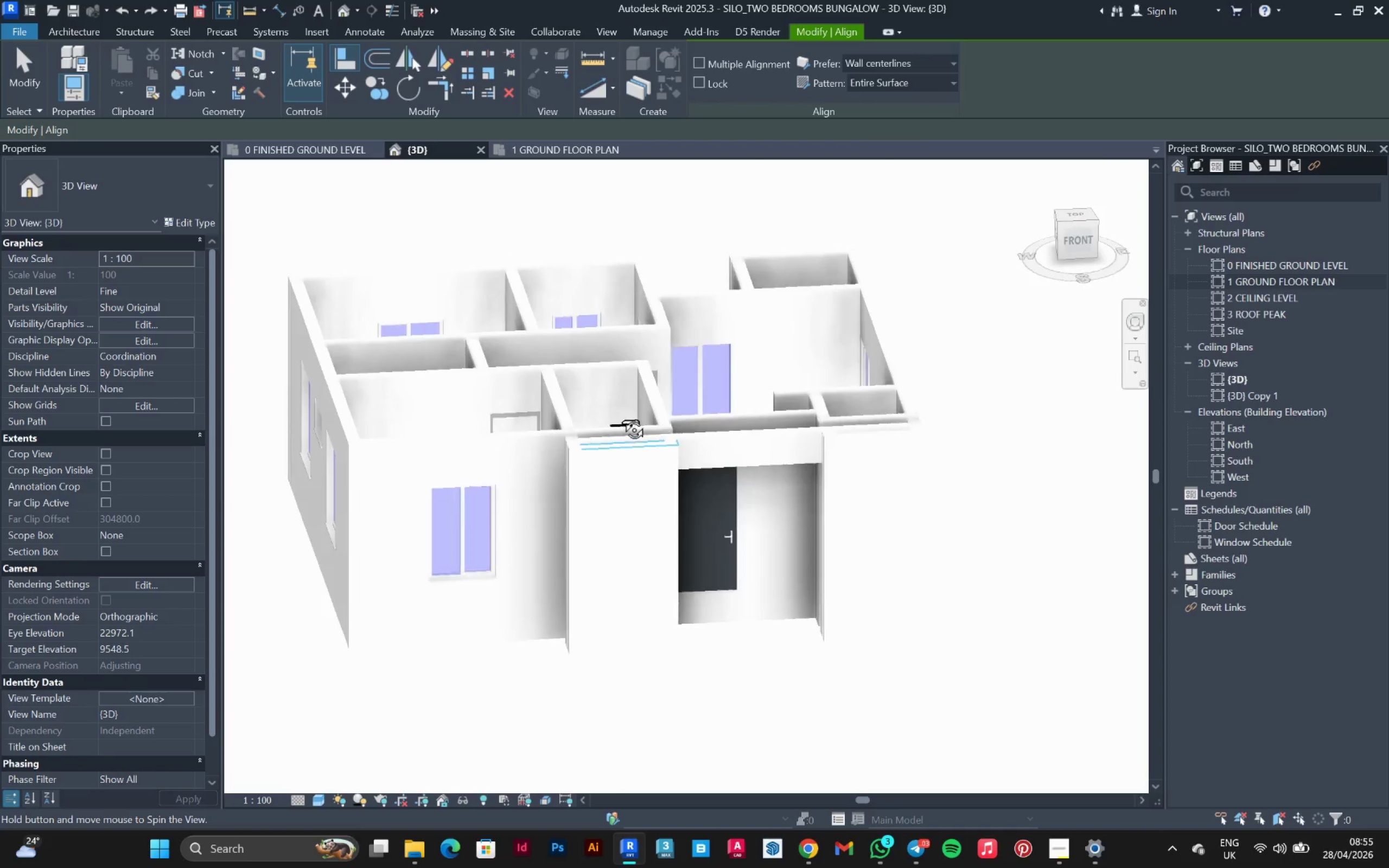 
hold_key(key=ShiftLeft, duration=1.13)
 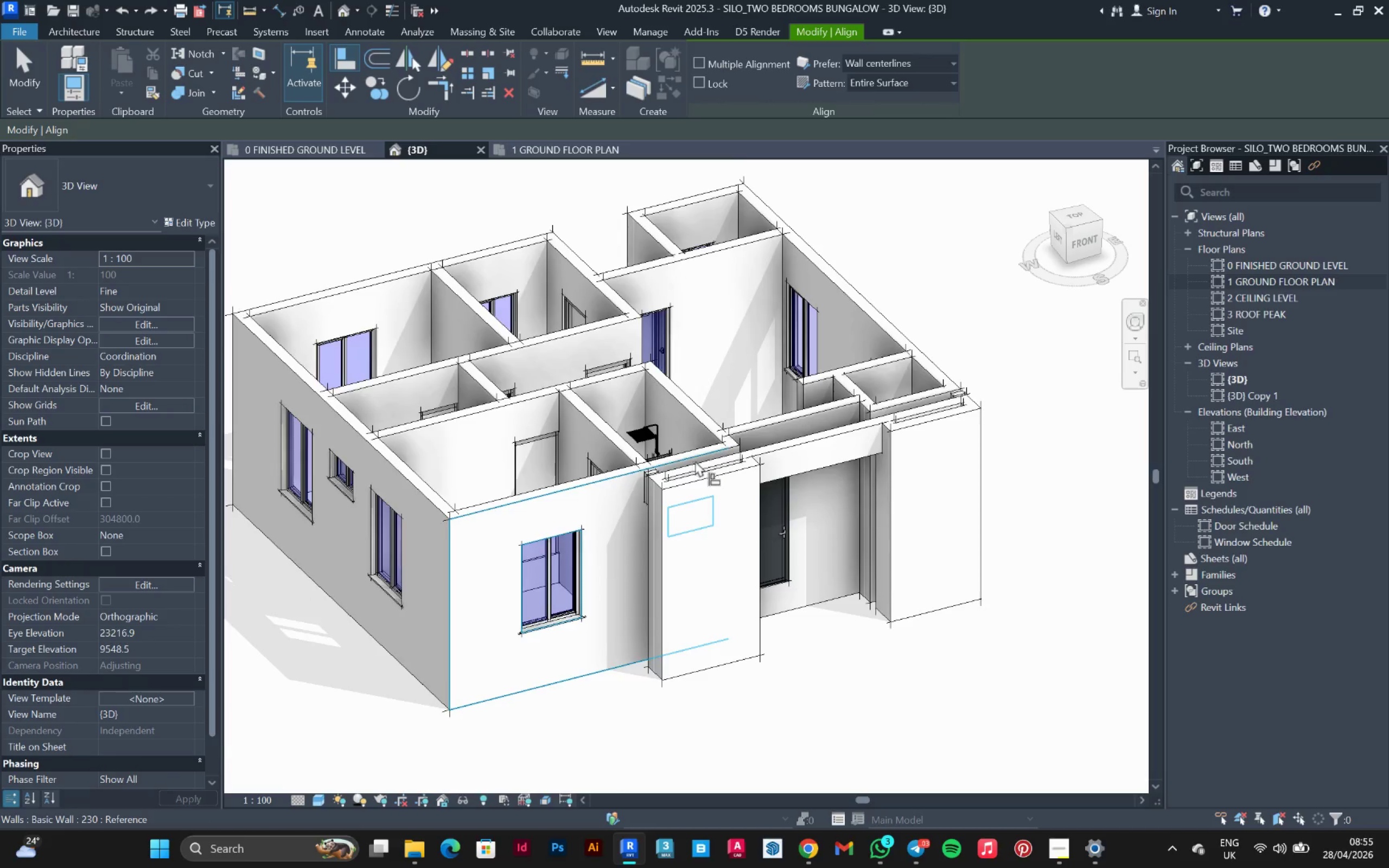 
hold_key(key=ShiftLeft, duration=0.58)
 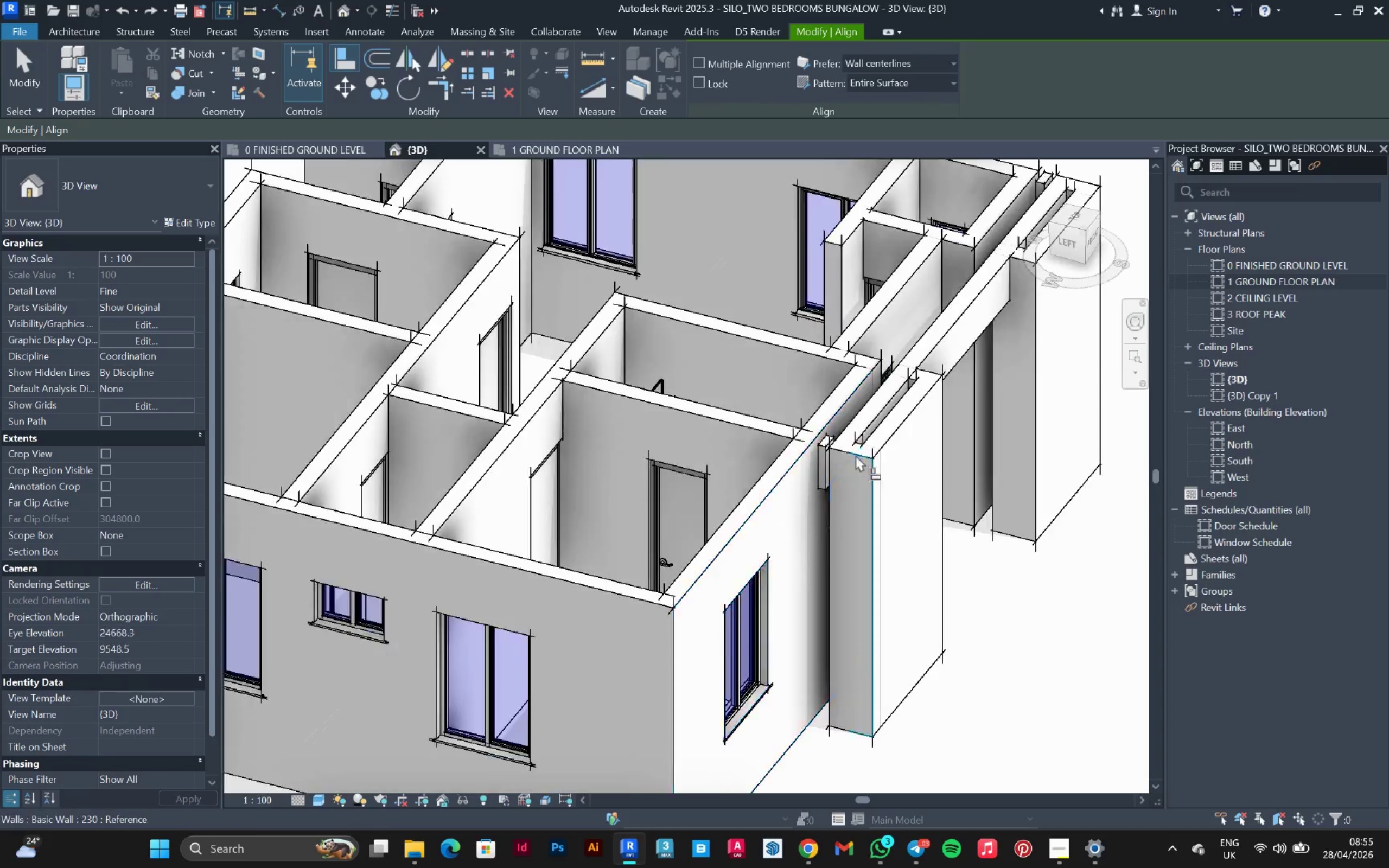 
scroll: coordinate [824, 442], scroll_direction: up, amount: 11.0
 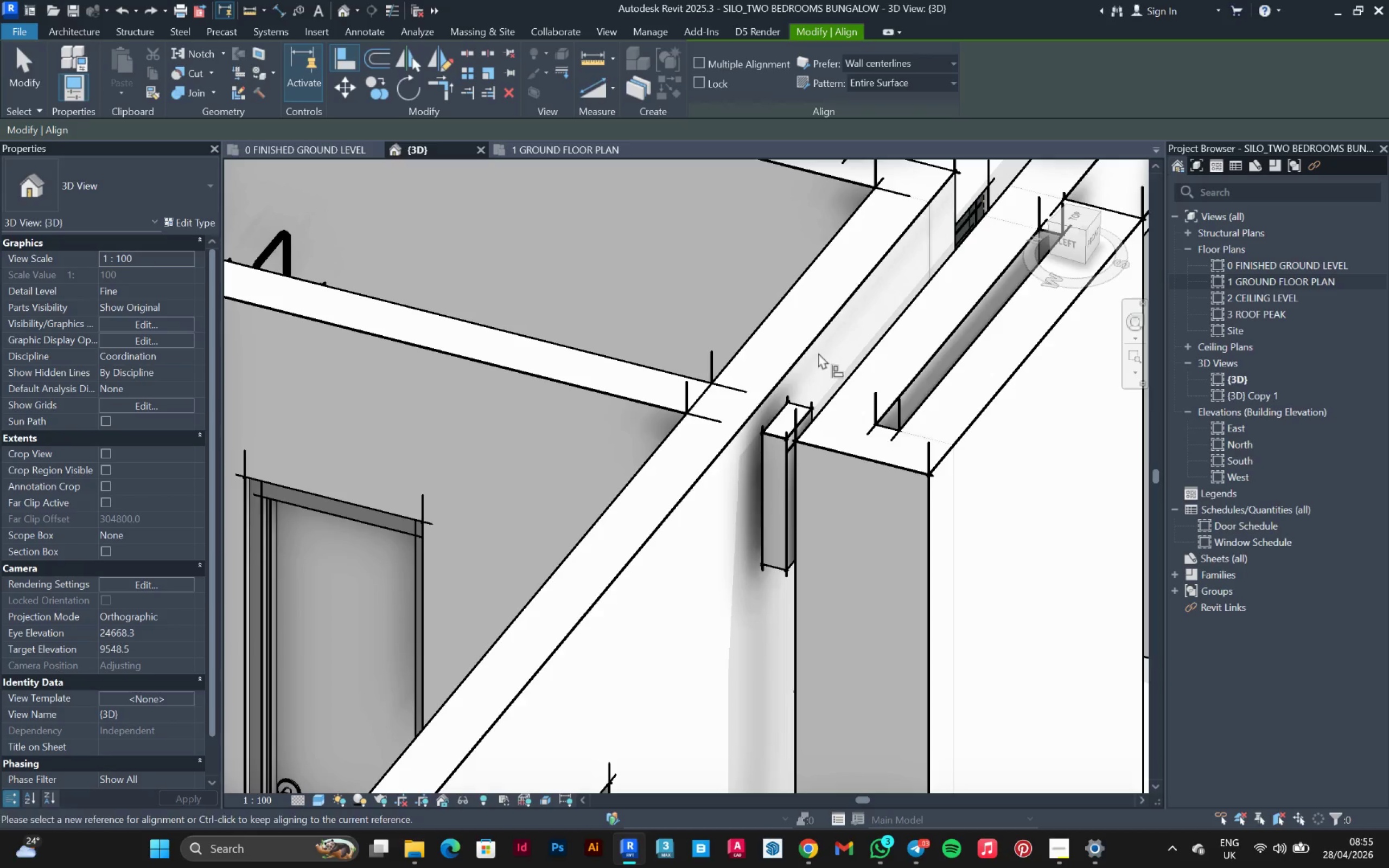 
left_click([818, 345])
 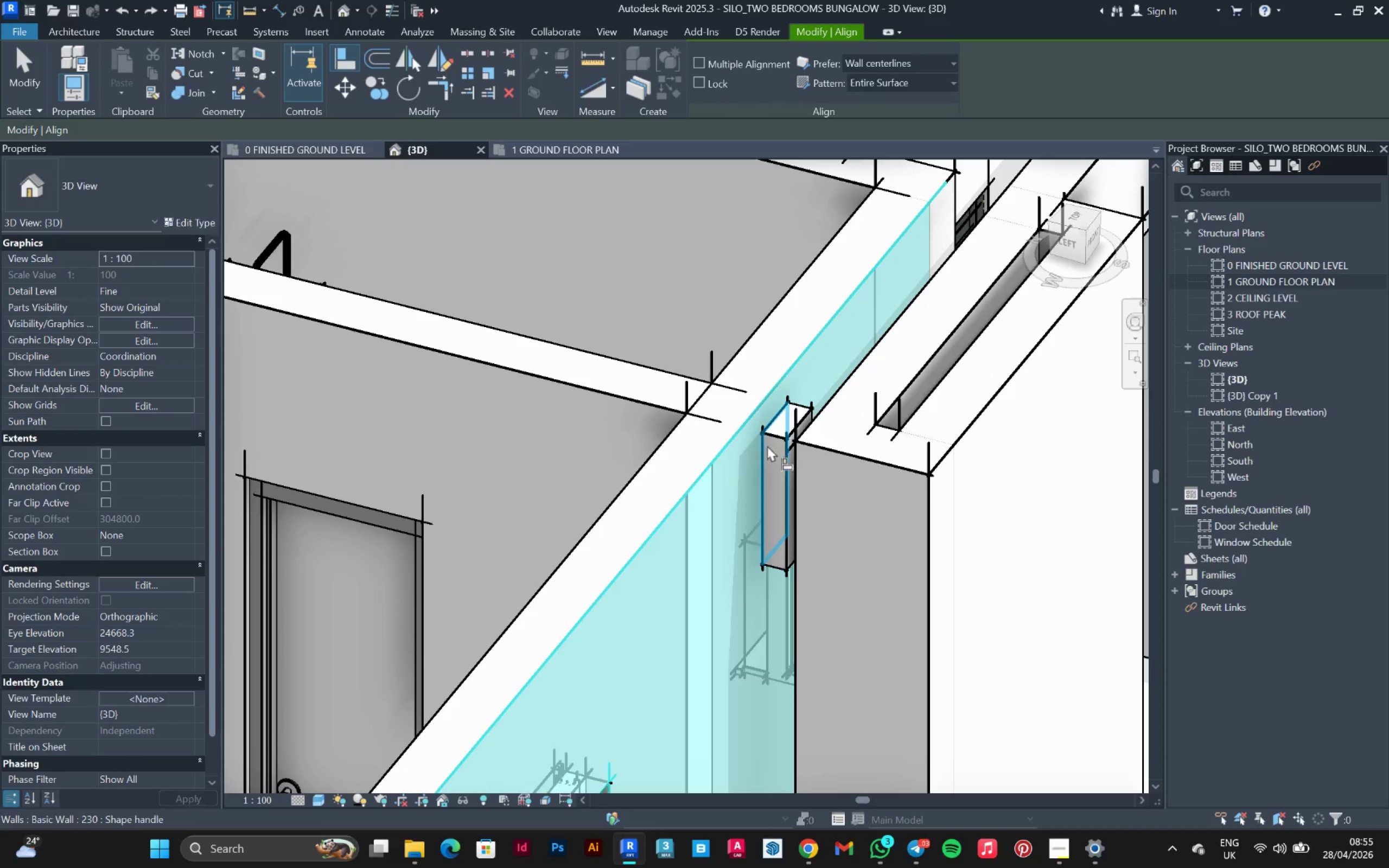 
left_click([767, 445])
 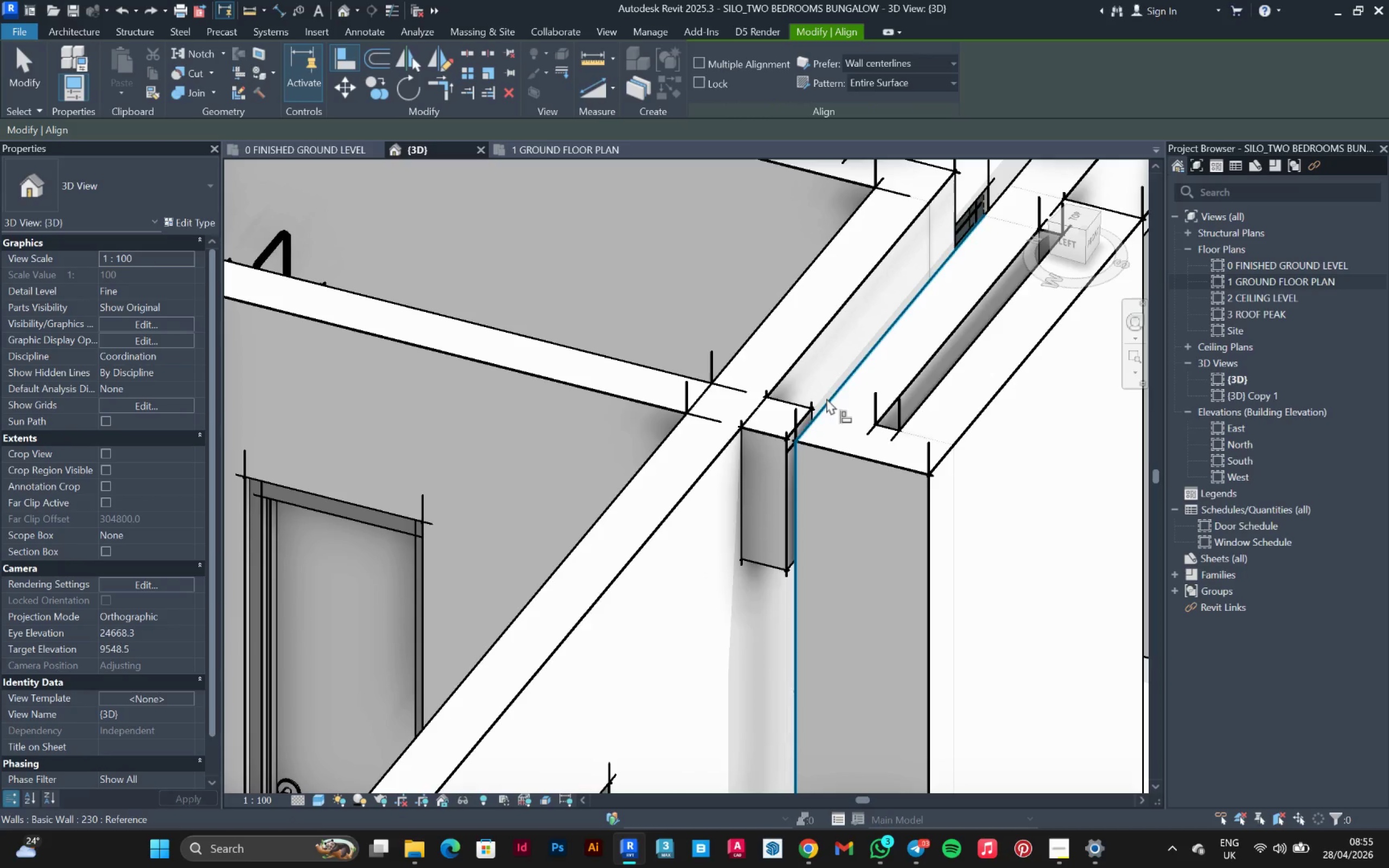 
hold_key(key=ShiftLeft, duration=0.49)
 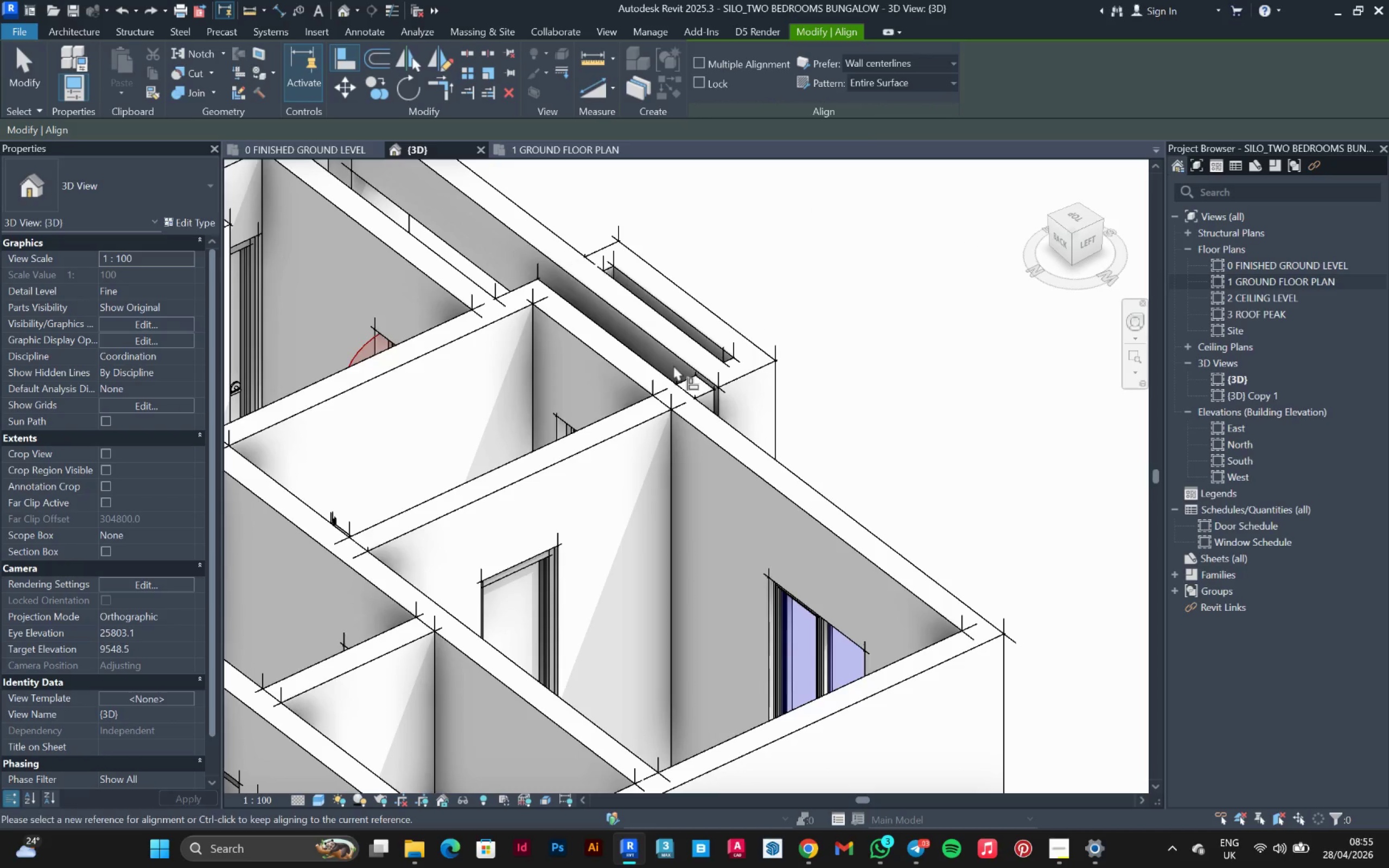 
scroll: coordinate [481, 583], scroll_direction: down, amount: 5.0
 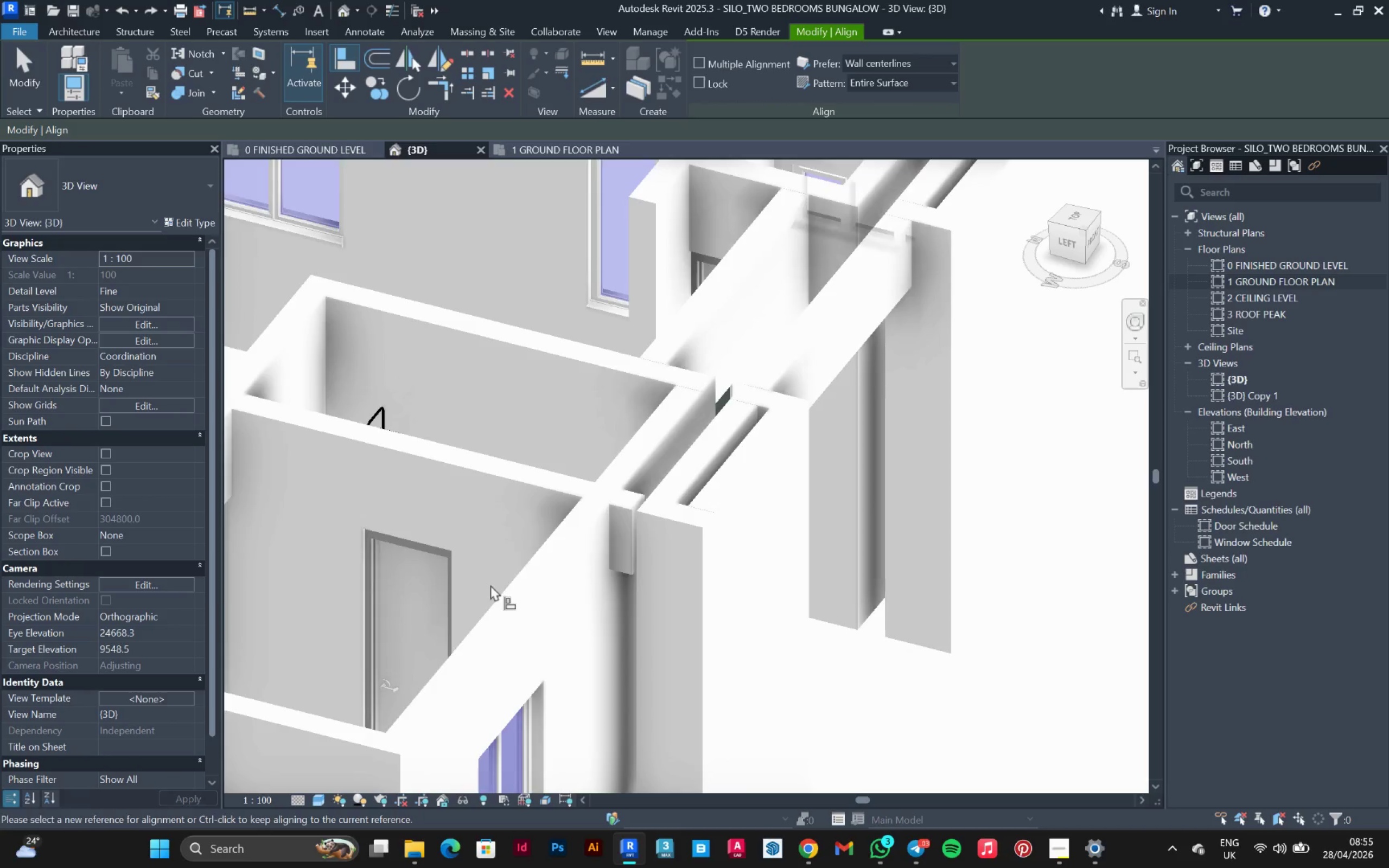 
left_click([677, 359])
 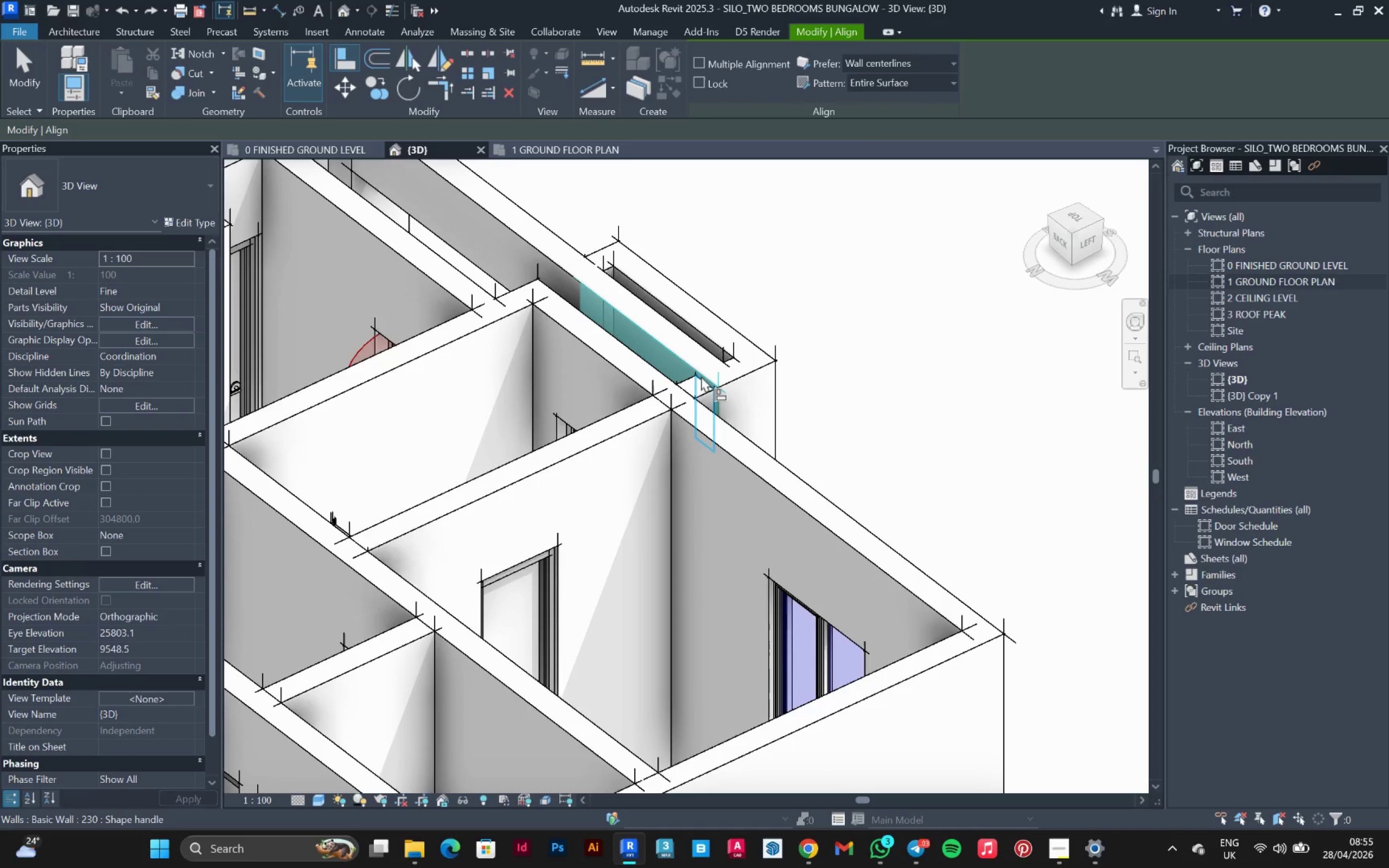 
left_click([701, 376])
 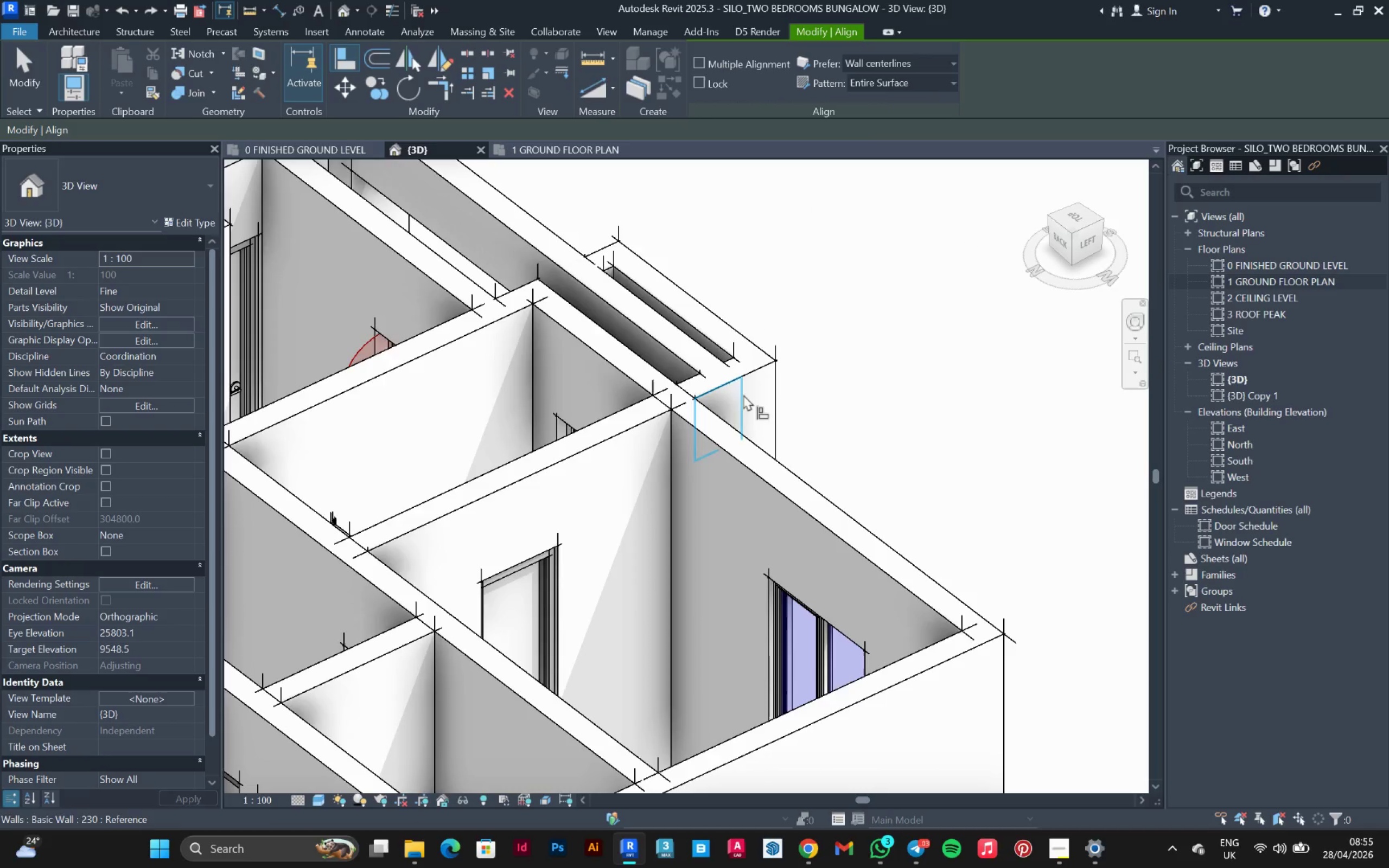 
hold_key(key=ShiftLeft, duration=0.46)
 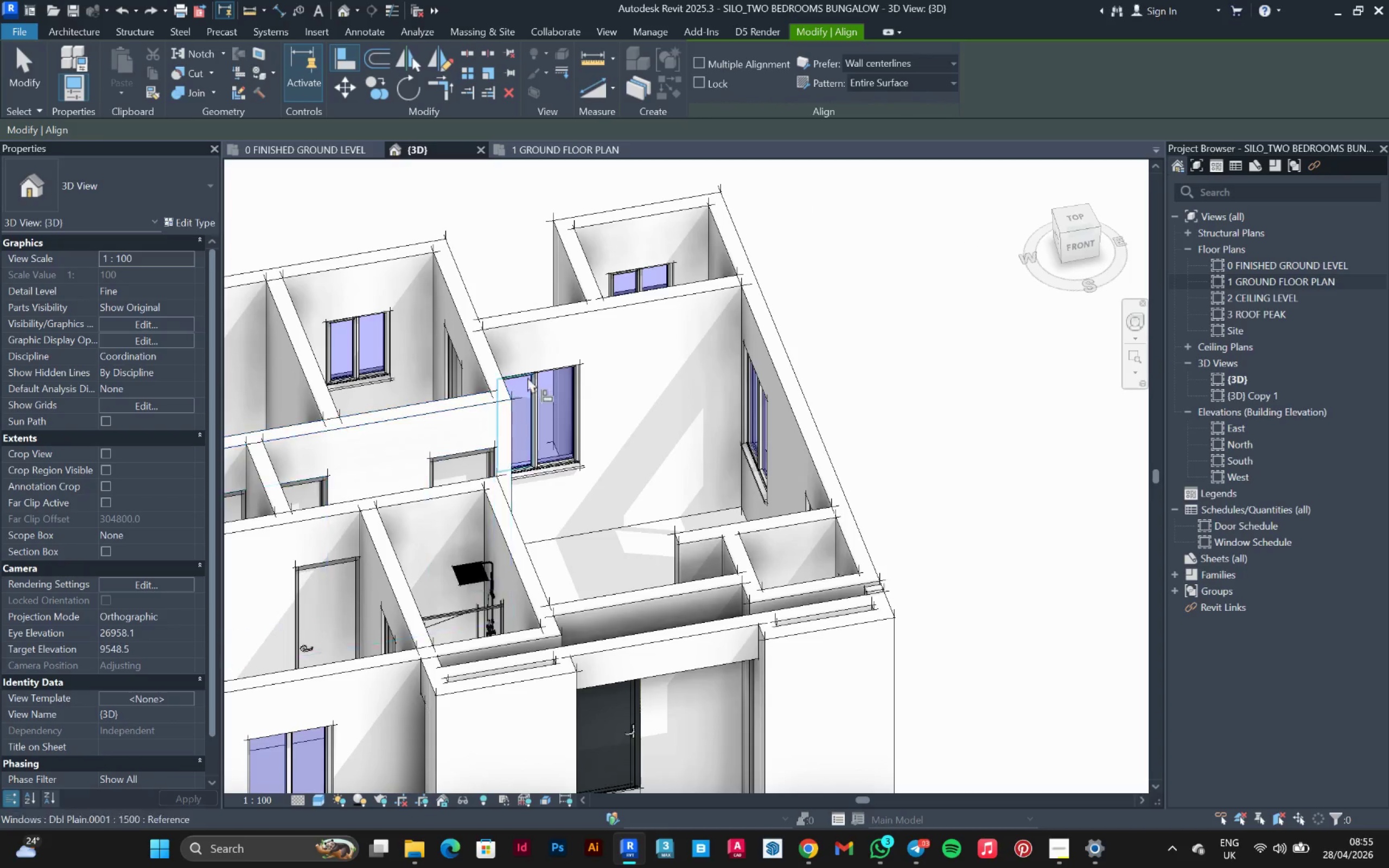 
scroll: coordinate [754, 405], scroll_direction: down, amount: 4.0
 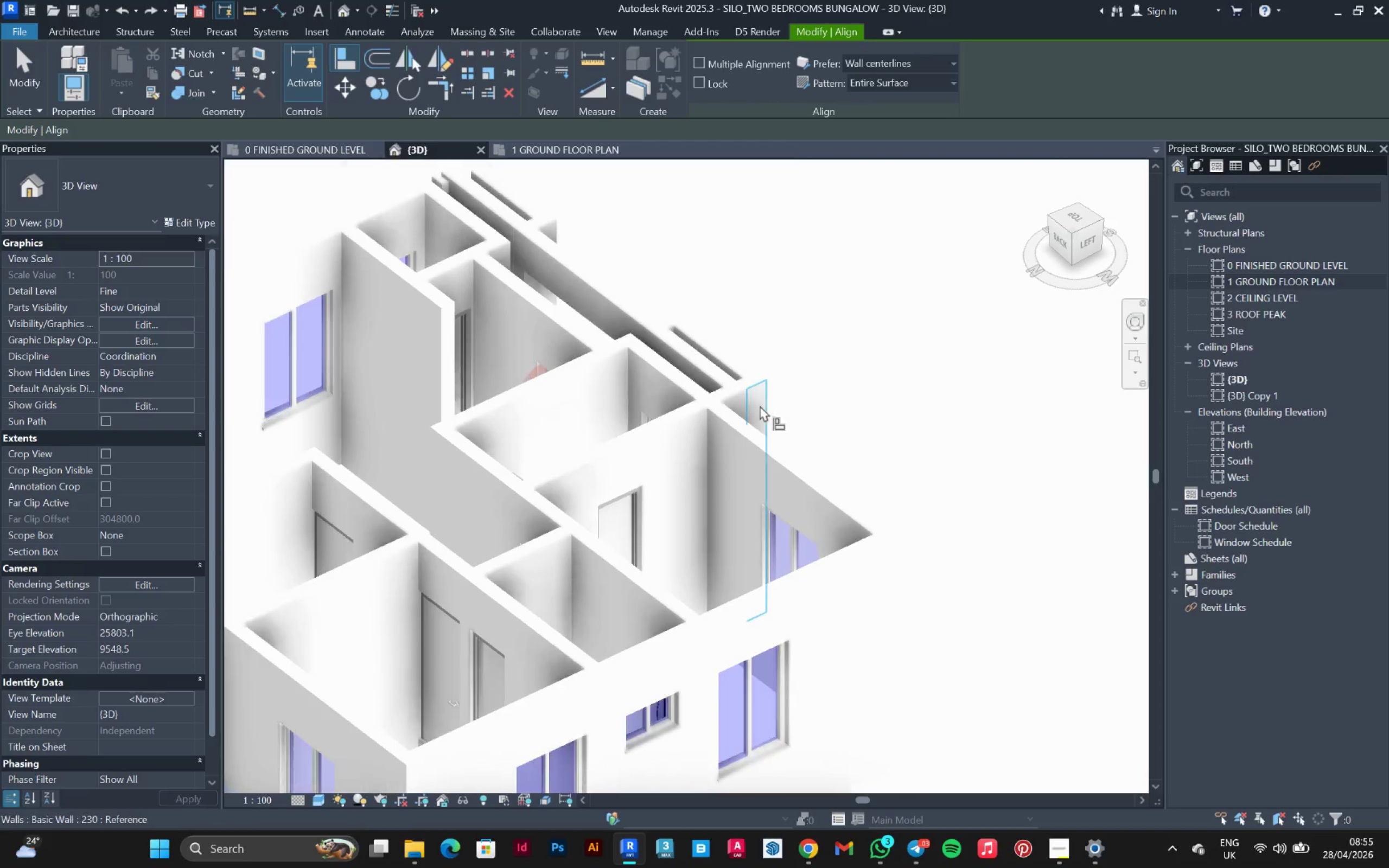 
hold_key(key=ShiftLeft, duration=0.39)
 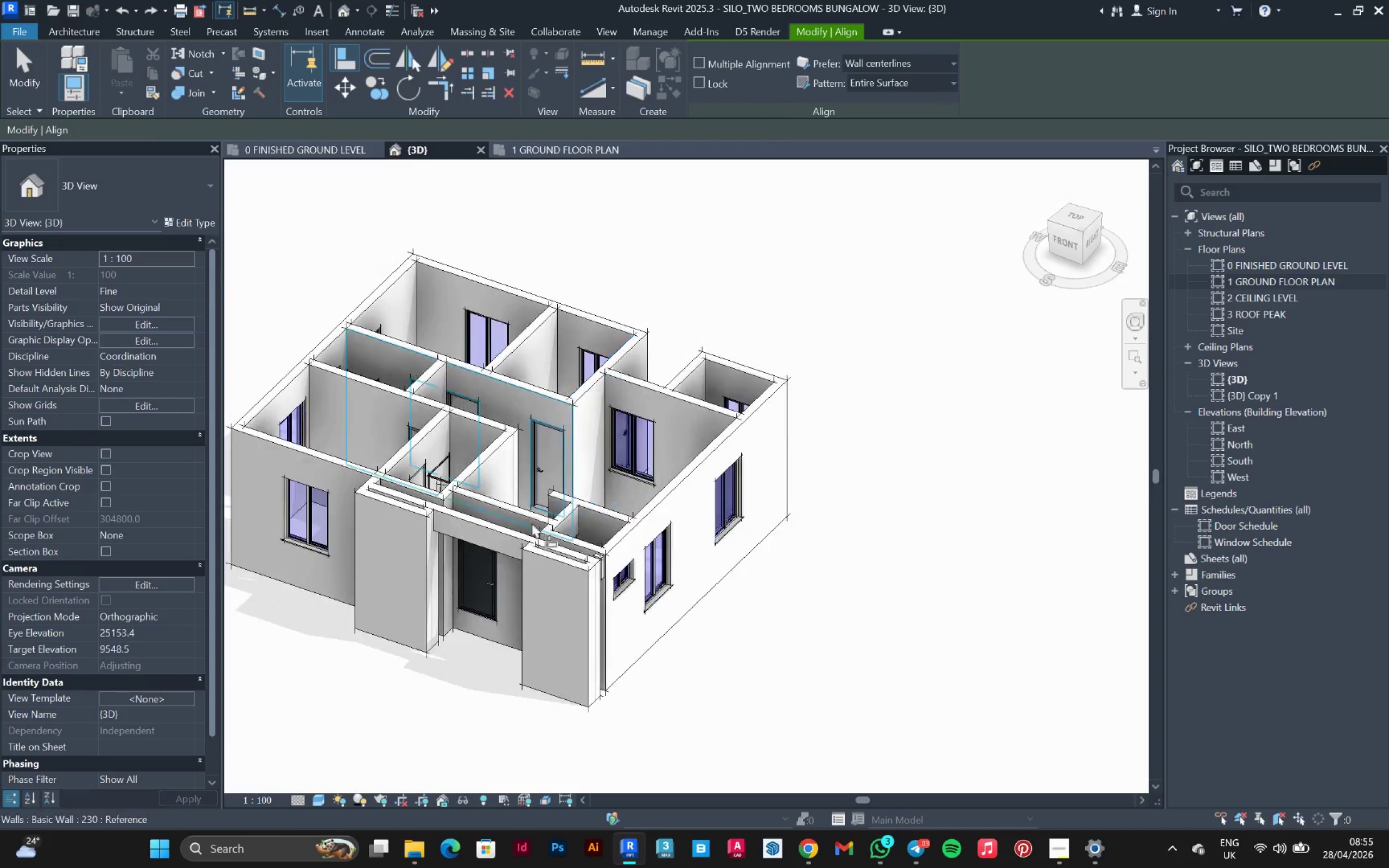 
scroll: coordinate [588, 350], scroll_direction: down, amount: 4.0
 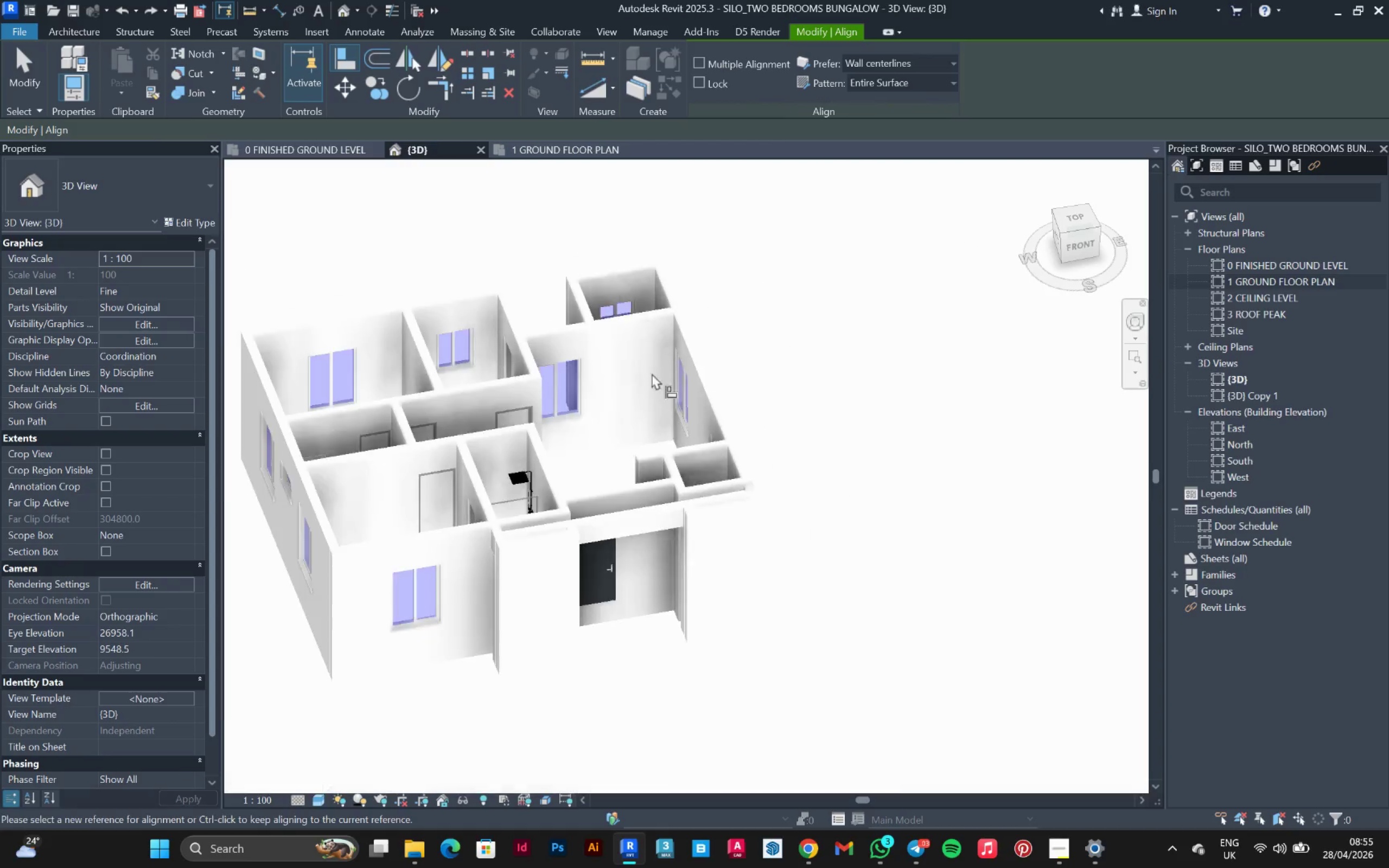 
scroll: coordinate [770, 551], scroll_direction: up, amount: 11.0
 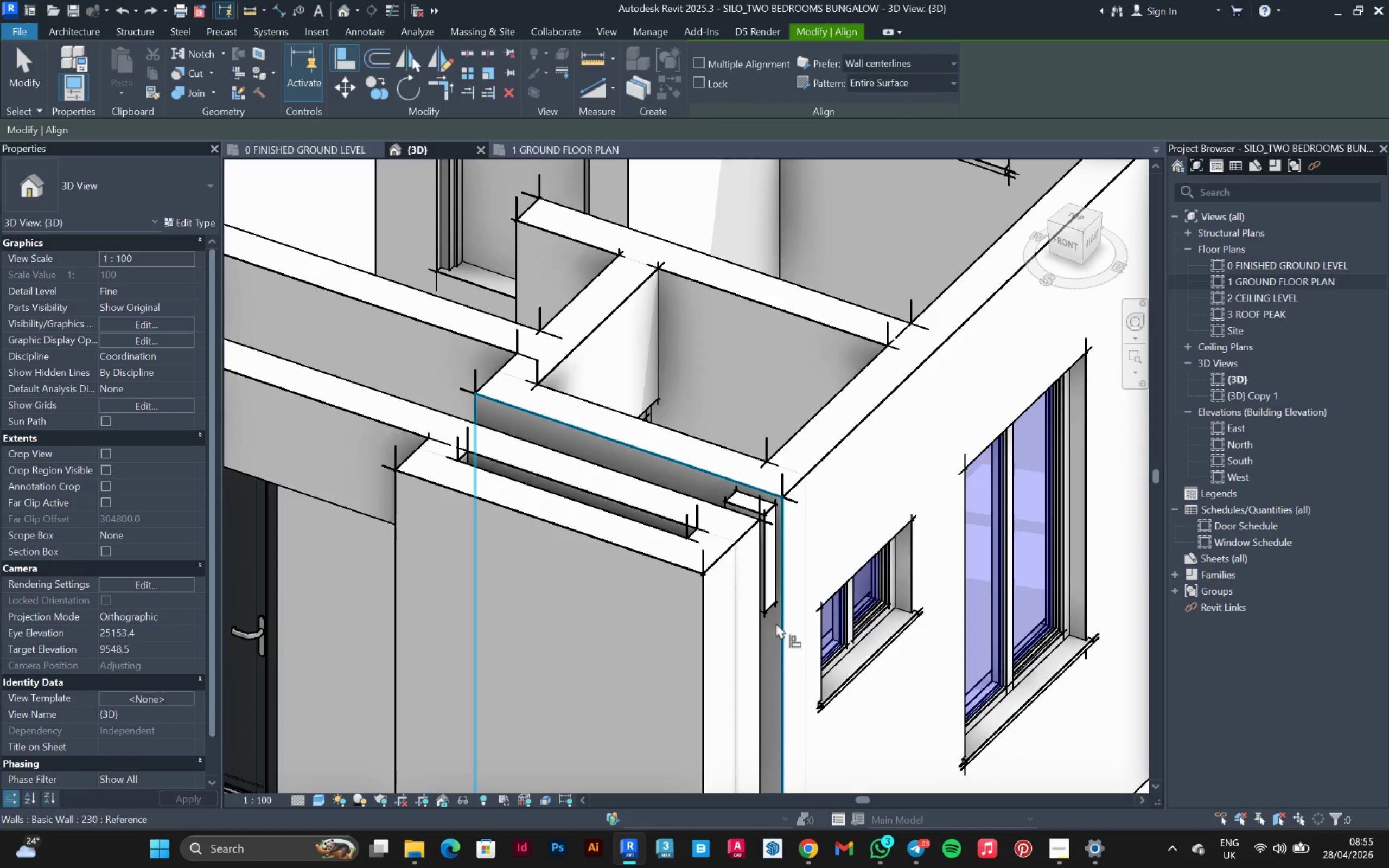 
left_click([776, 623])
 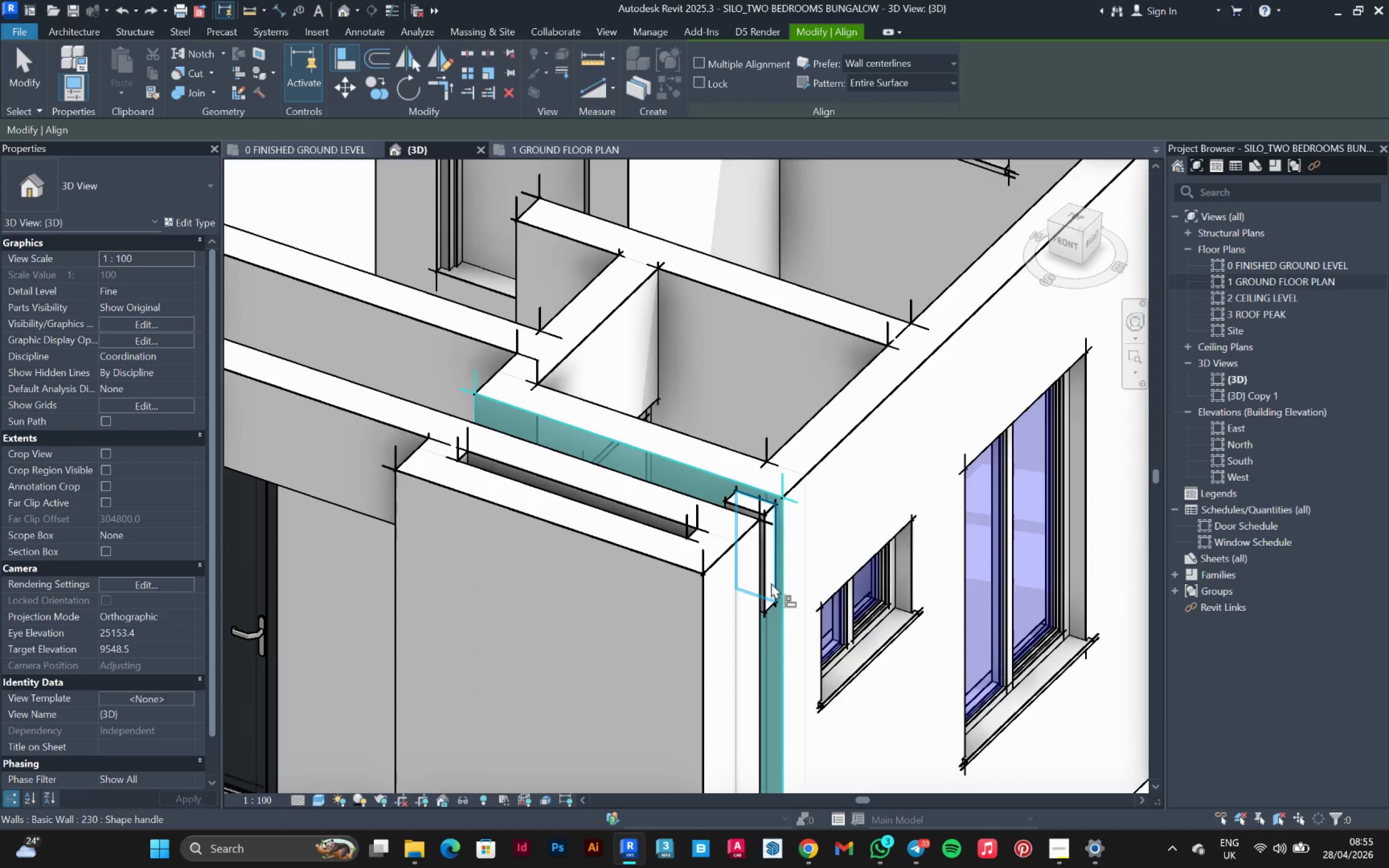 
left_click([771, 583])
 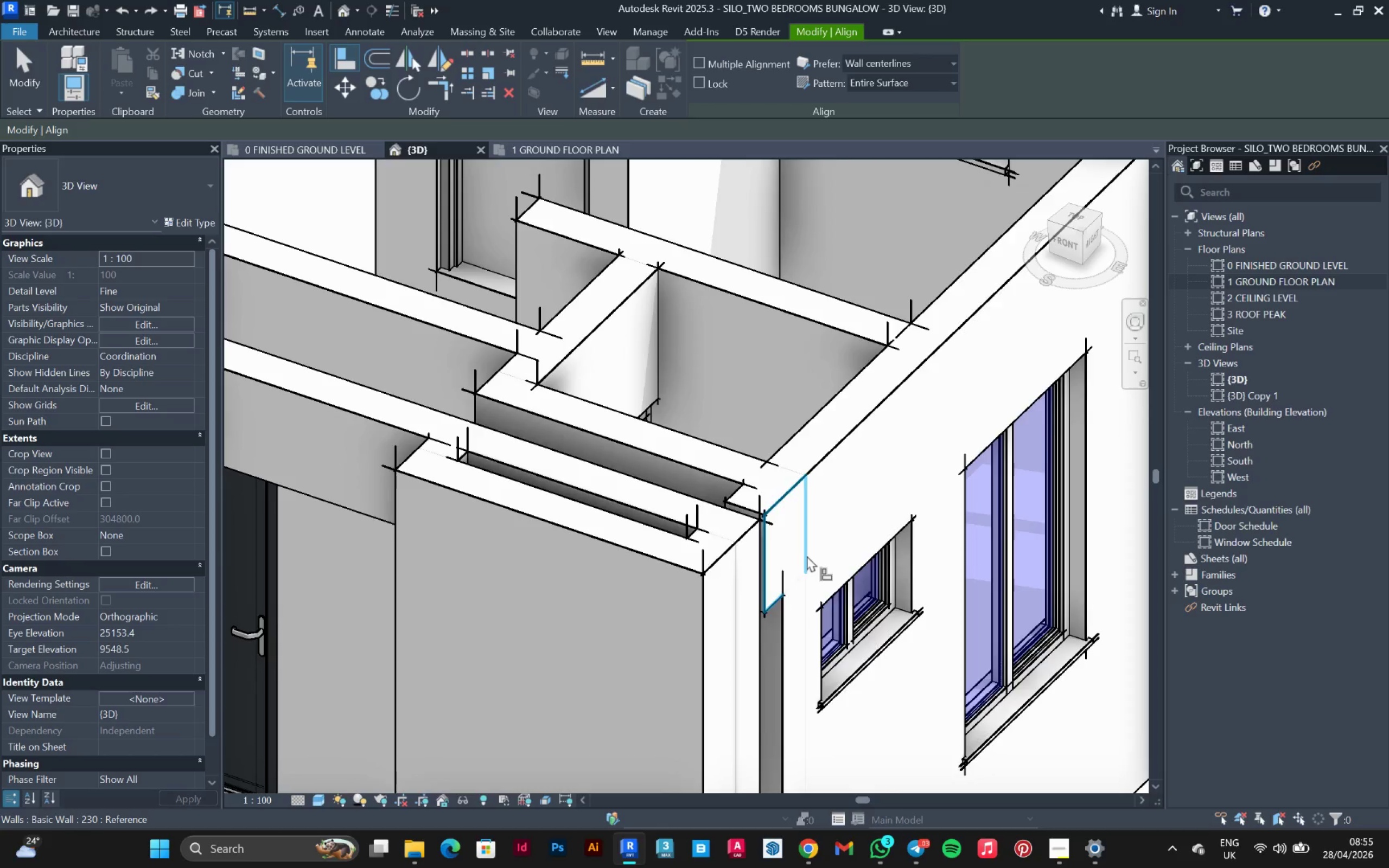 
hold_key(key=ShiftLeft, duration=0.57)
 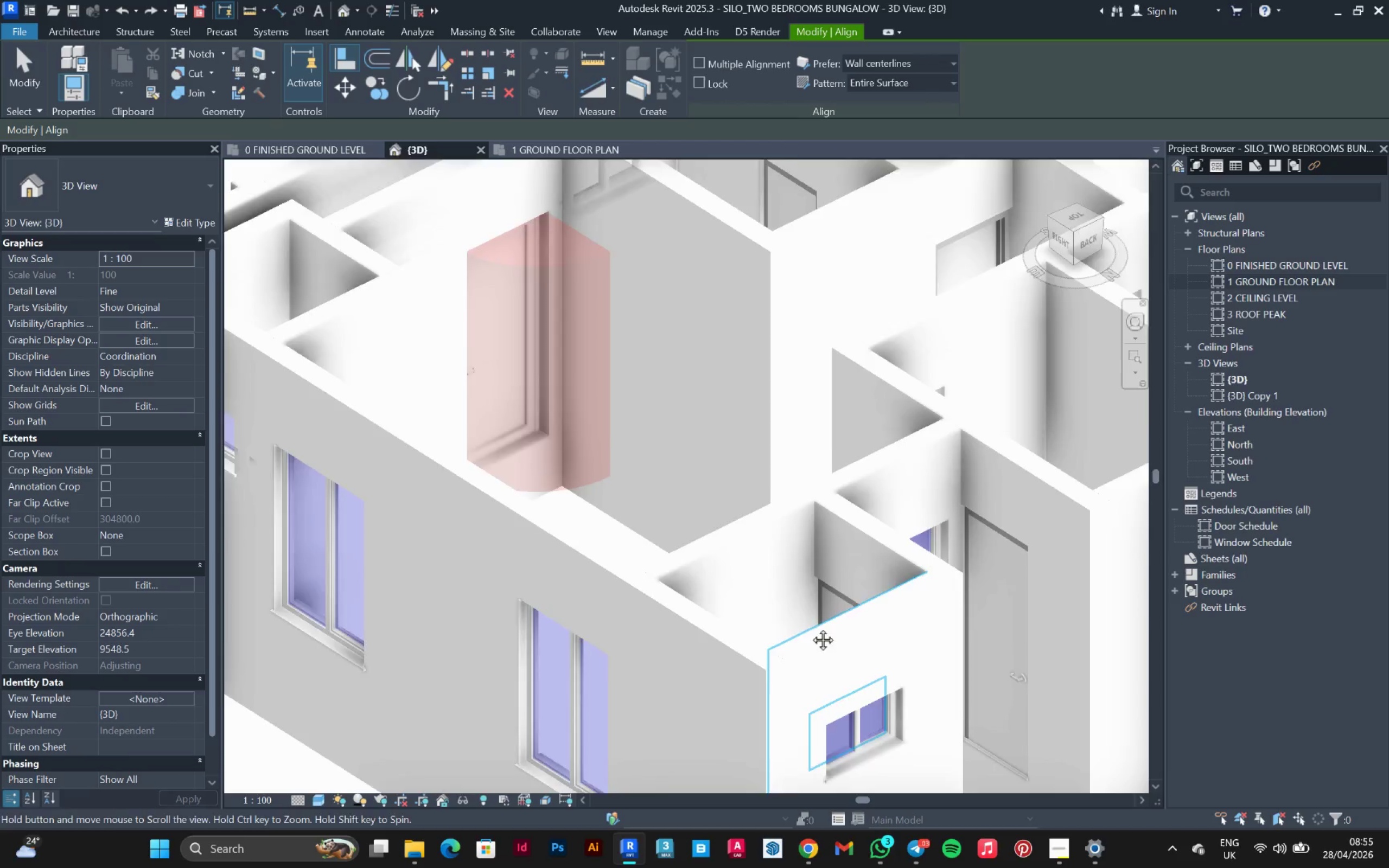 
scroll: coordinate [807, 556], scroll_direction: down, amount: 4.0
 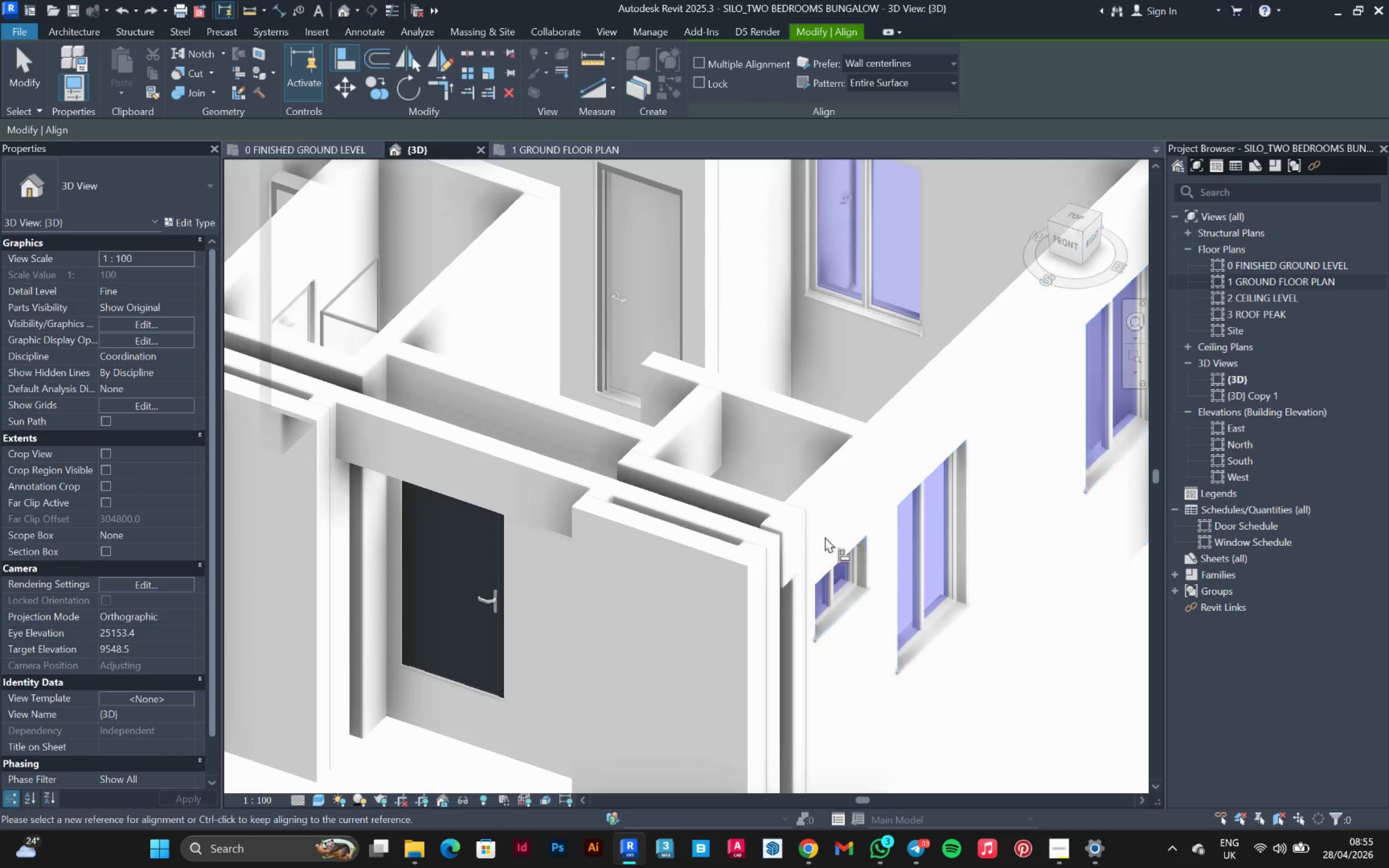 
scroll: coordinate [396, 401], scroll_direction: up, amount: 5.0
 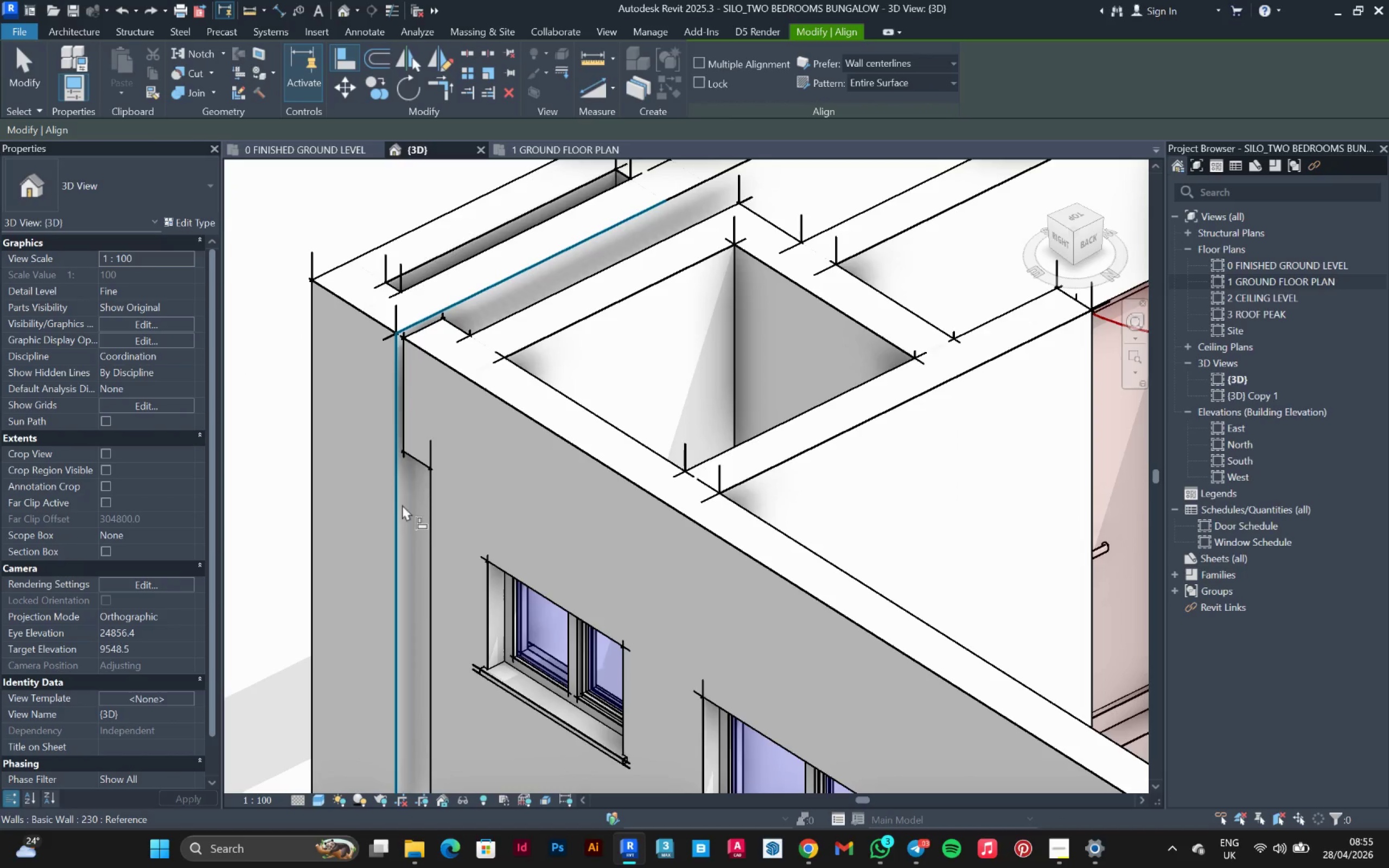 
left_click([403, 503])
 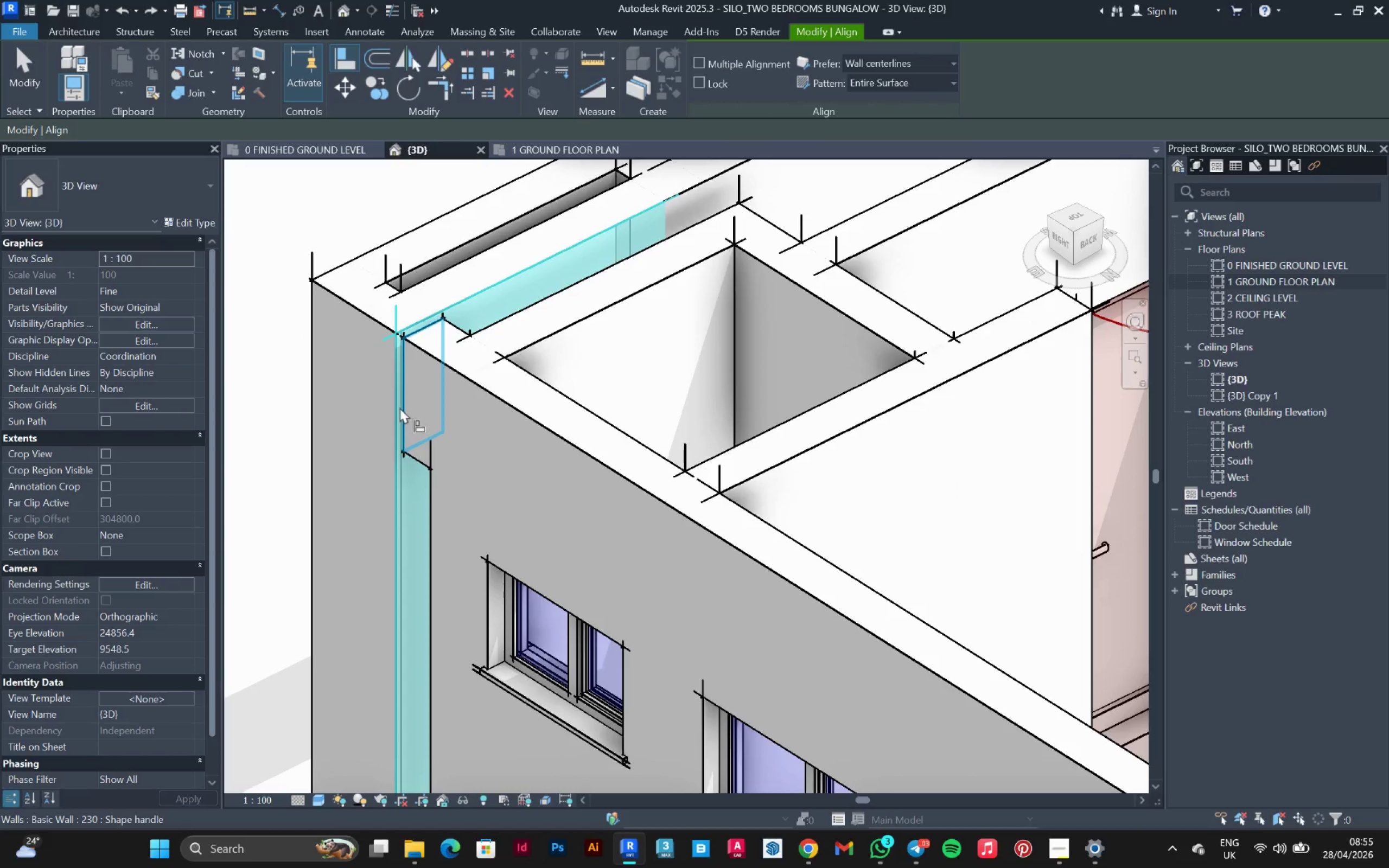 
left_click([400, 407])
 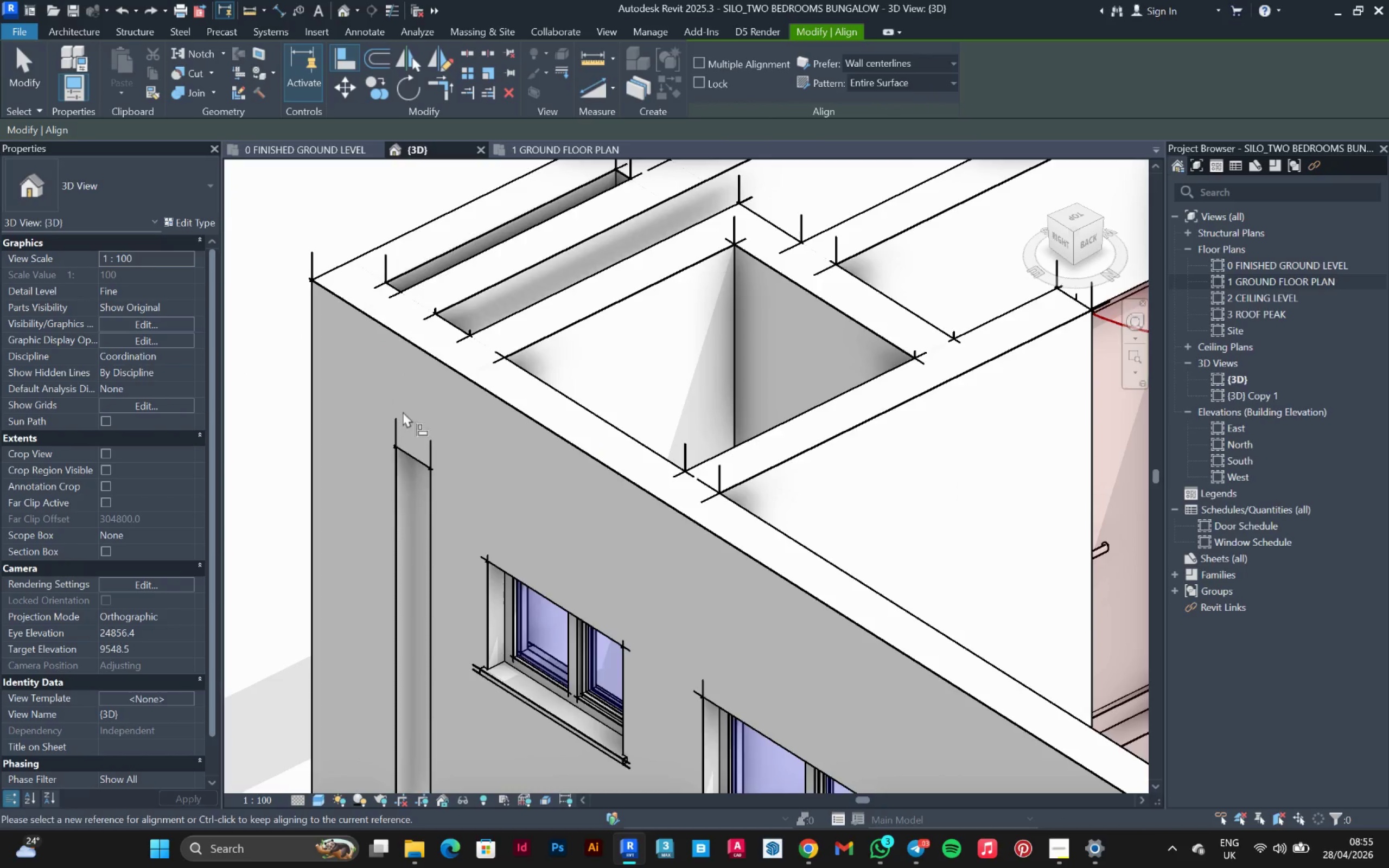 
hold_key(key=ShiftLeft, duration=0.53)
 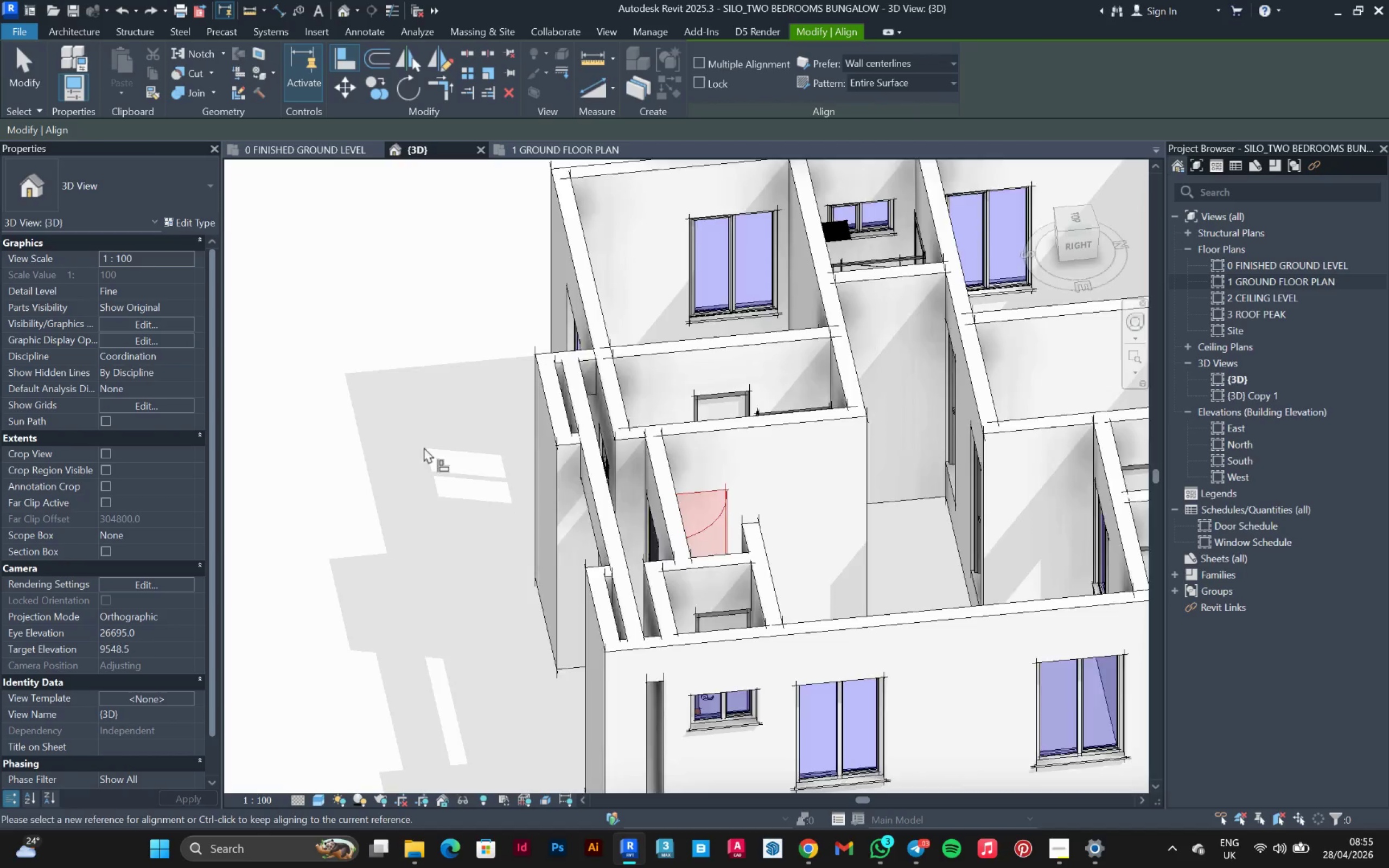 
scroll: coordinate [409, 416], scroll_direction: down, amount: 8.0
 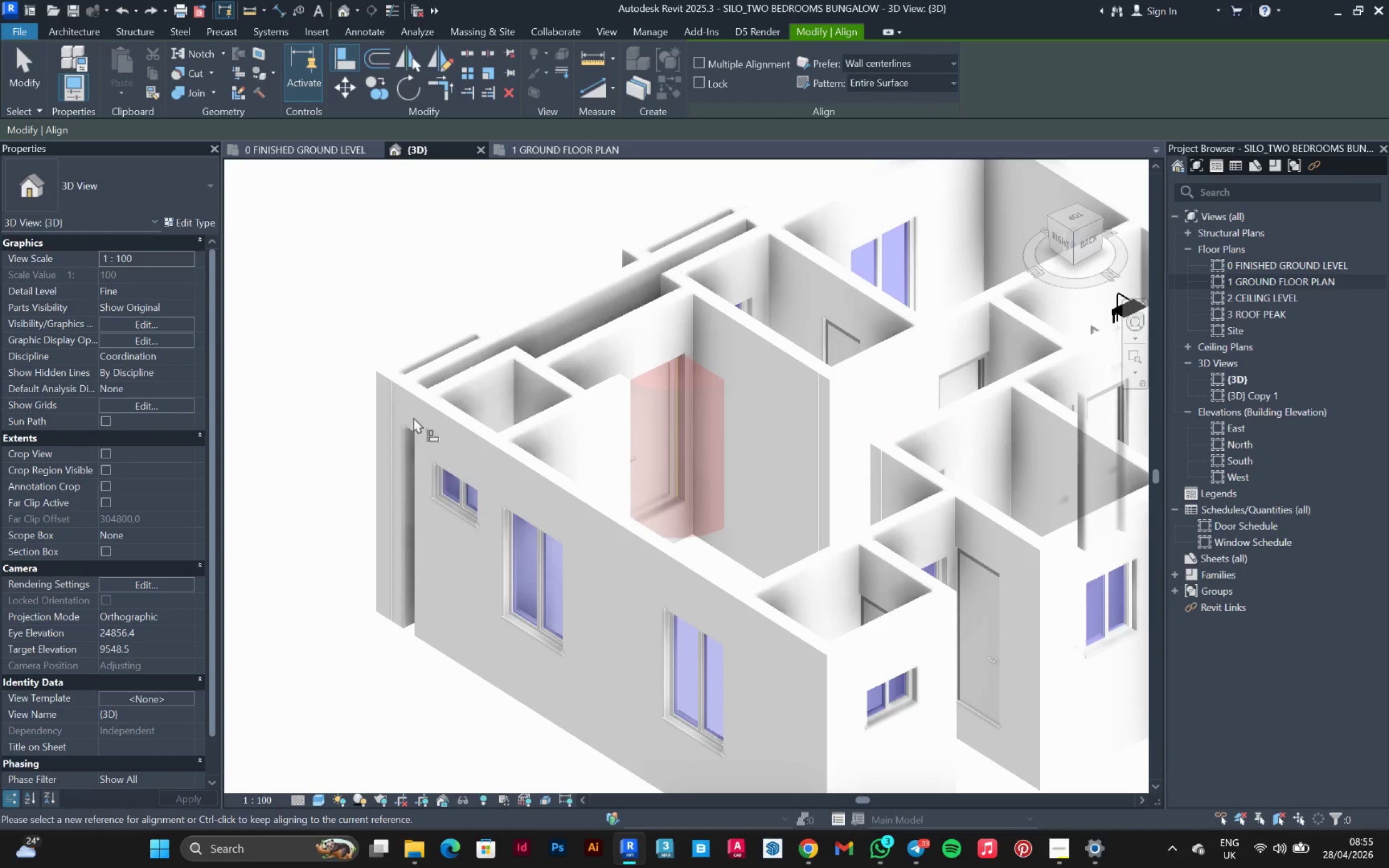 
hold_key(key=ShiftLeft, duration=1.54)
 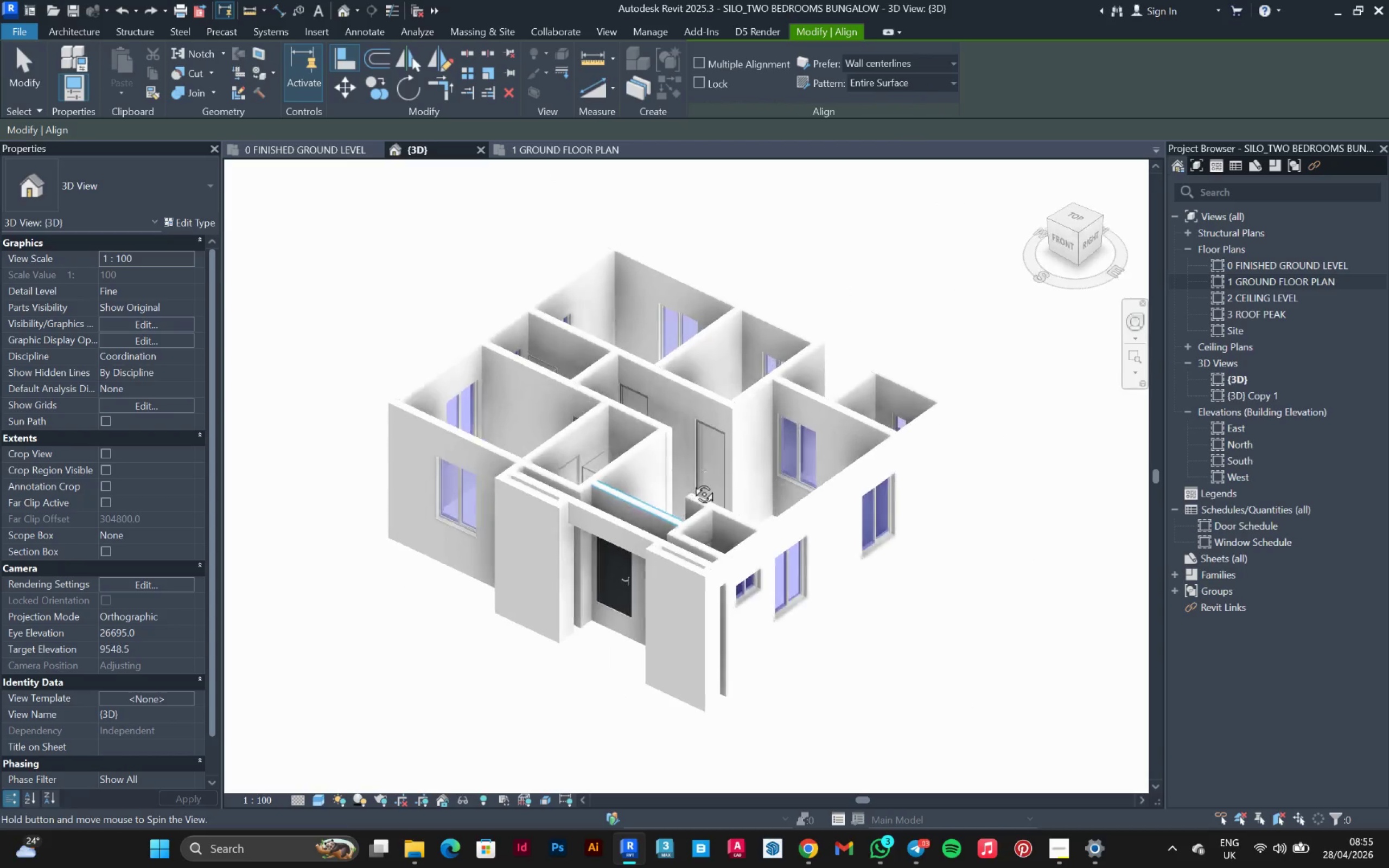 
scroll: coordinate [352, 461], scroll_direction: down, amount: 4.0
 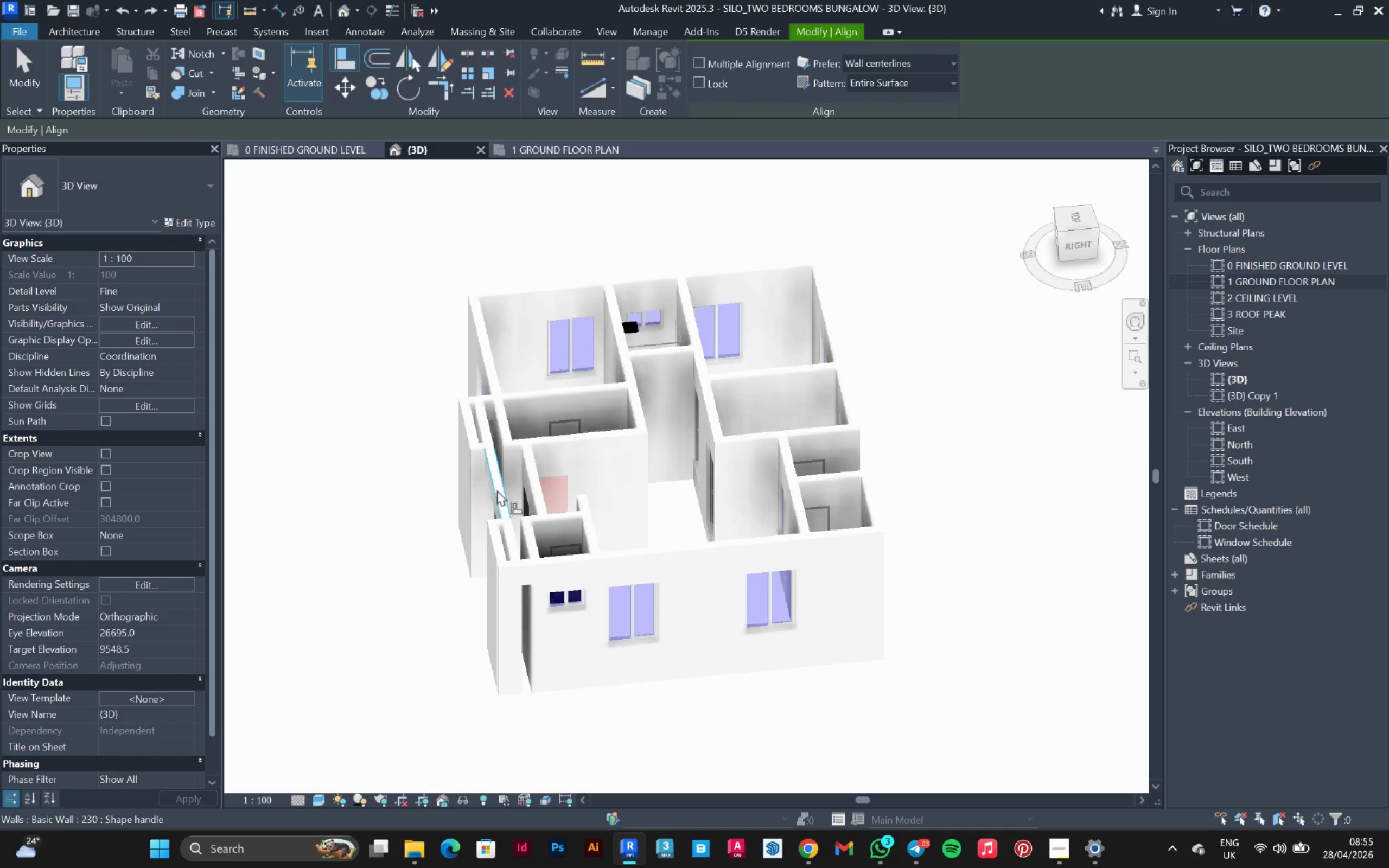 
hold_key(key=ShiftLeft, duration=0.62)
 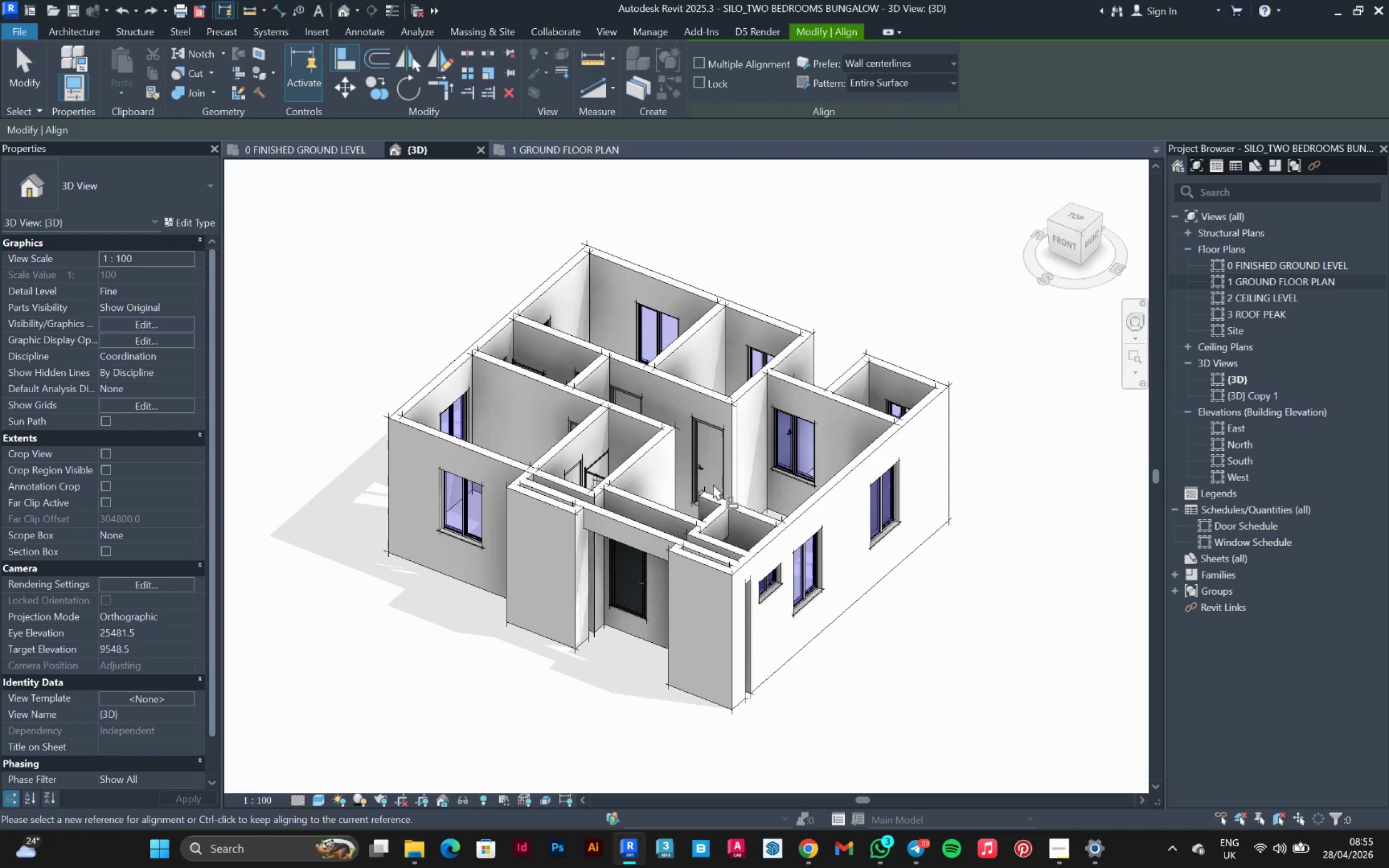 
key(Escape)
 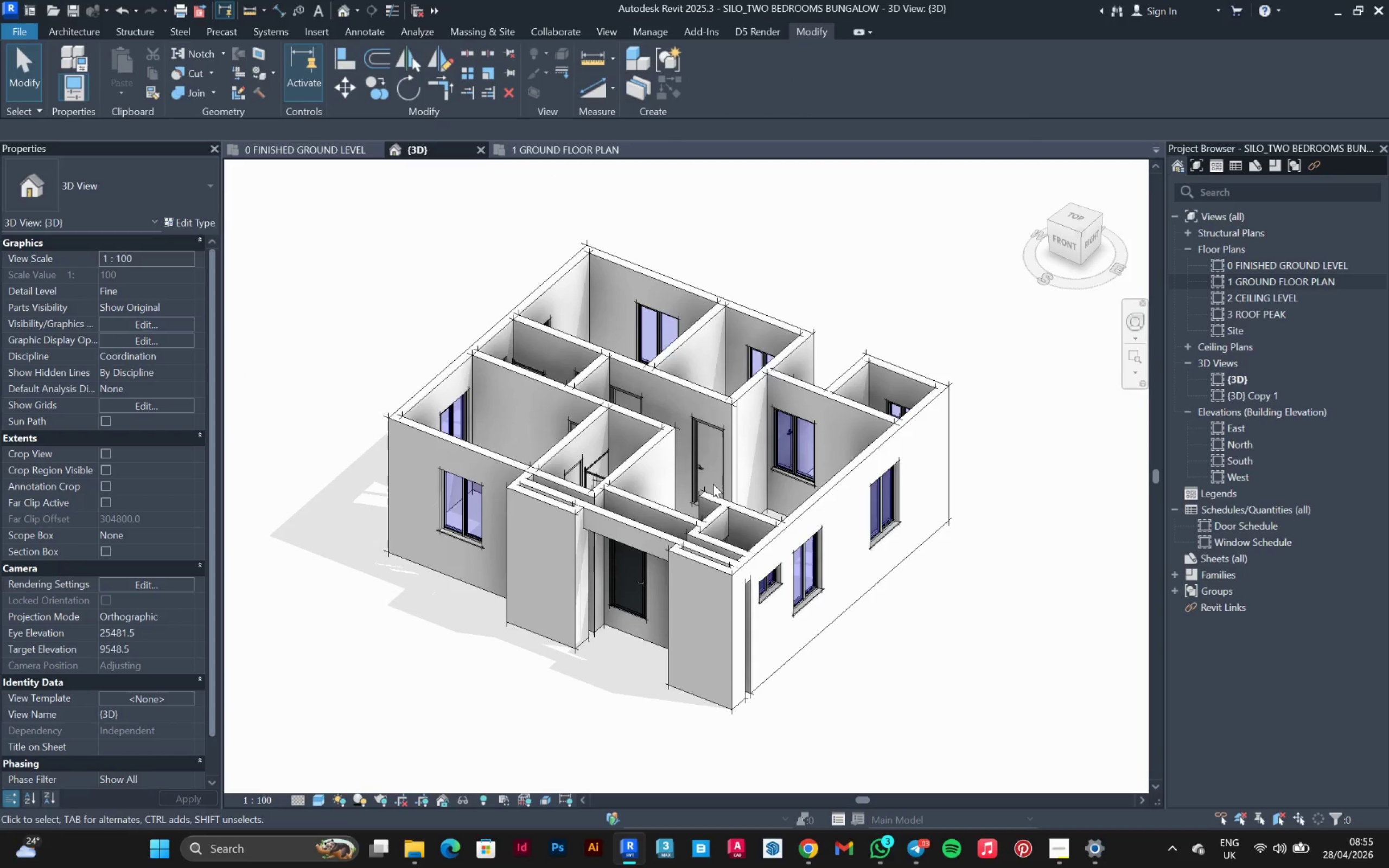 
key(Escape)
 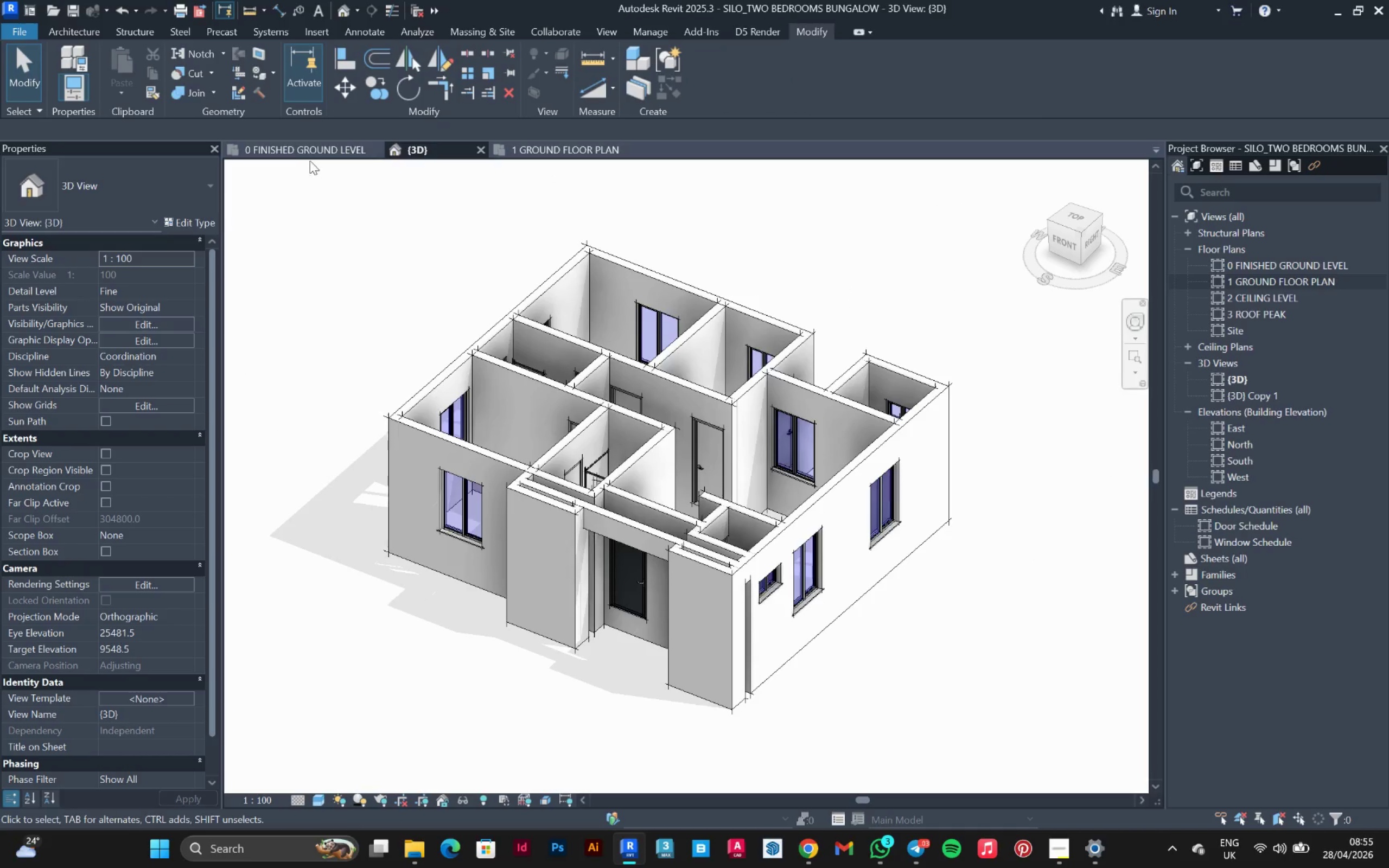 
left_click([308, 149])
 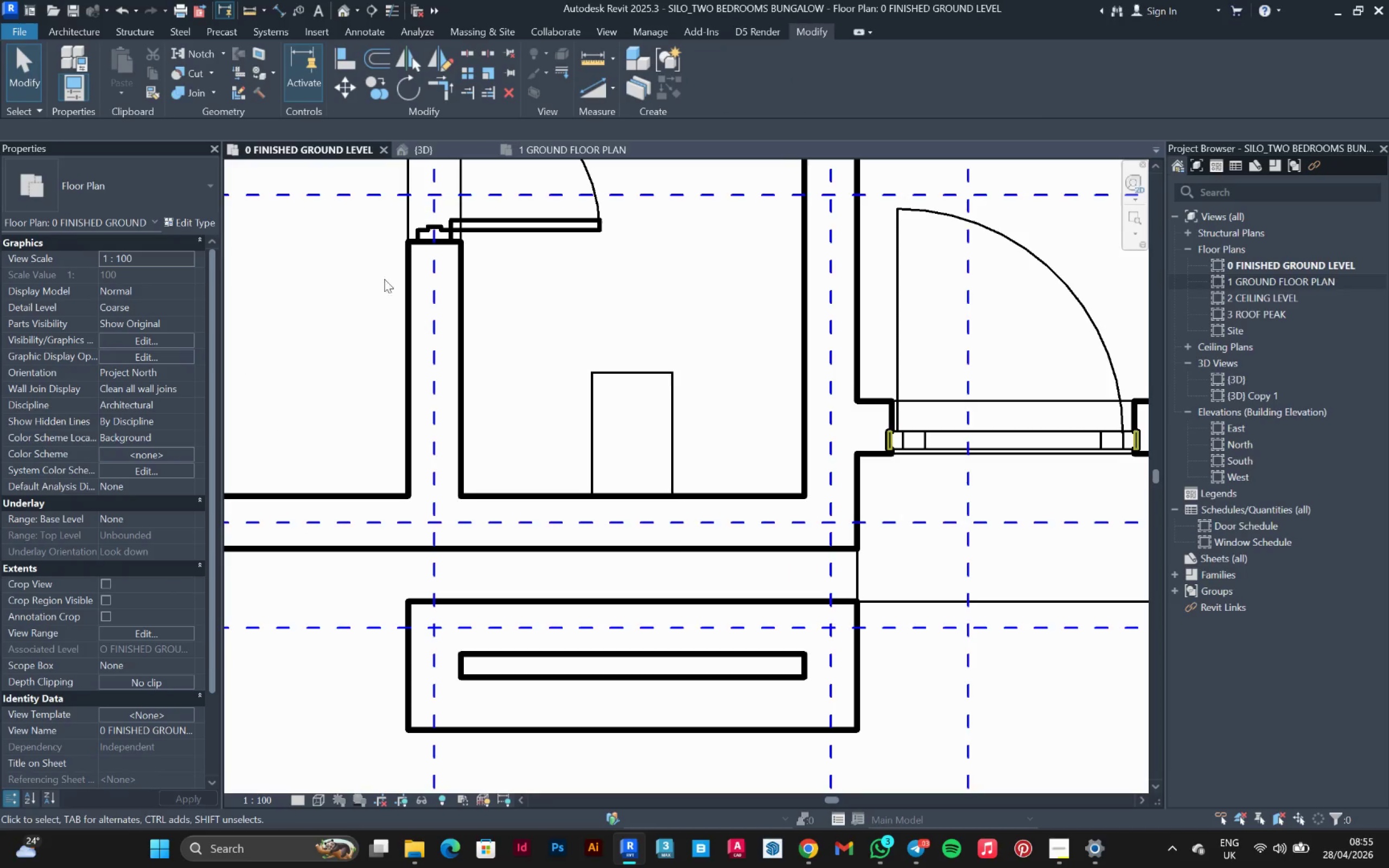 
scroll: coordinate [431, 293], scroll_direction: down, amount: 8.0
 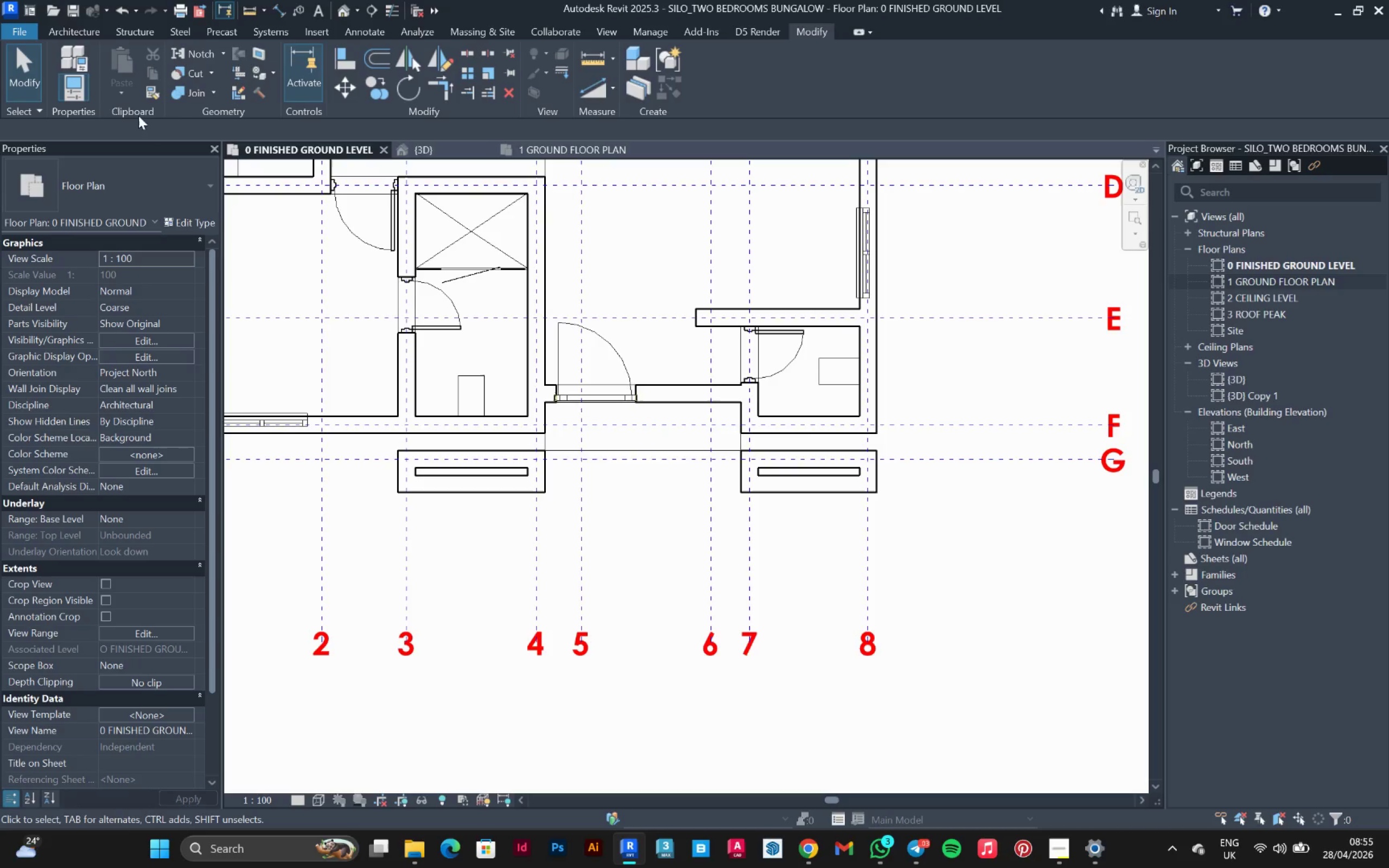 
left_click([79, 35])
 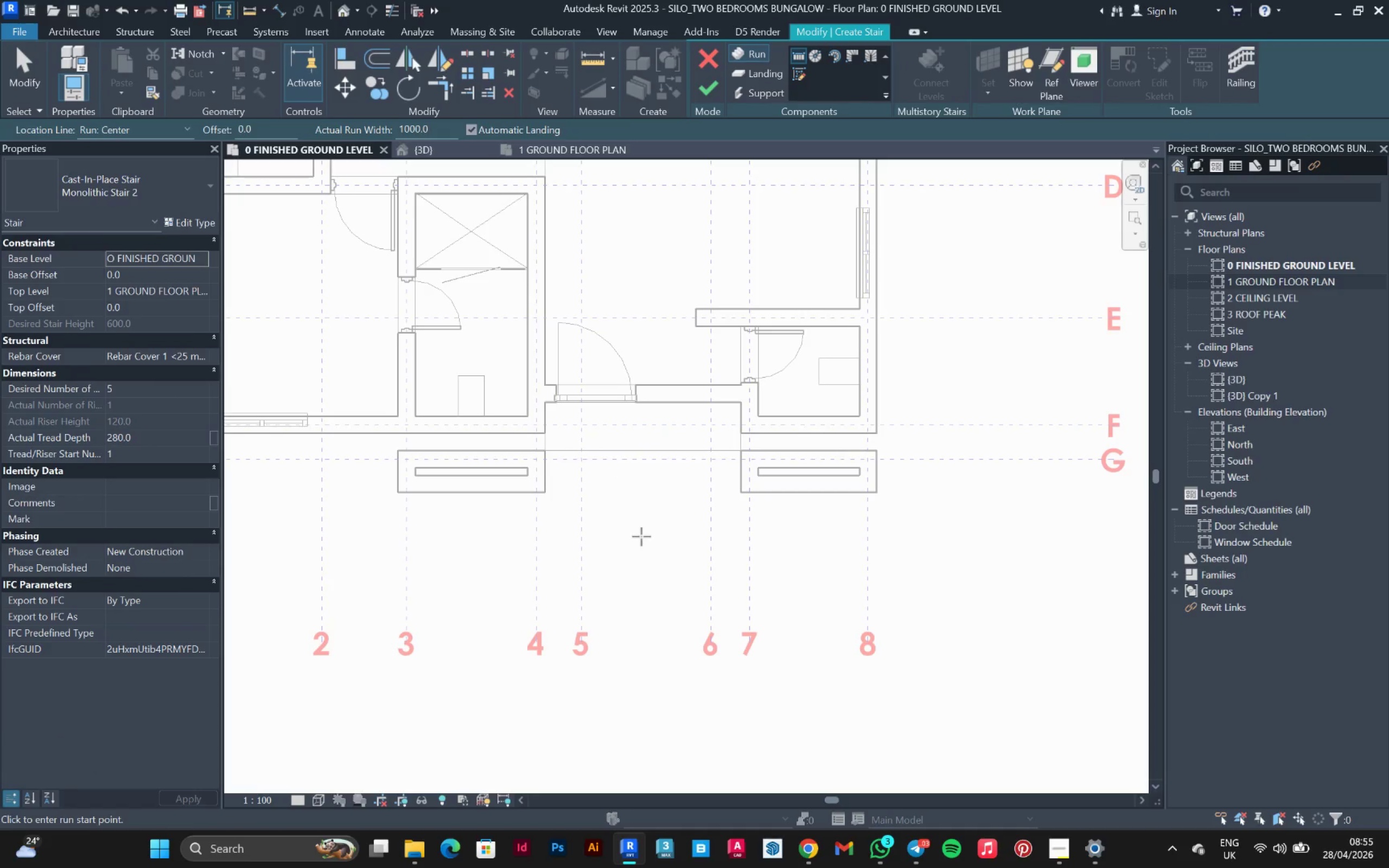 
left_click([163, 184])
 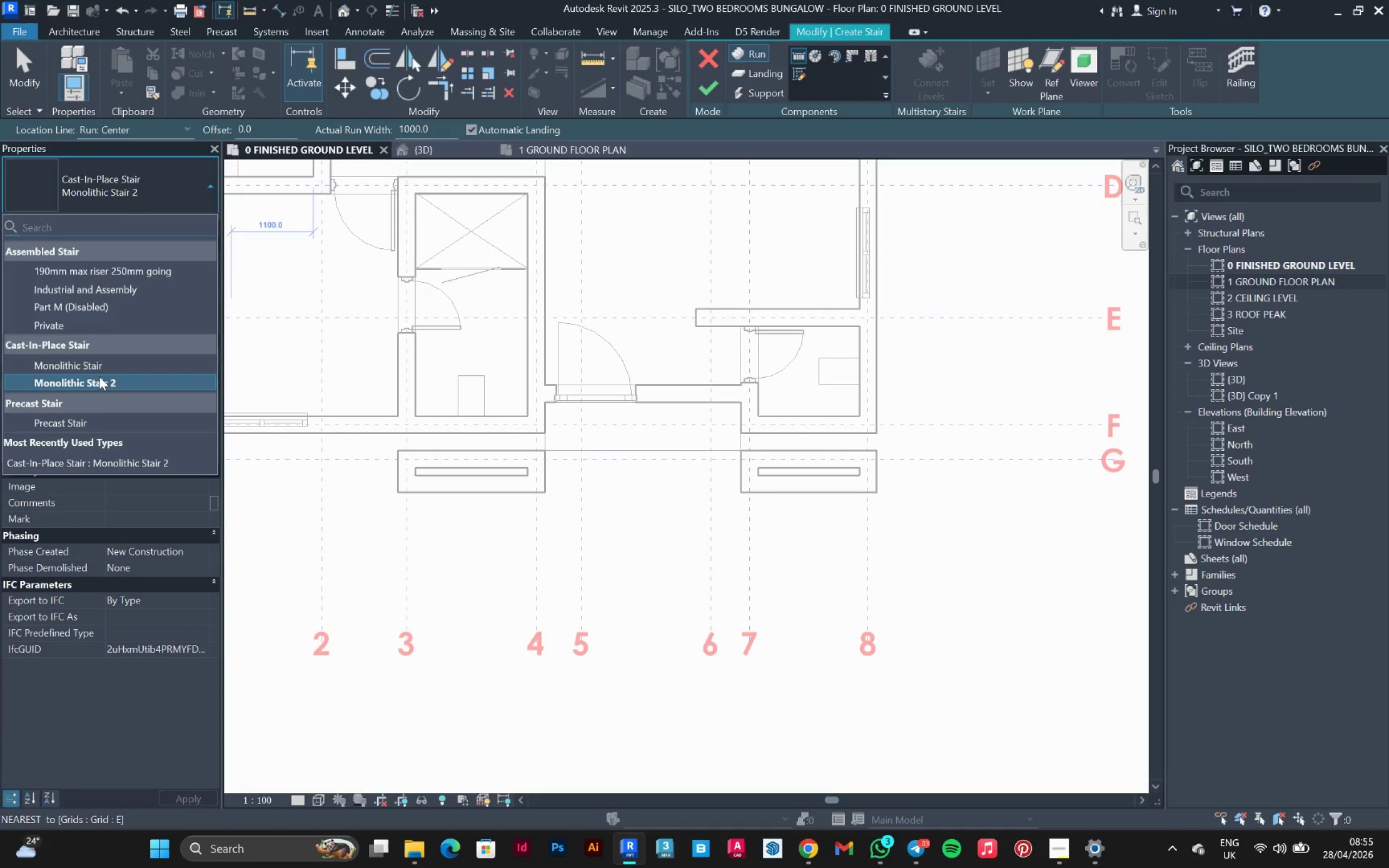 
left_click([98, 366])
 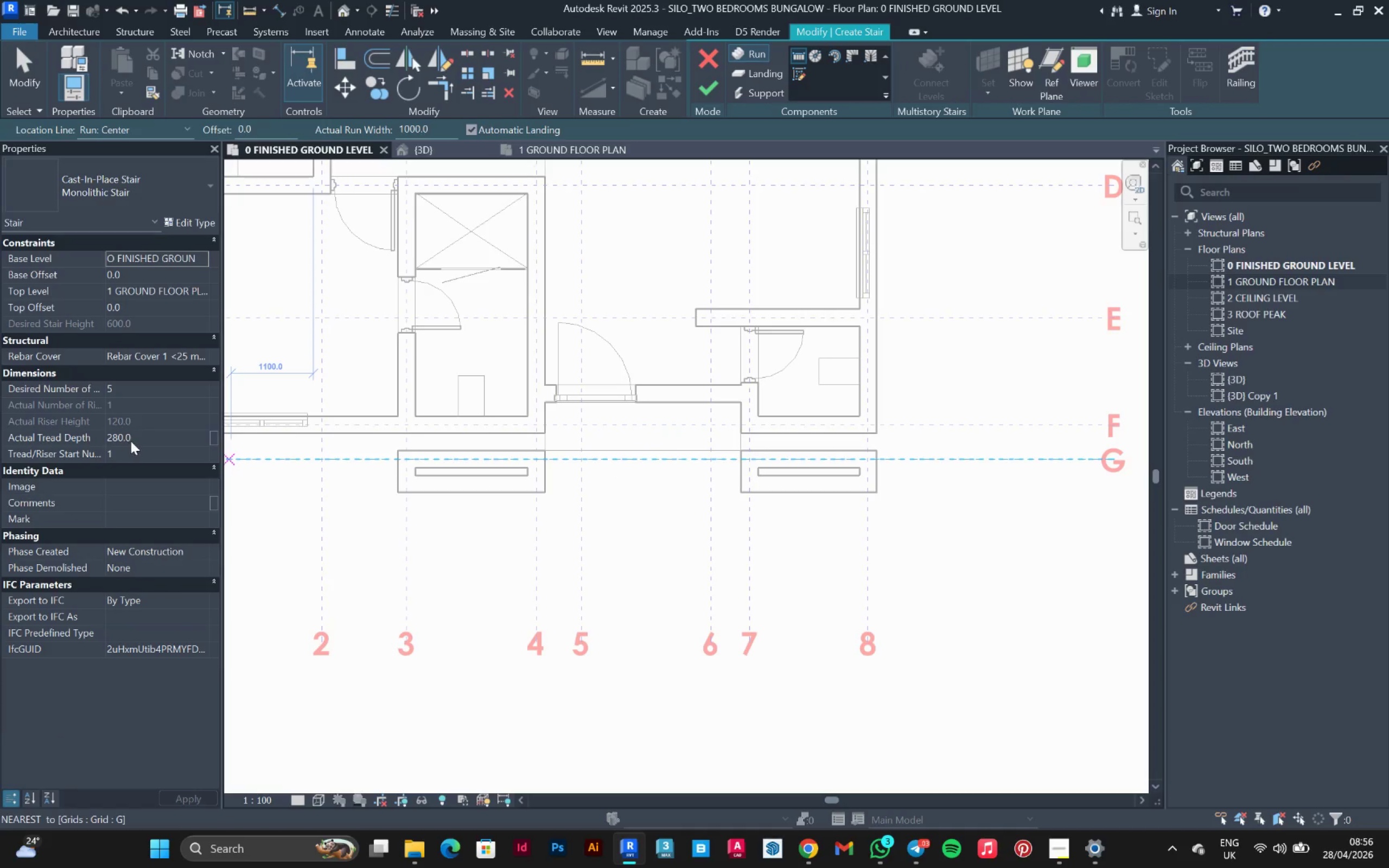 
left_click([152, 438])
 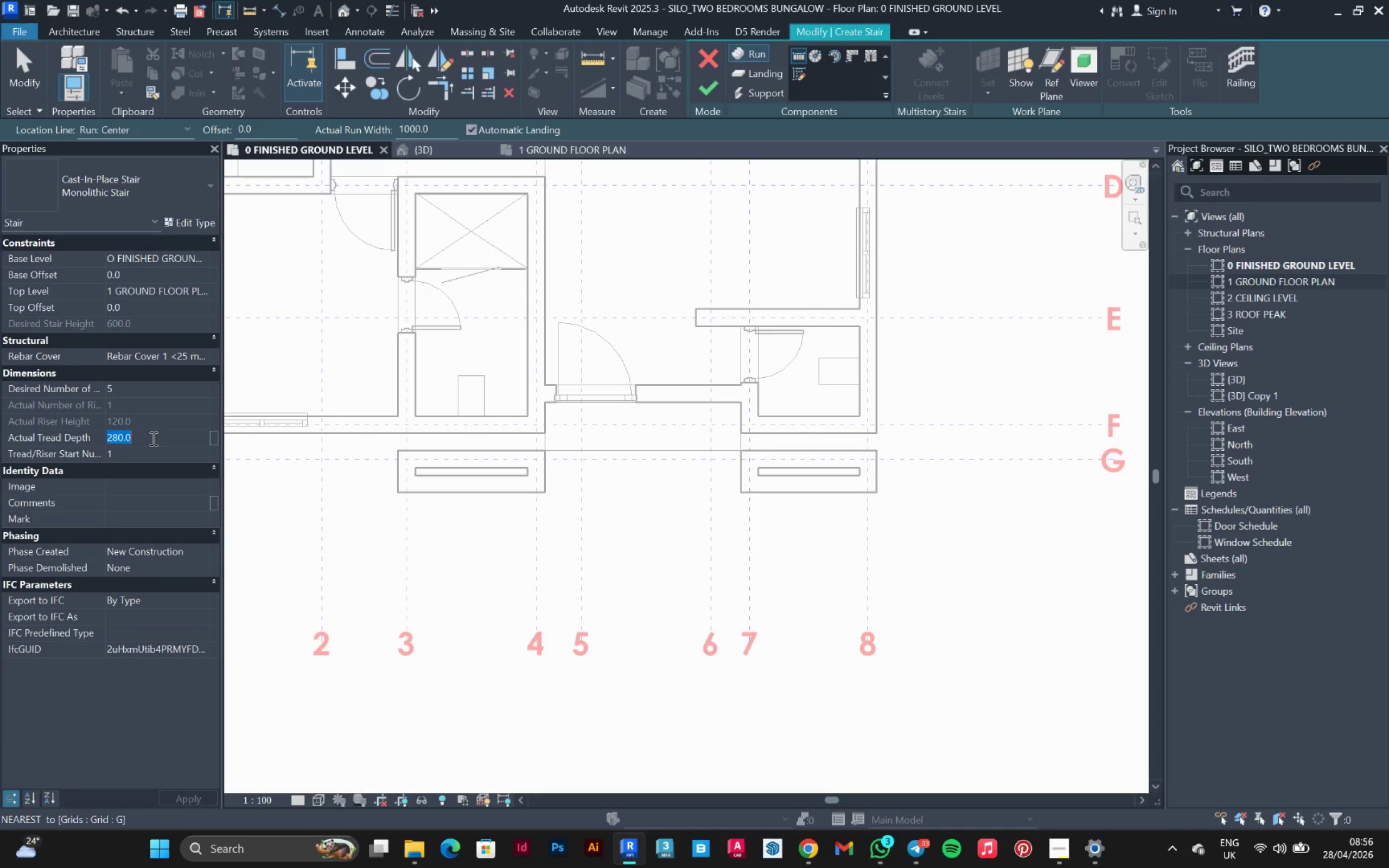 
type(300)
 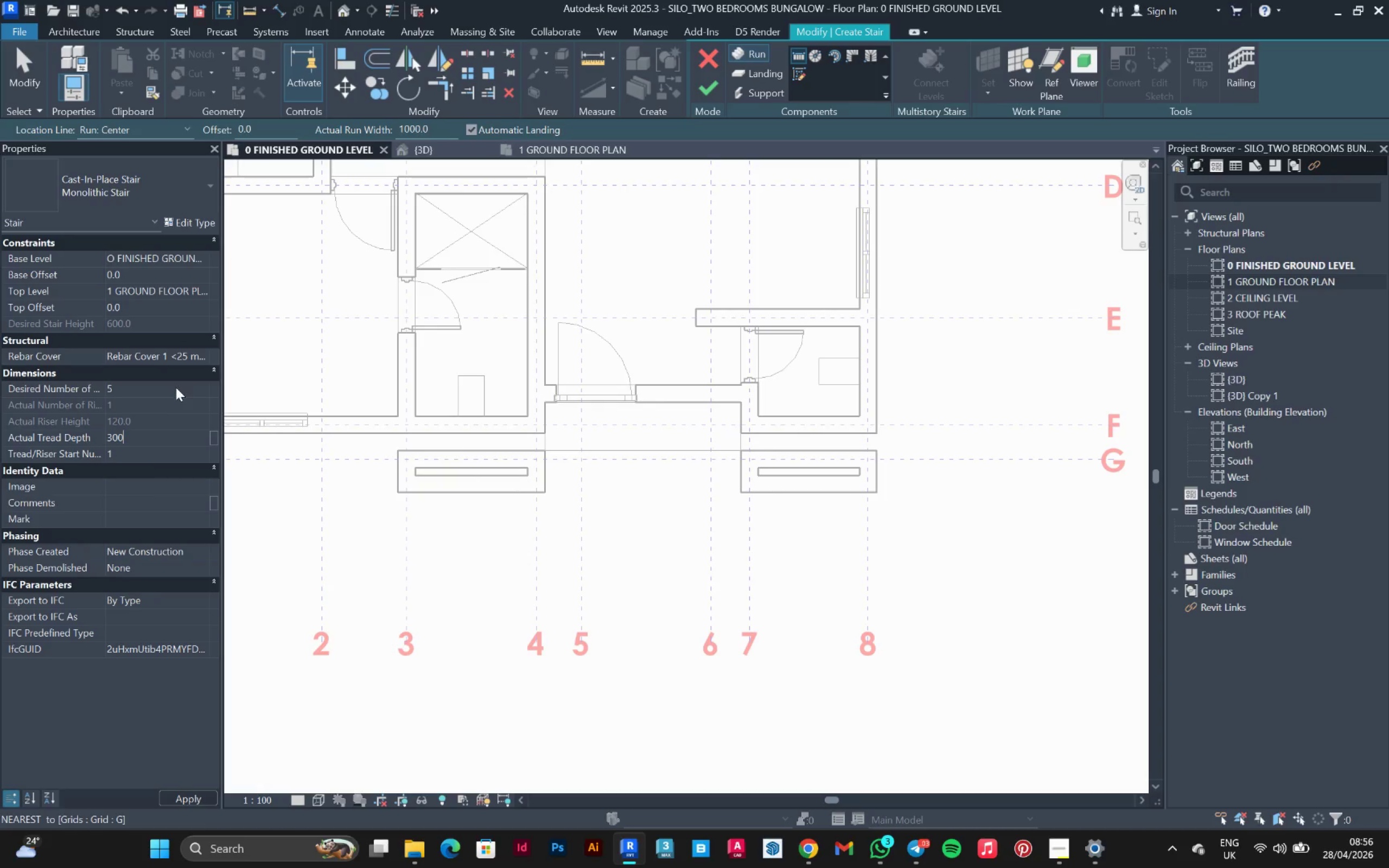 
left_click([176, 387])
 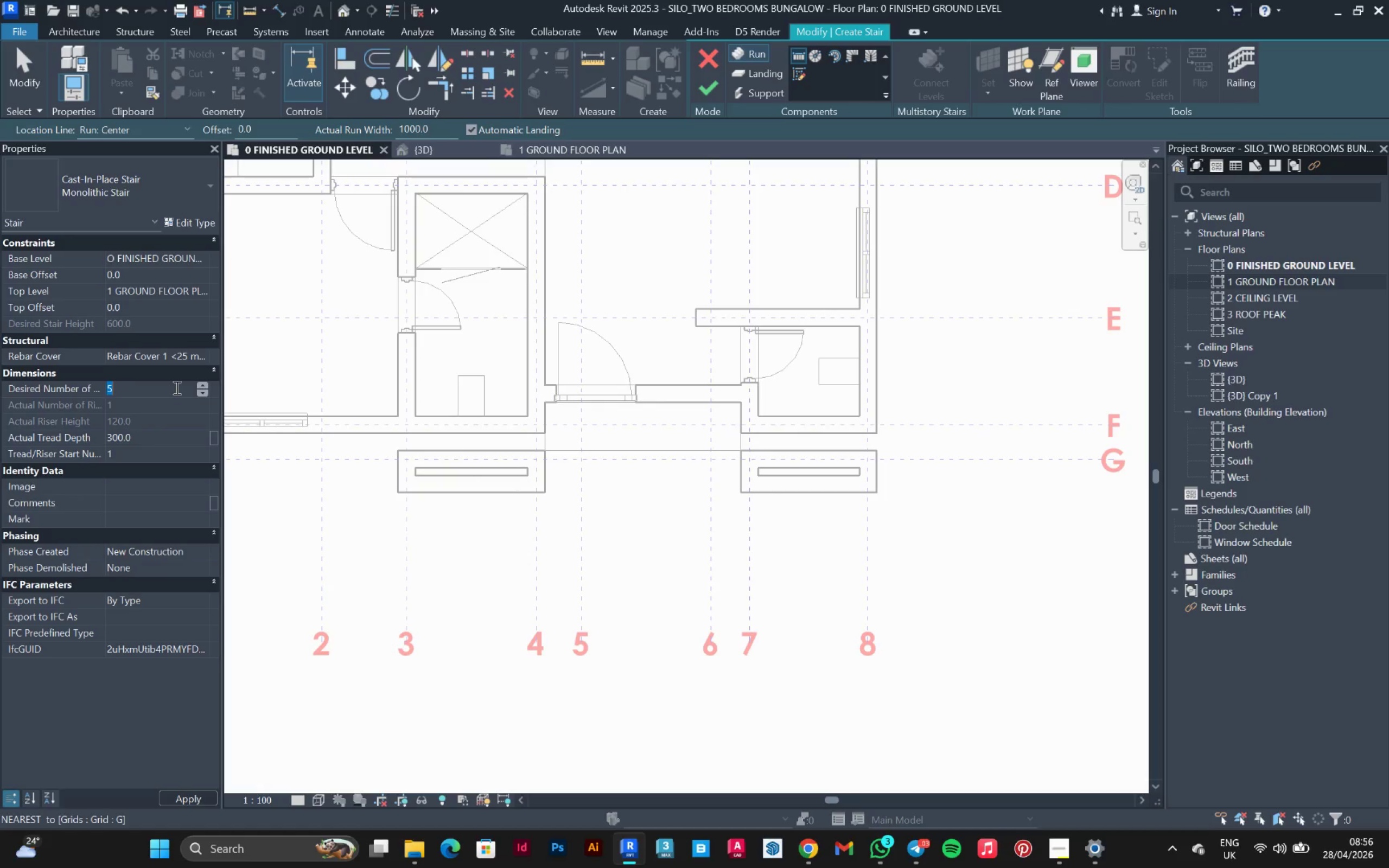 
key(4)
 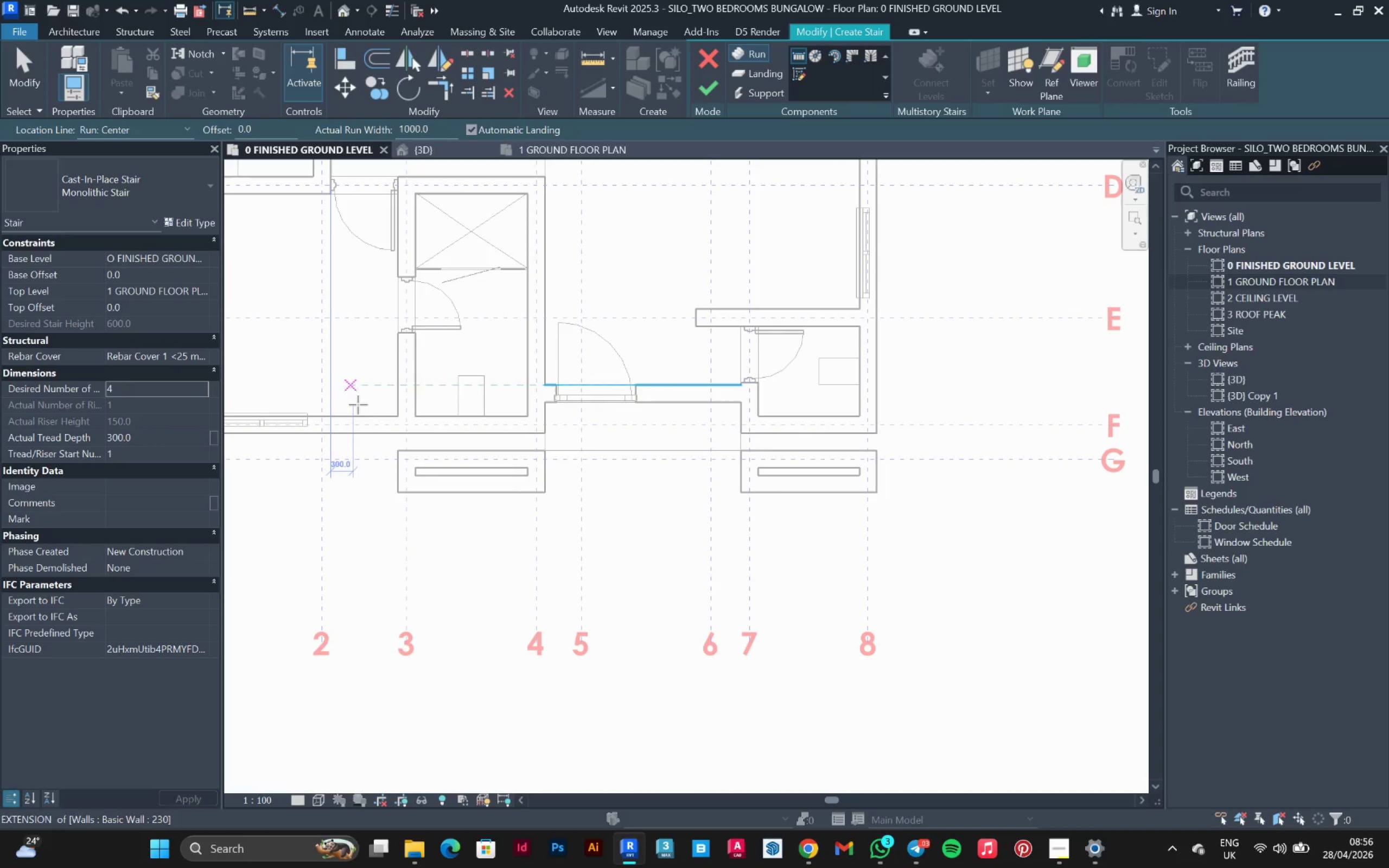 
left_click([638, 525])
 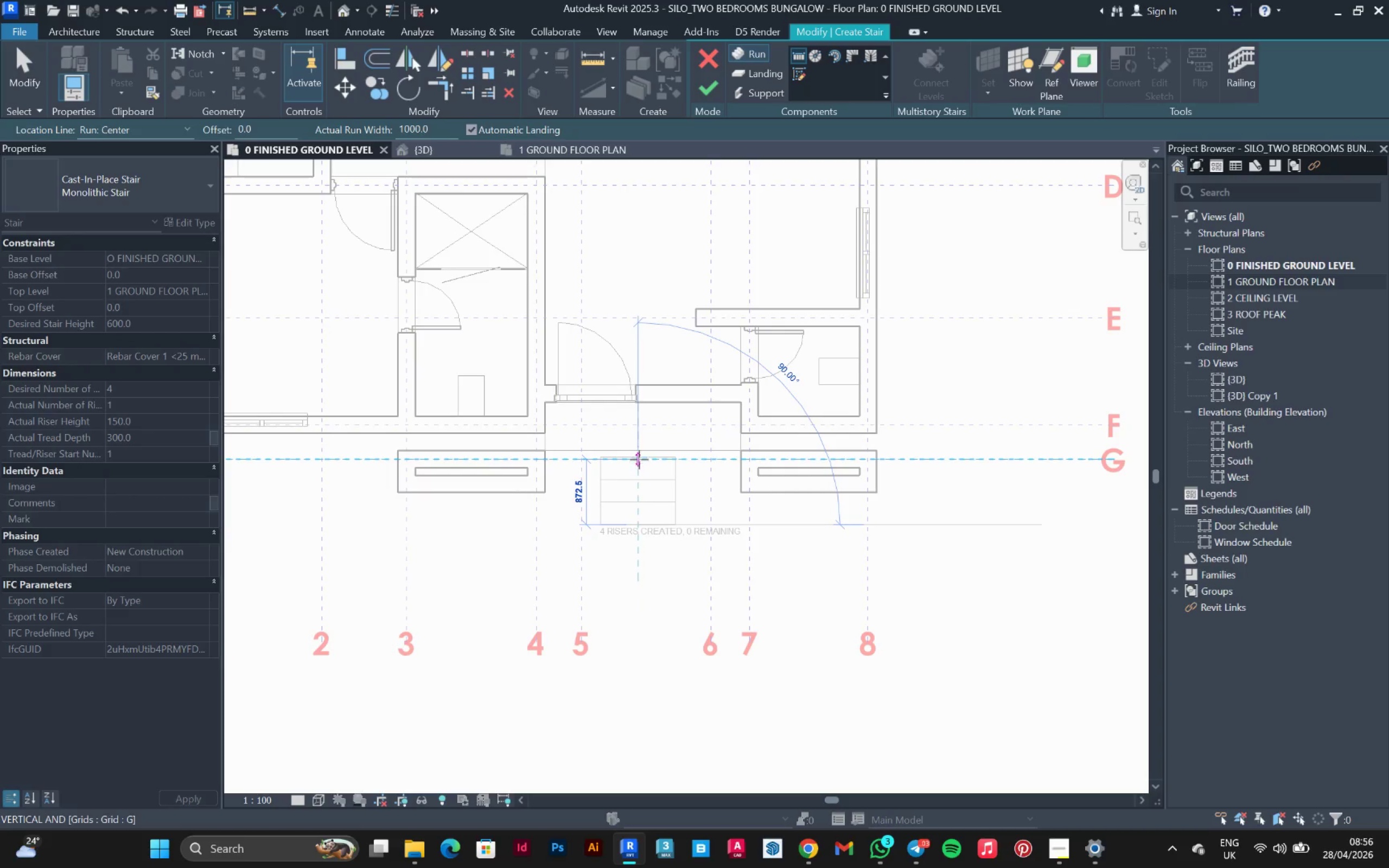 
left_click_drag(start_coordinate=[639, 457], to_coordinate=[642, 460])
 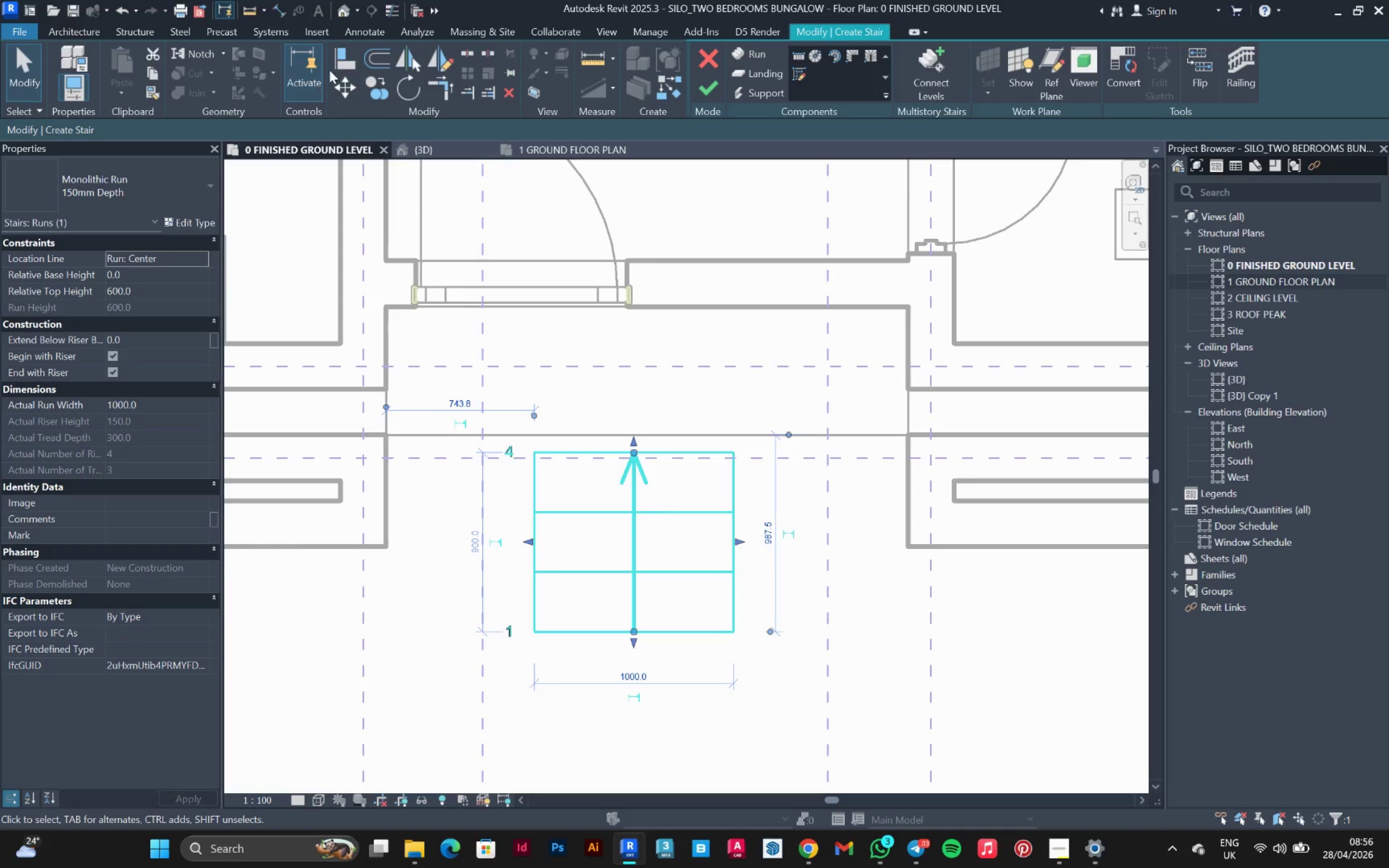 
left_click([642, 460])
 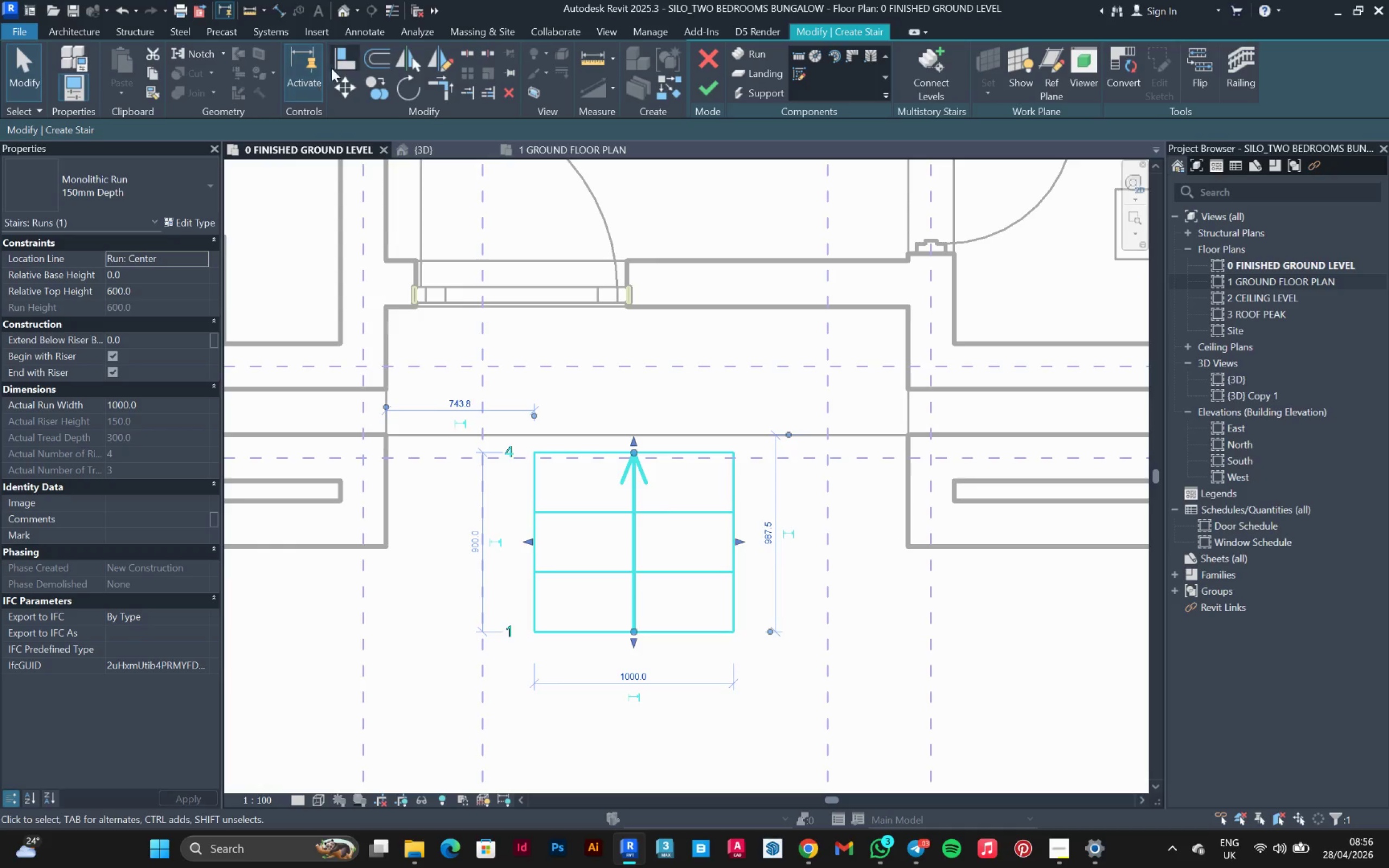 
scroll: coordinate [642, 460], scroll_direction: up, amount: 7.0
 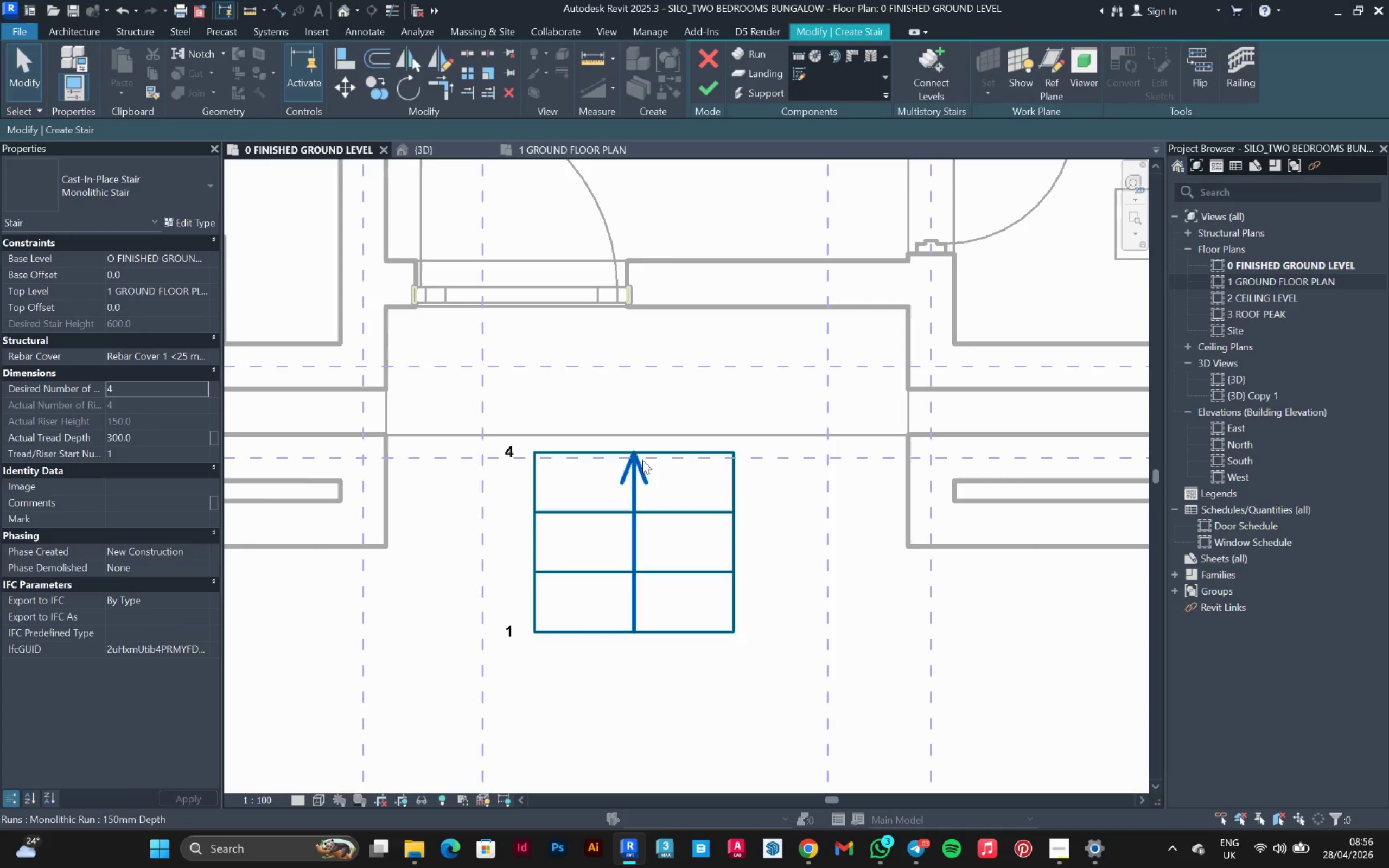 
left_click([336, 62])
 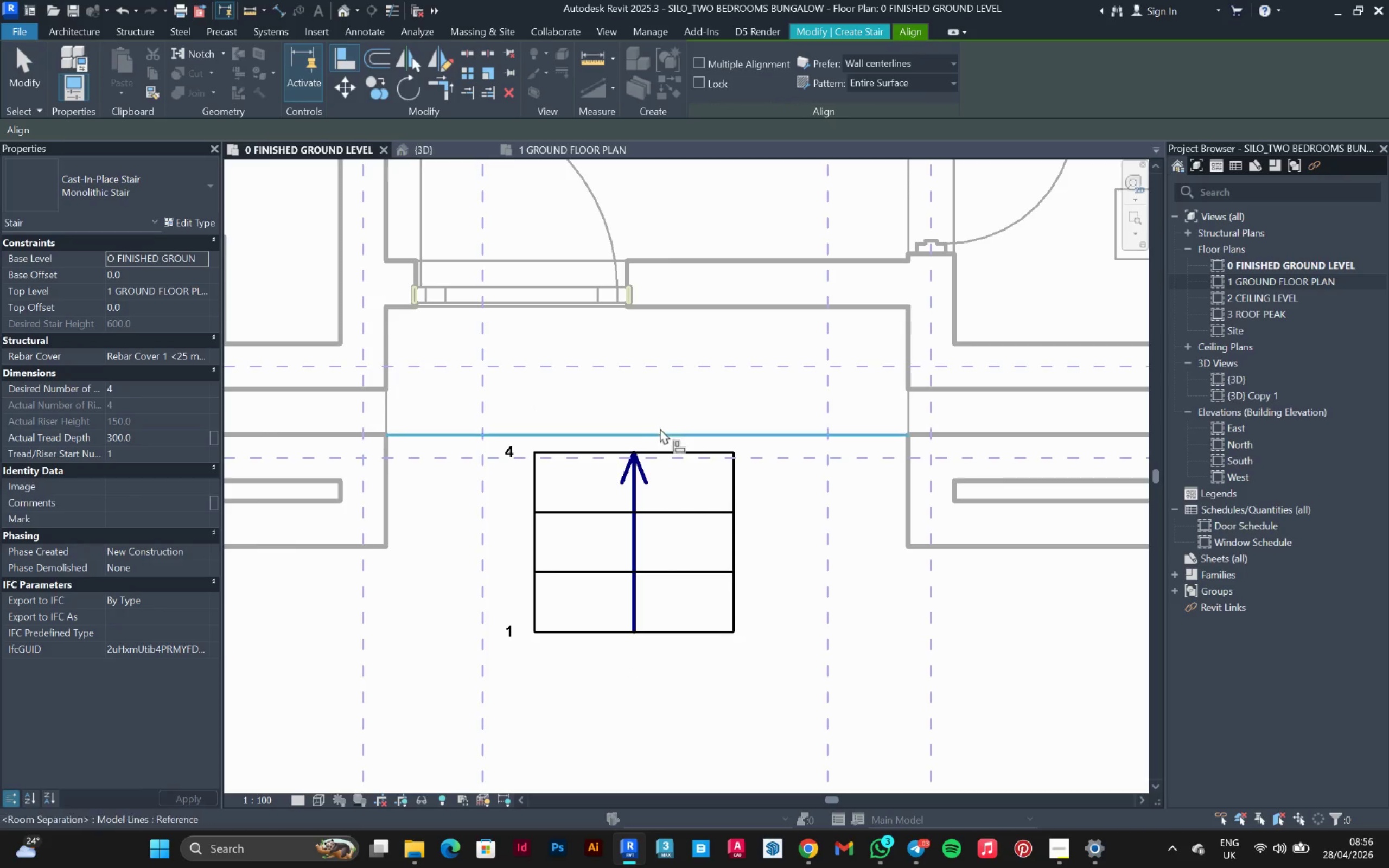 
left_click([661, 431])
 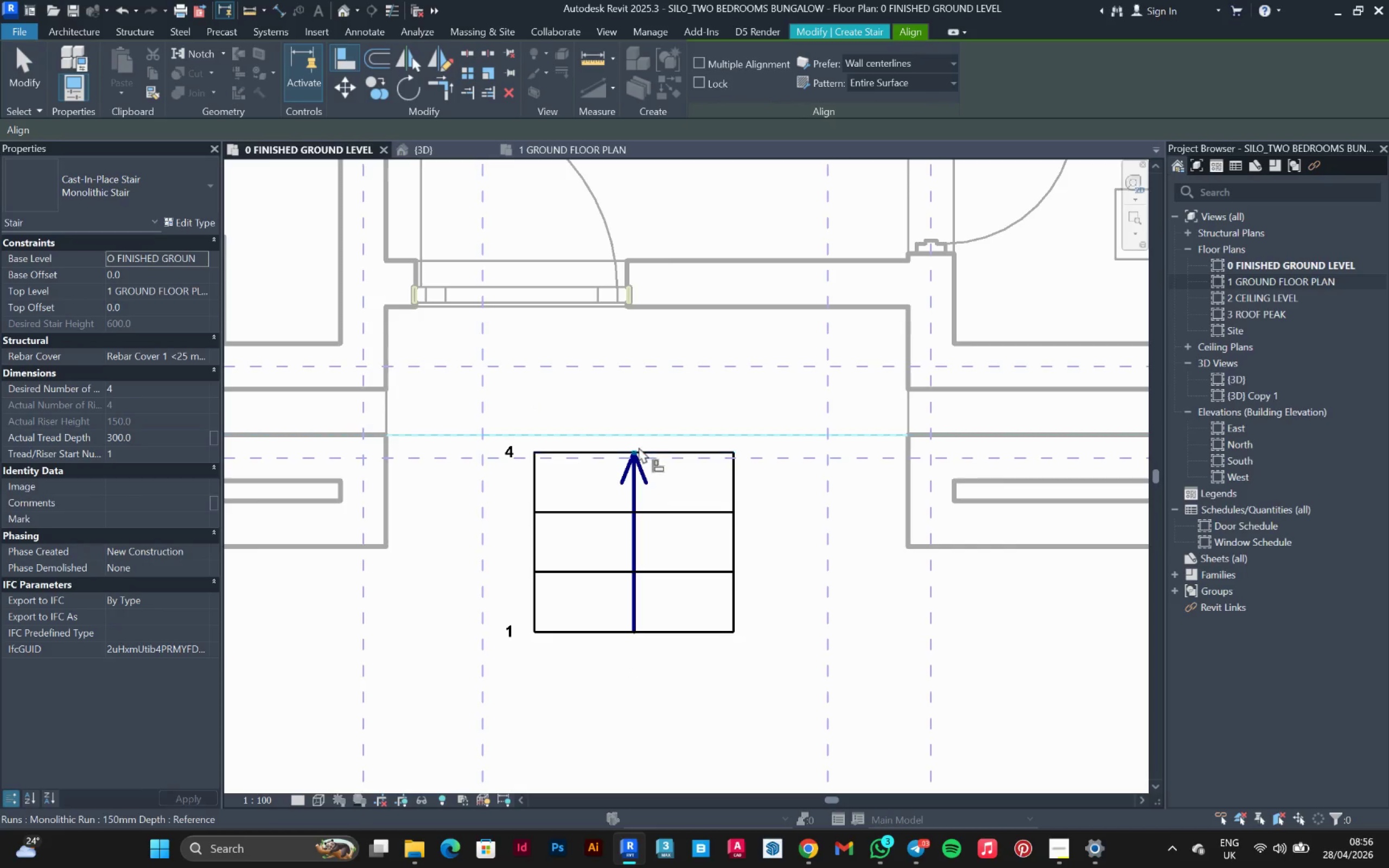 
left_click([639, 447])
 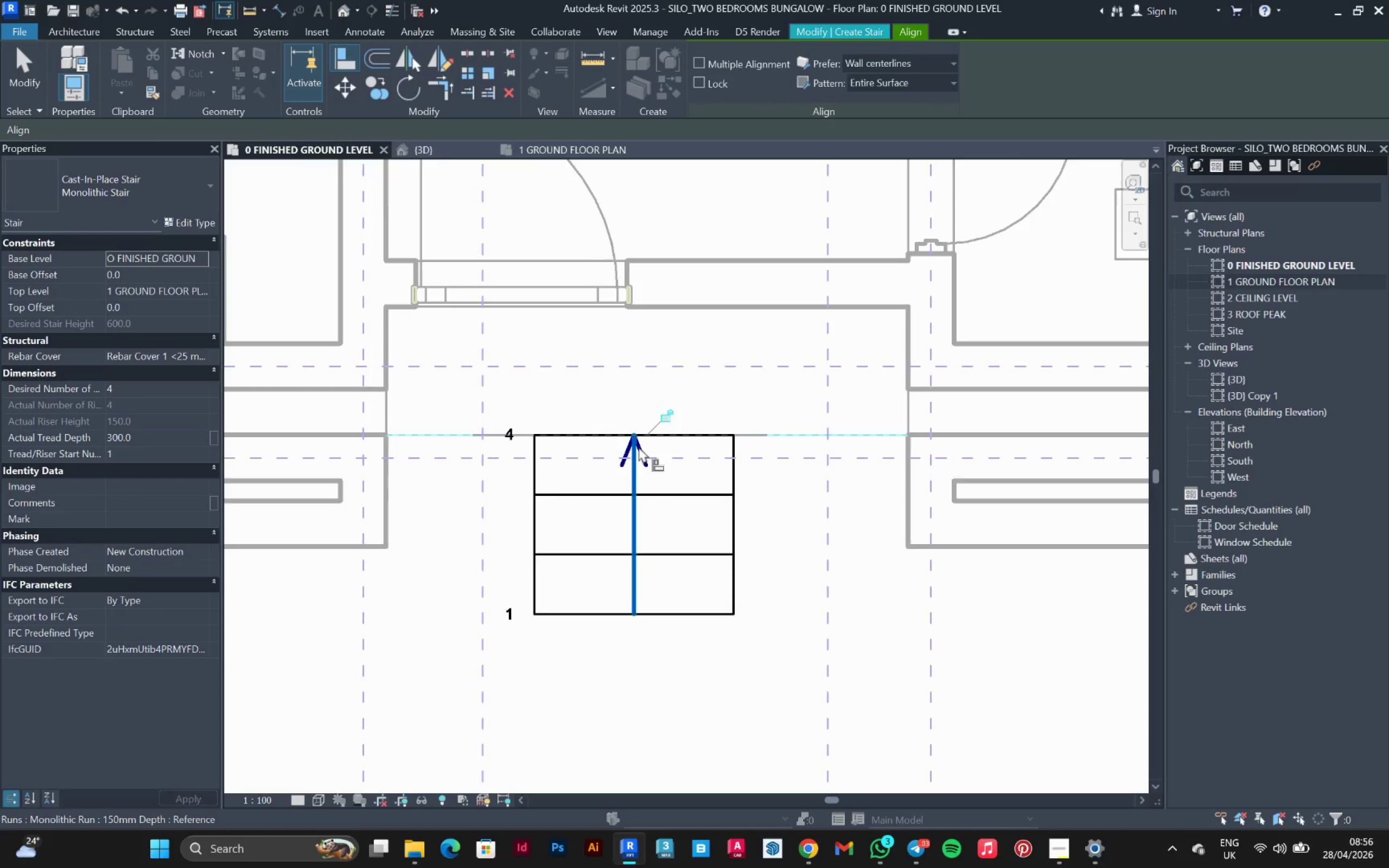 
scroll: coordinate [639, 446], scroll_direction: down, amount: 2.0
 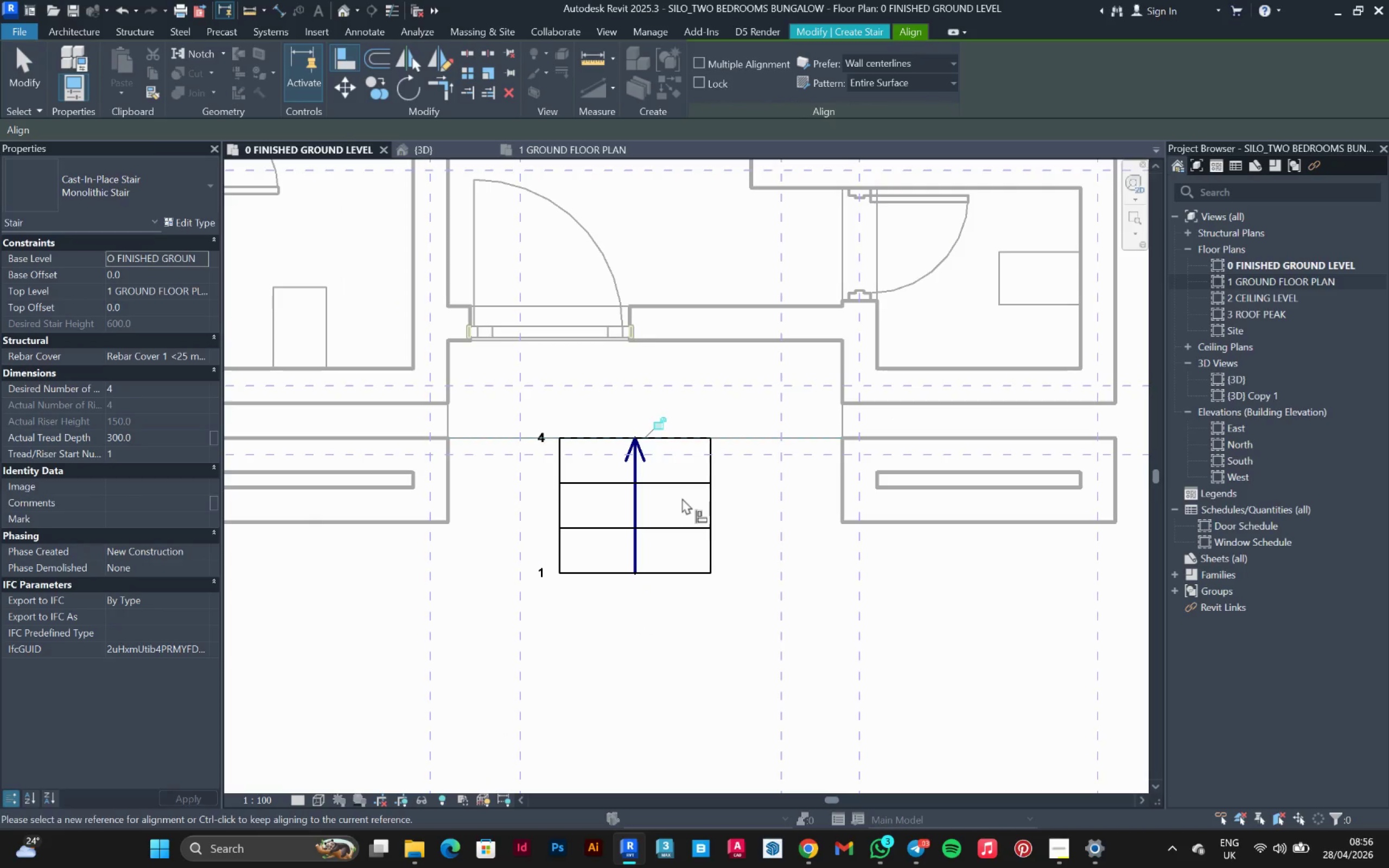 
key(IntlYen)
 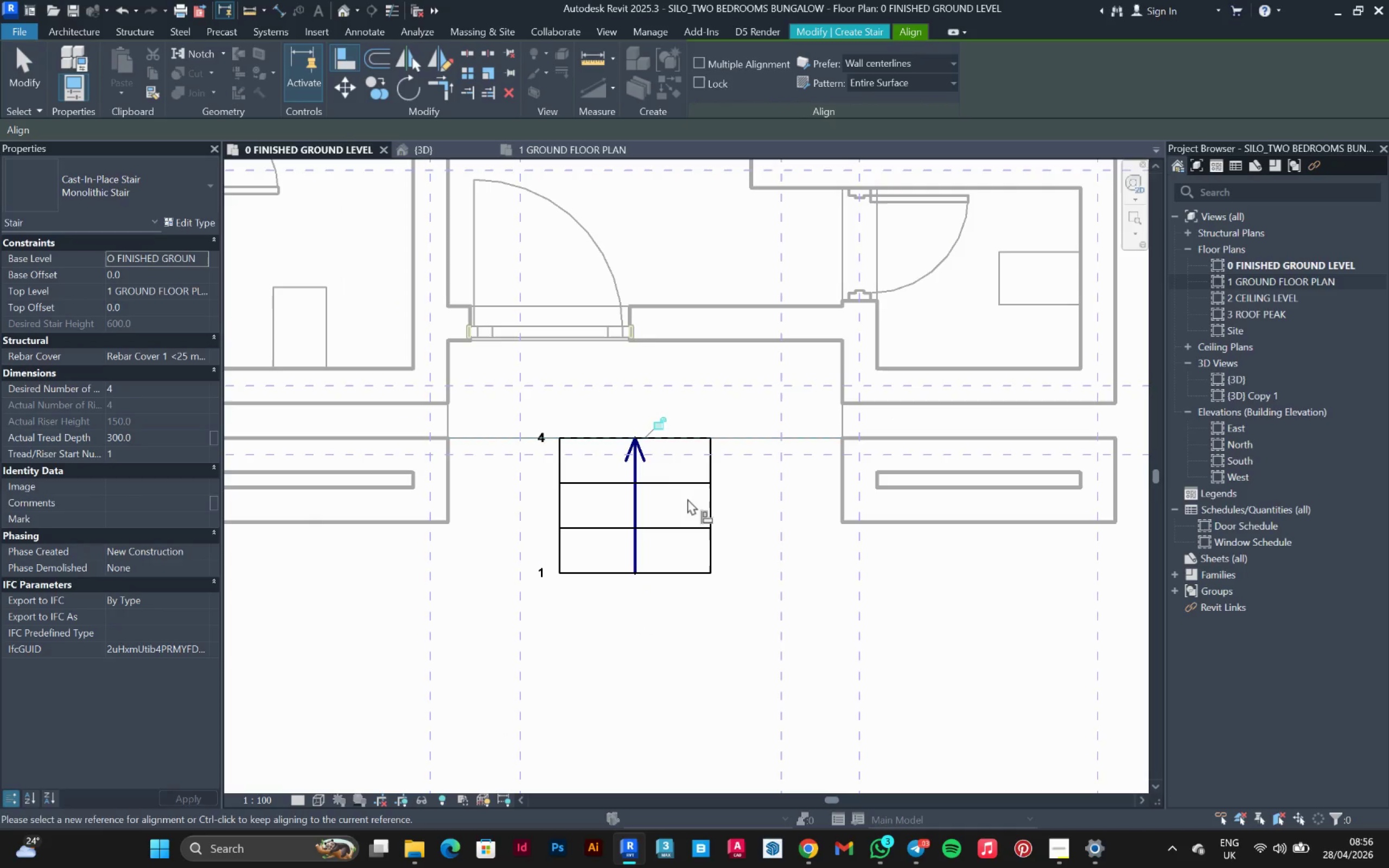 
key(Escape)
 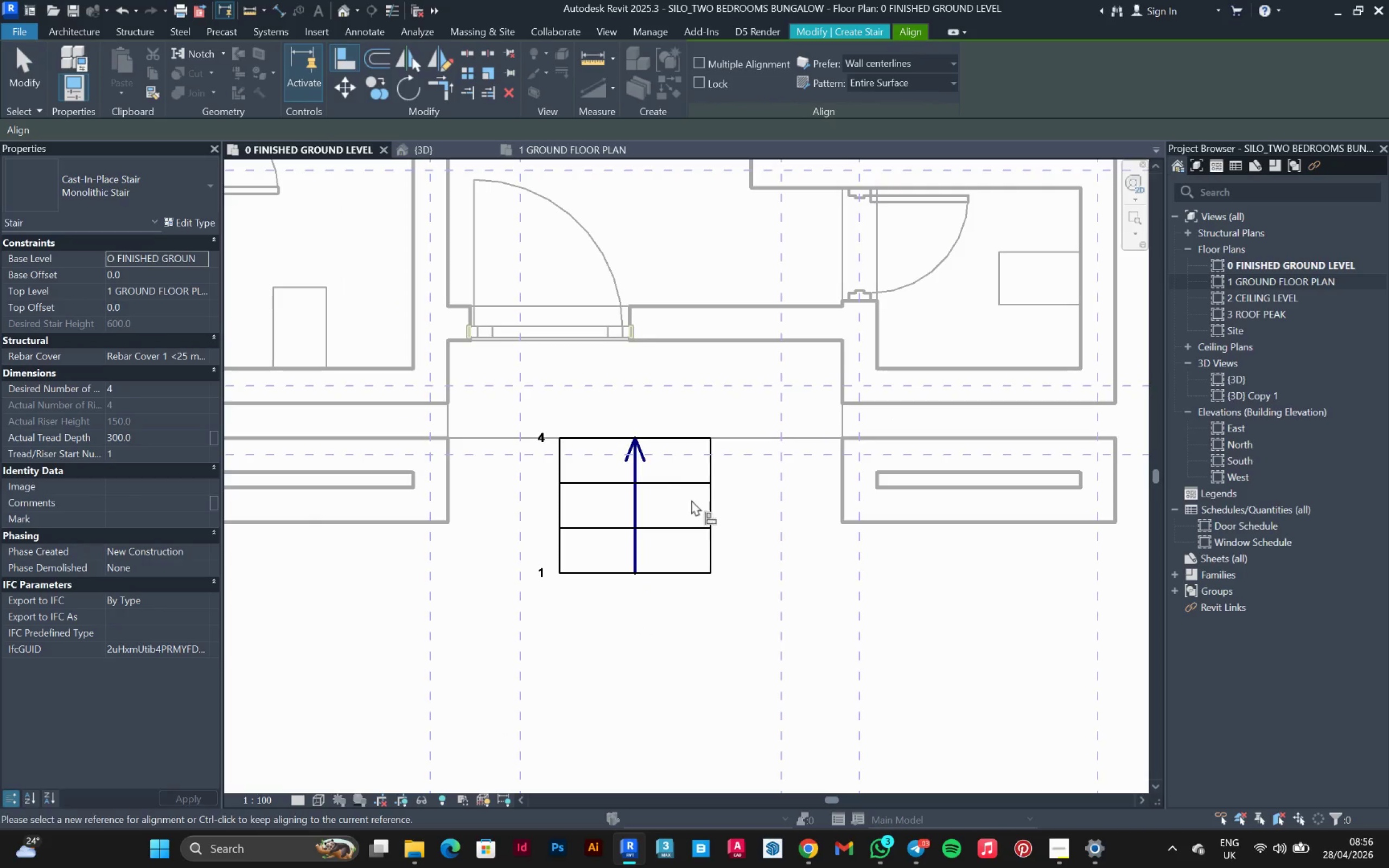 
key(Escape)
 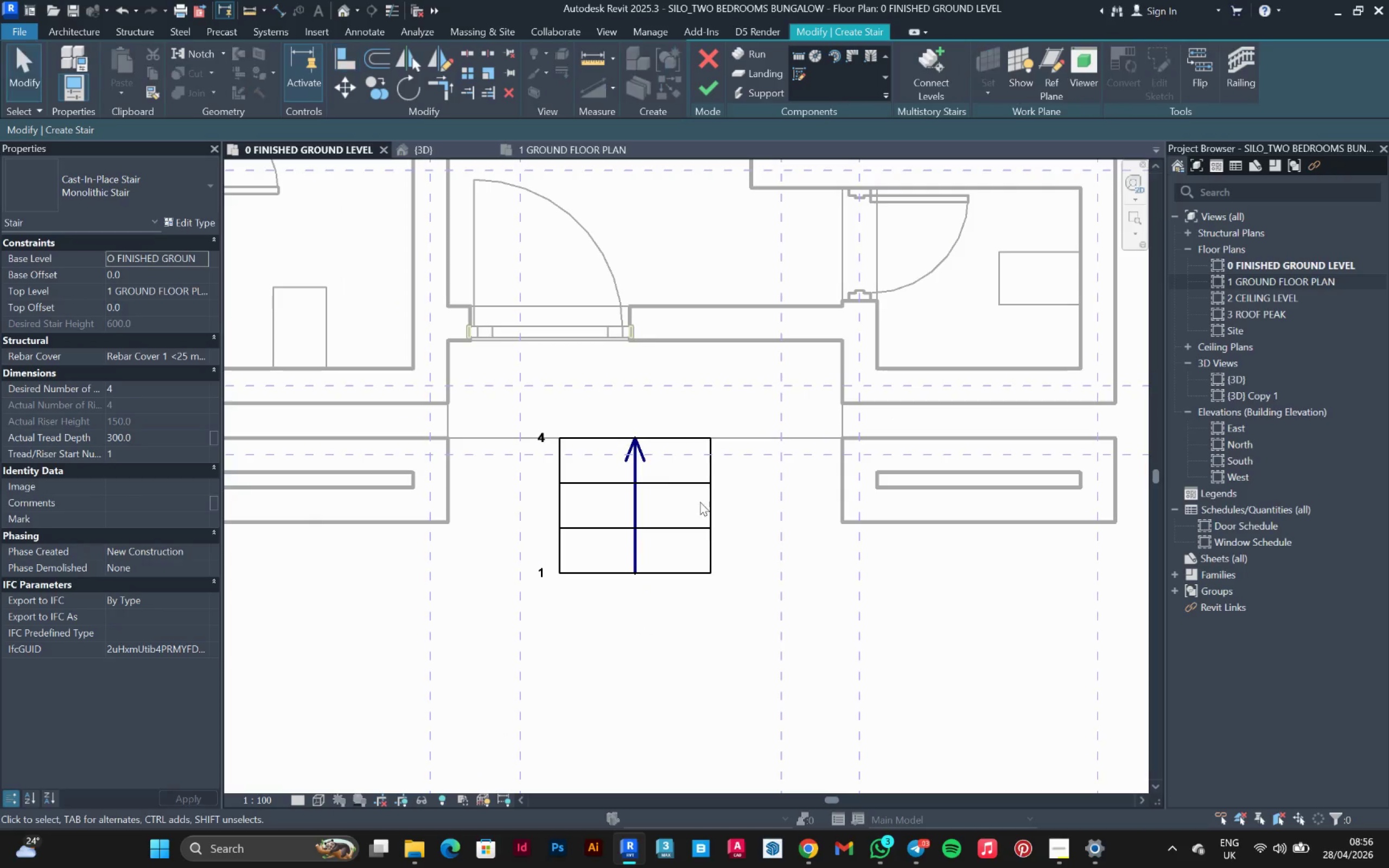 
left_click([700, 502])
 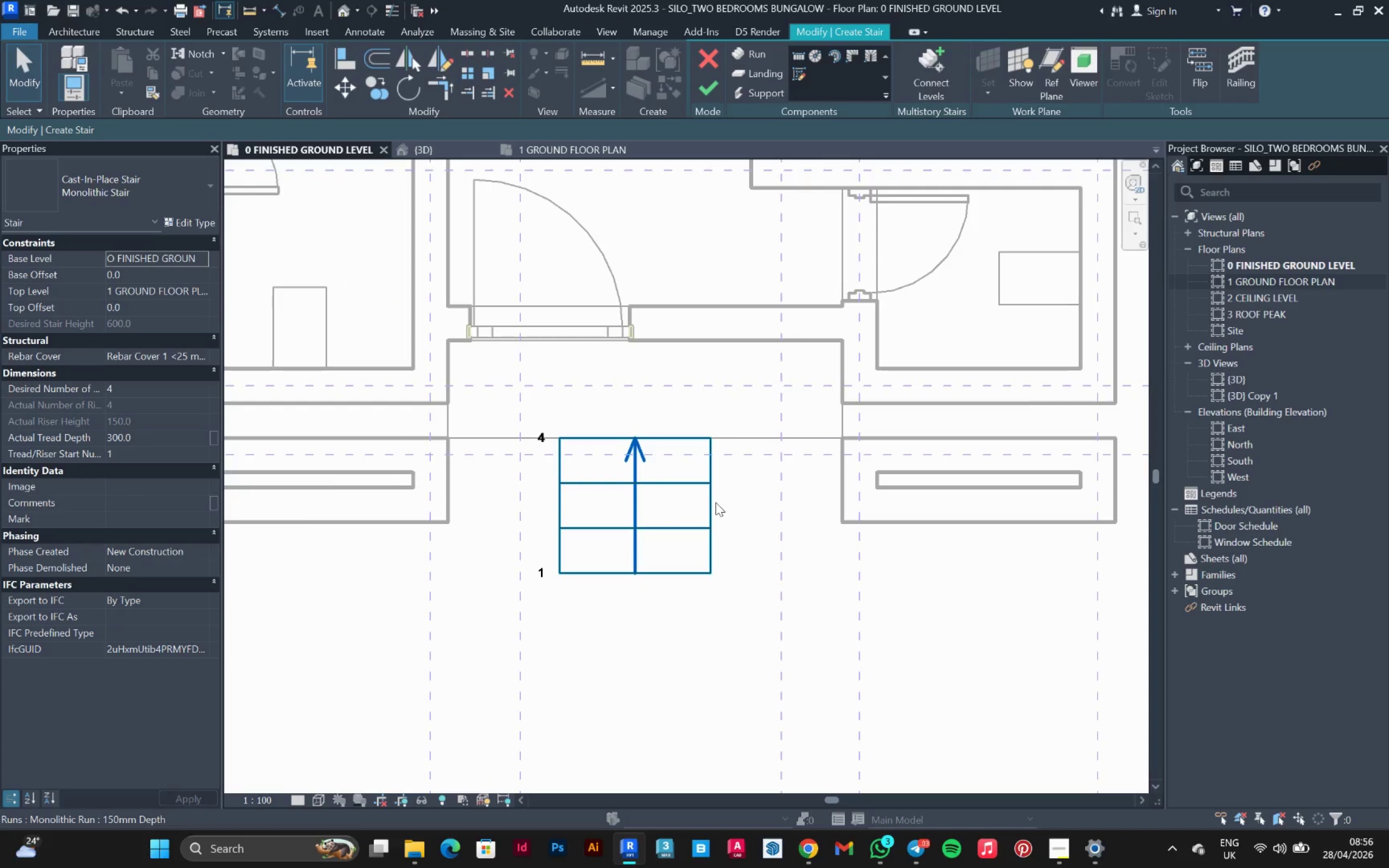 
left_click([715, 502])
 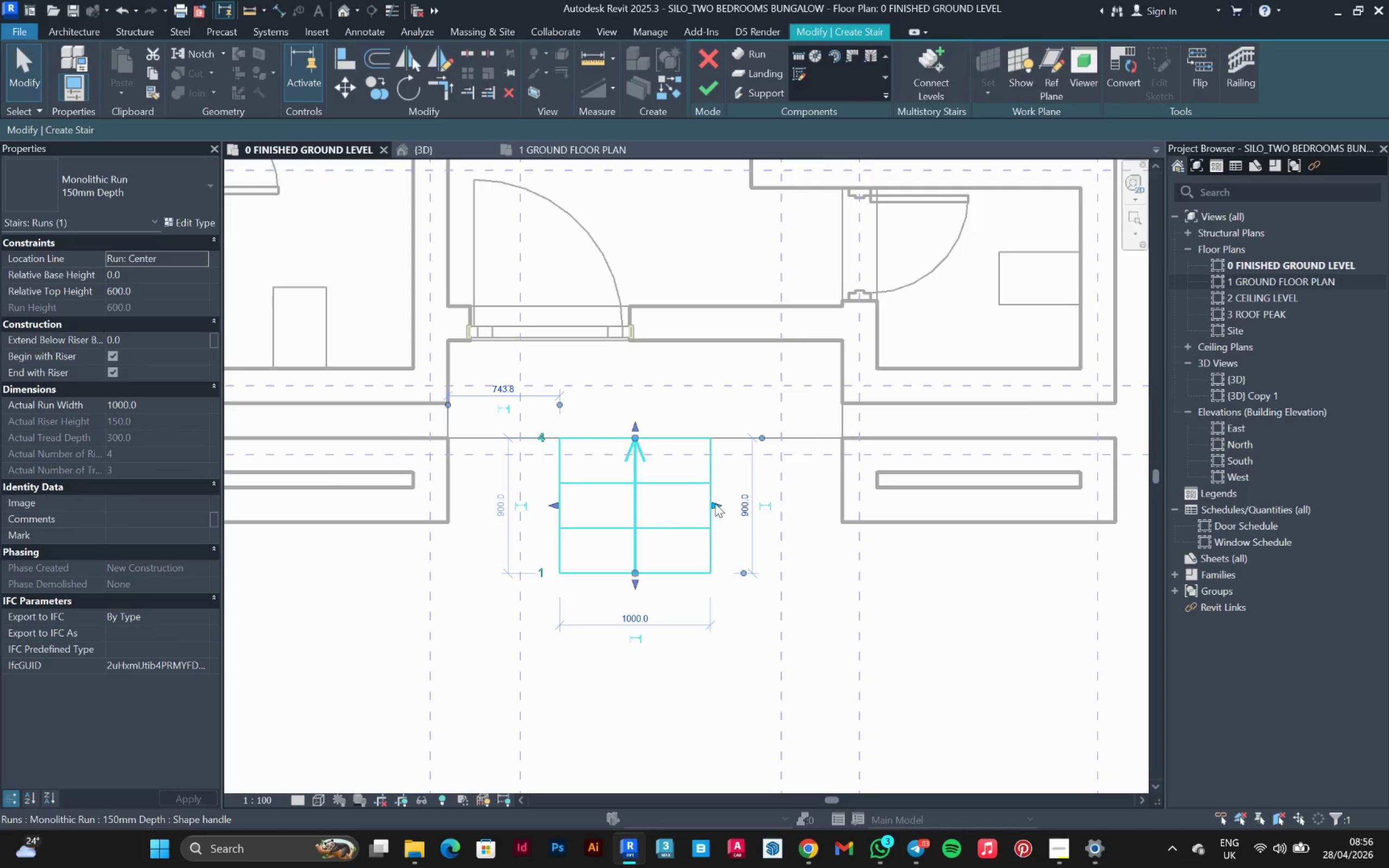 
left_click_drag(start_coordinate=[715, 503], to_coordinate=[836, 505])
 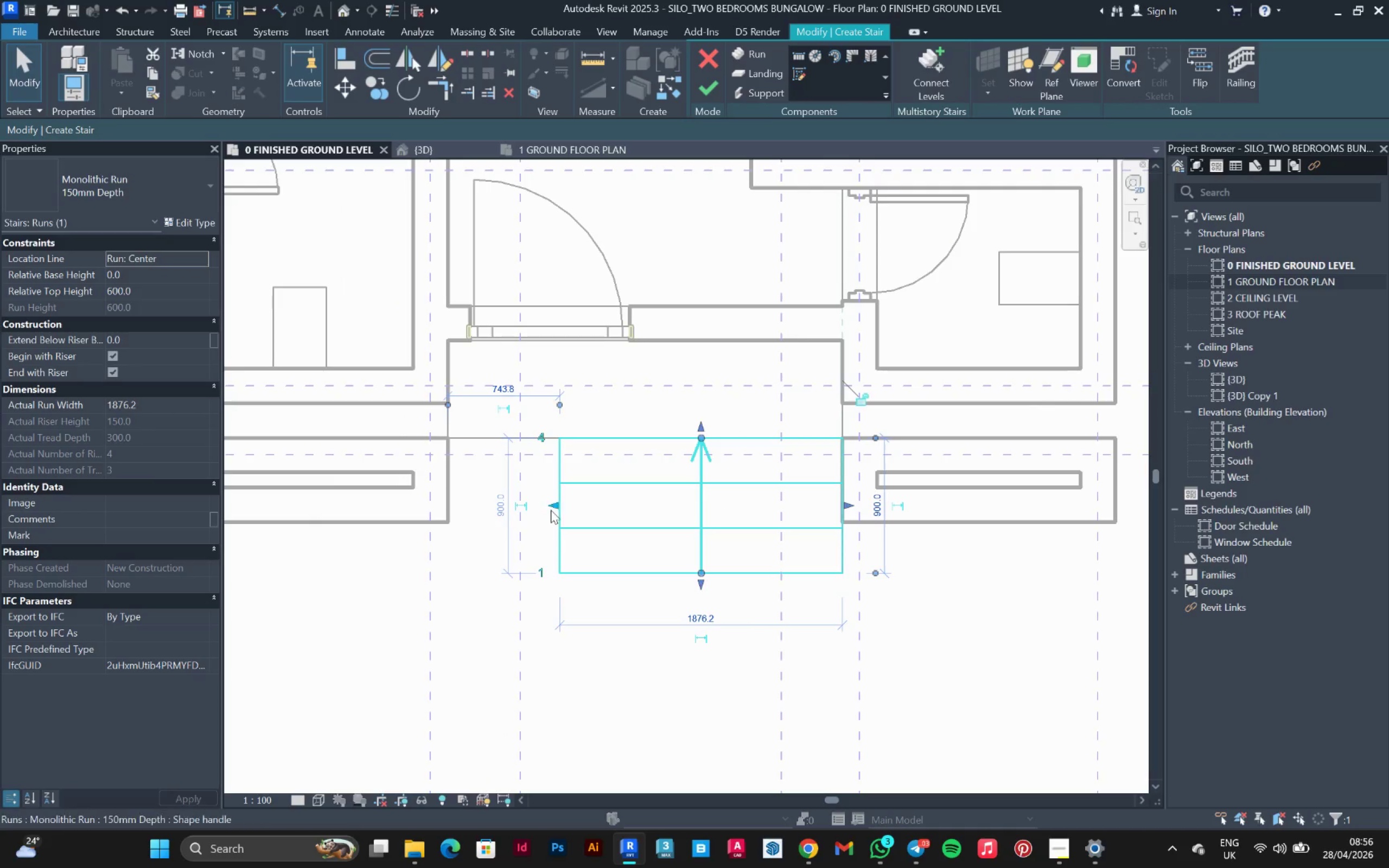 
left_click_drag(start_coordinate=[551, 510], to_coordinate=[450, 511])
 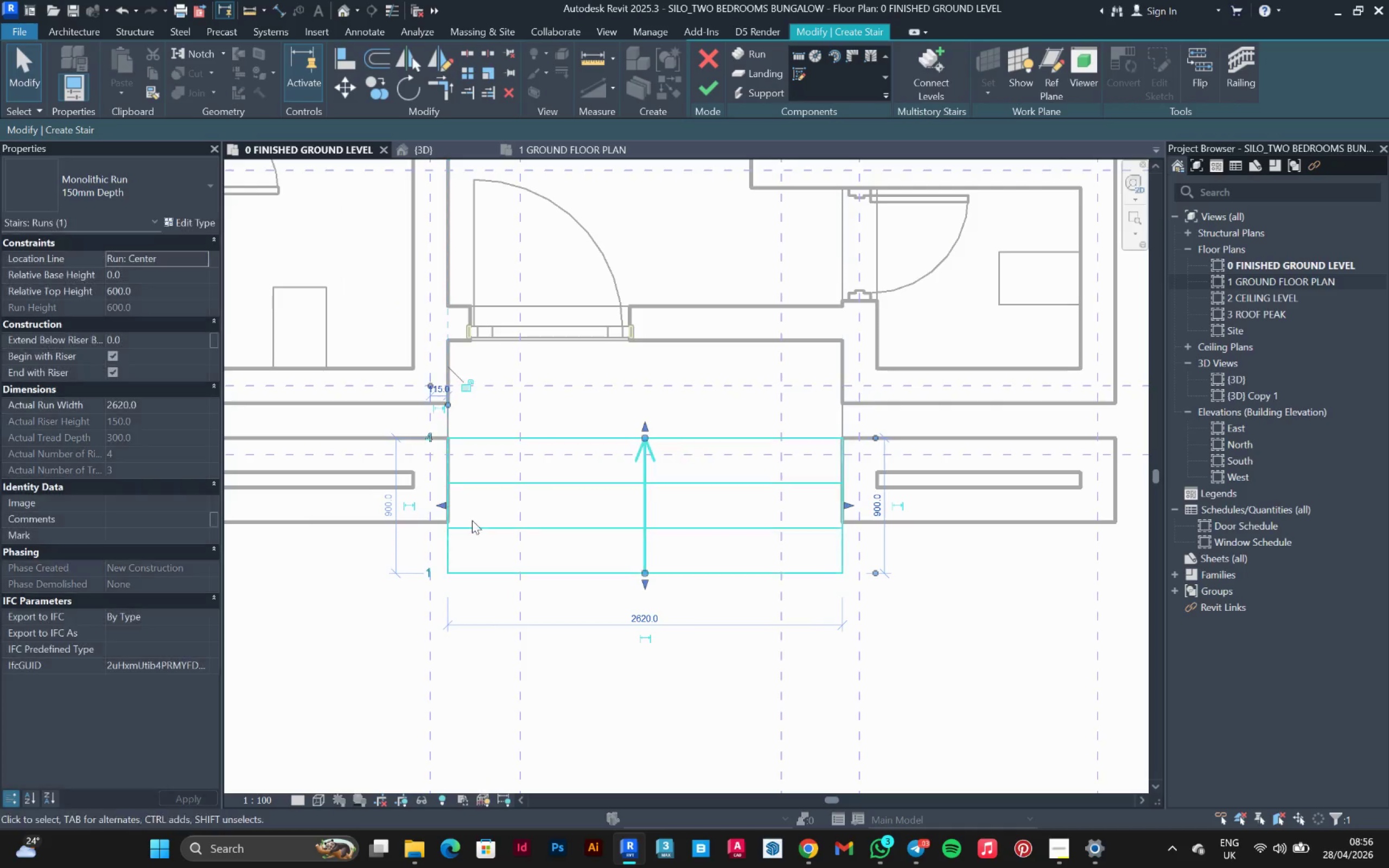 
scroll: coordinate [513, 515], scroll_direction: down, amount: 6.0
 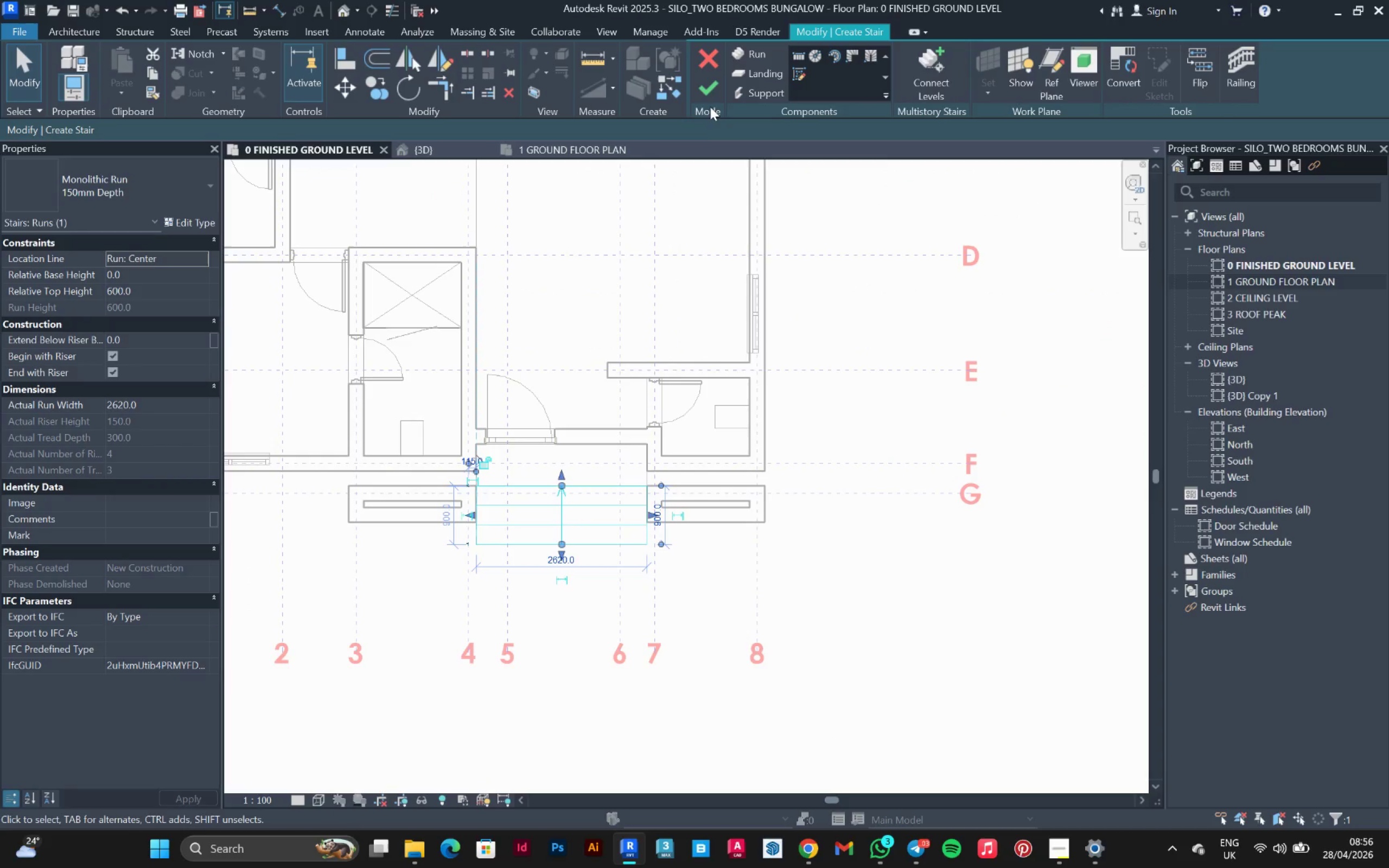 
left_click([710, 93])
 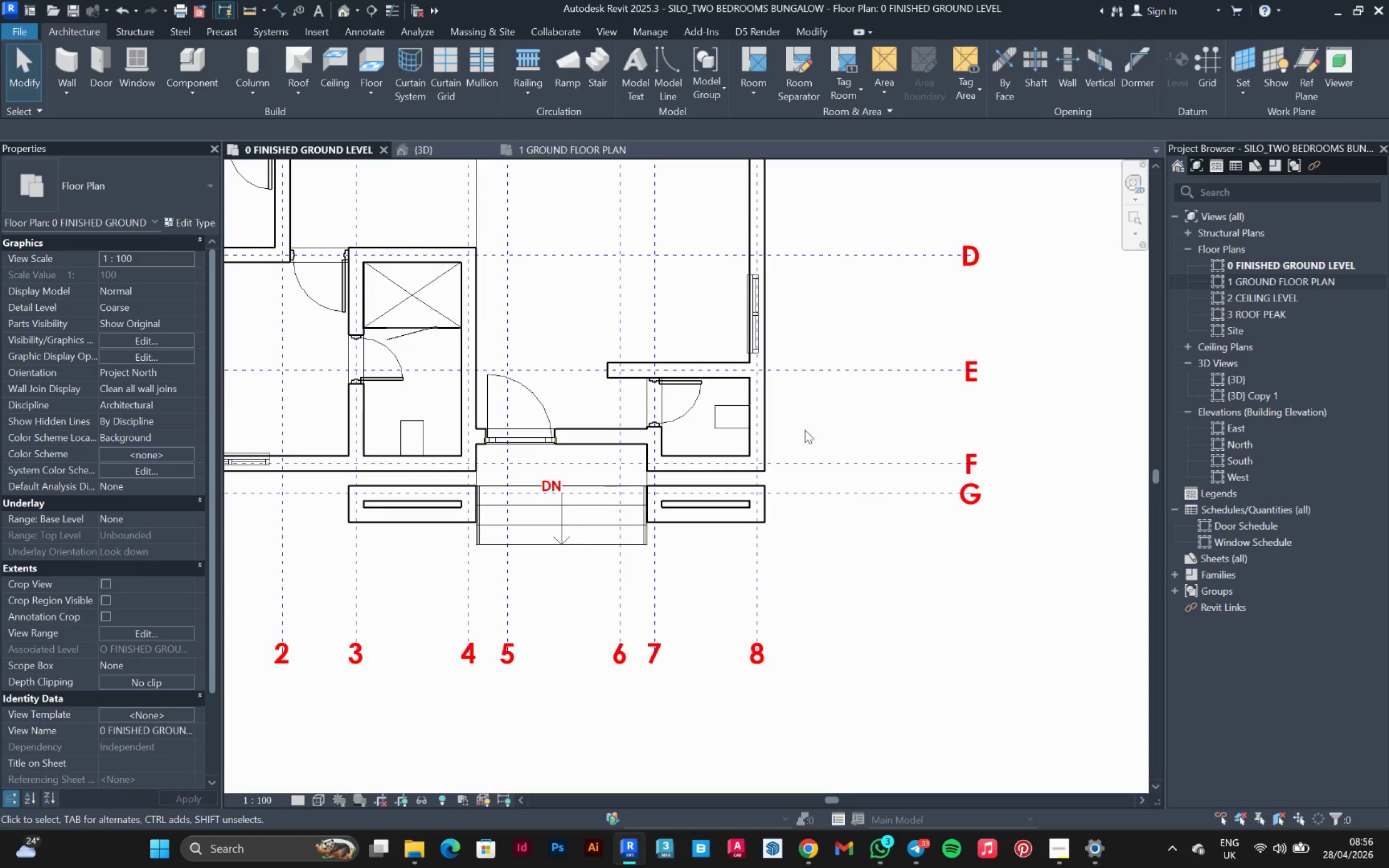 
scroll: coordinate [837, 418], scroll_direction: down, amount: 3.0
 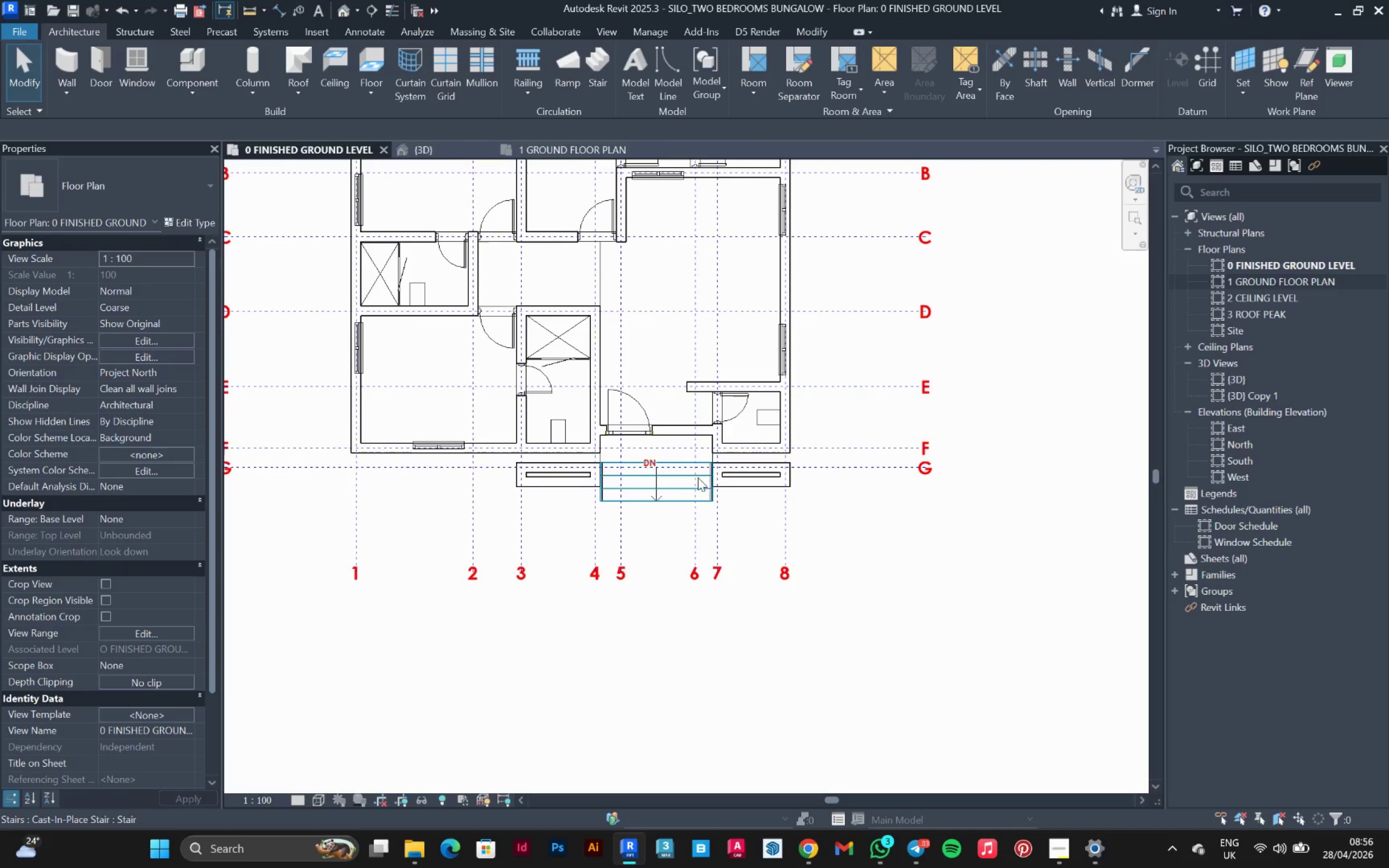 
left_click([726, 498])
 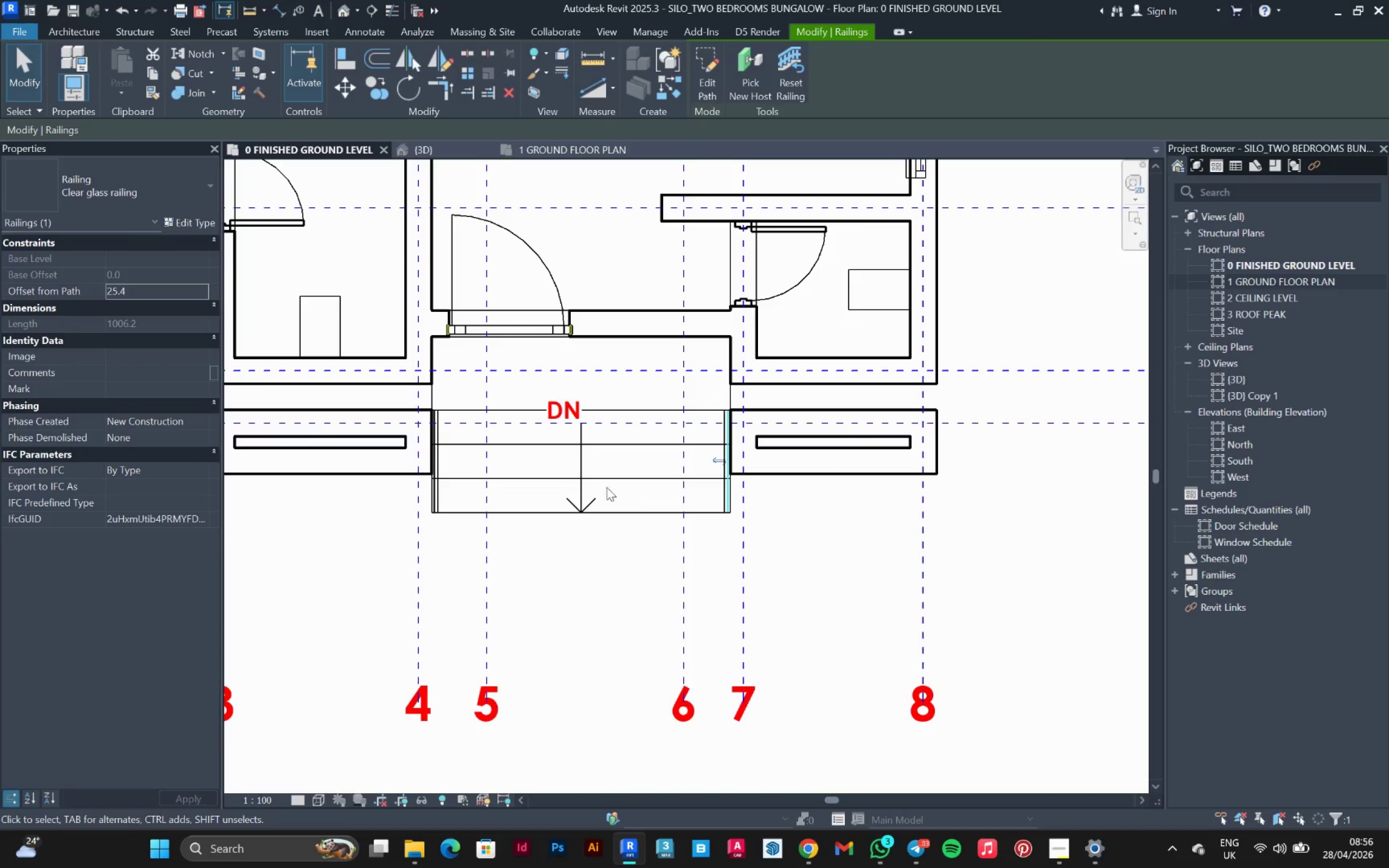 
scroll: coordinate [715, 495], scroll_direction: up, amount: 7.0
 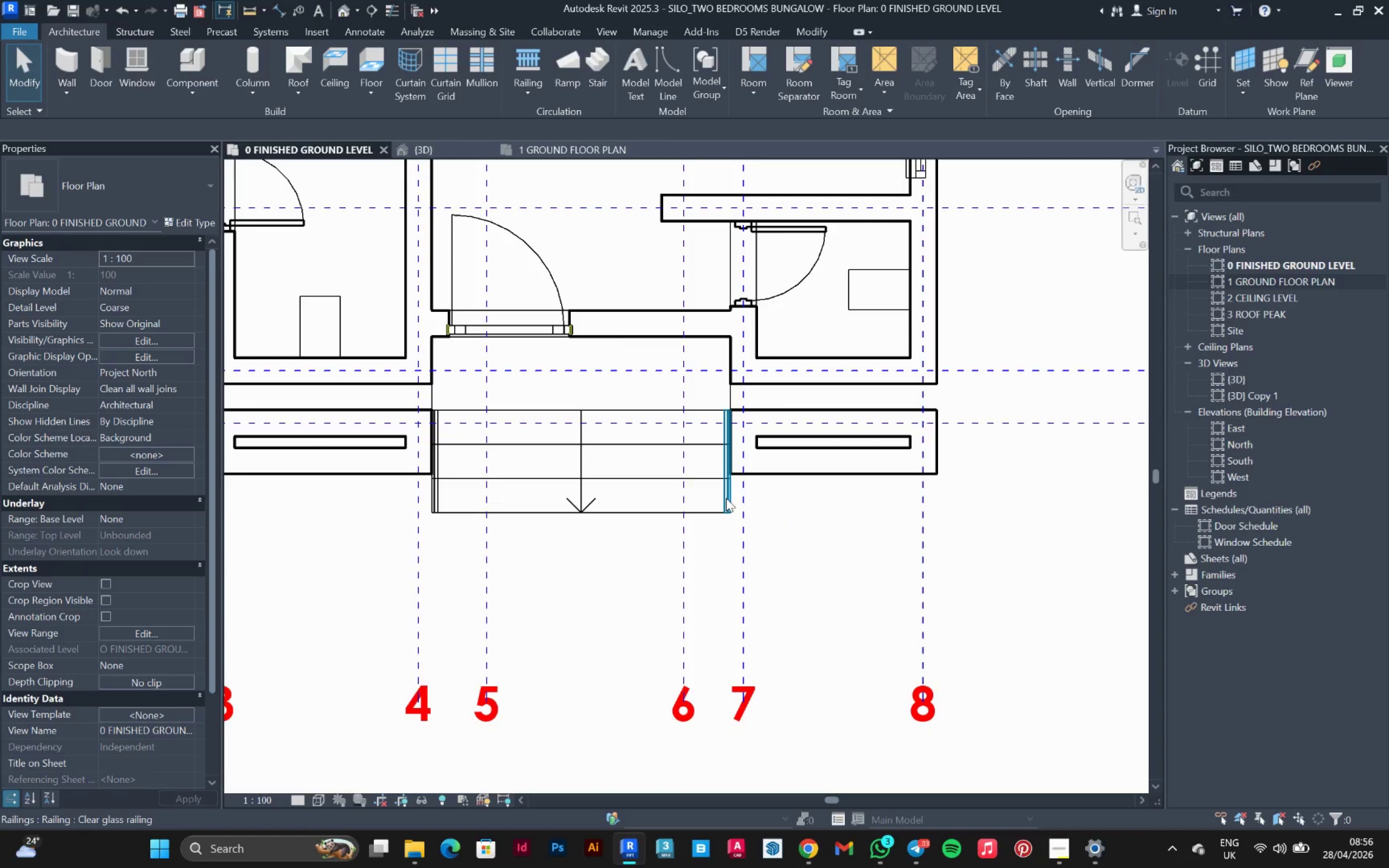 
key(Delete)
 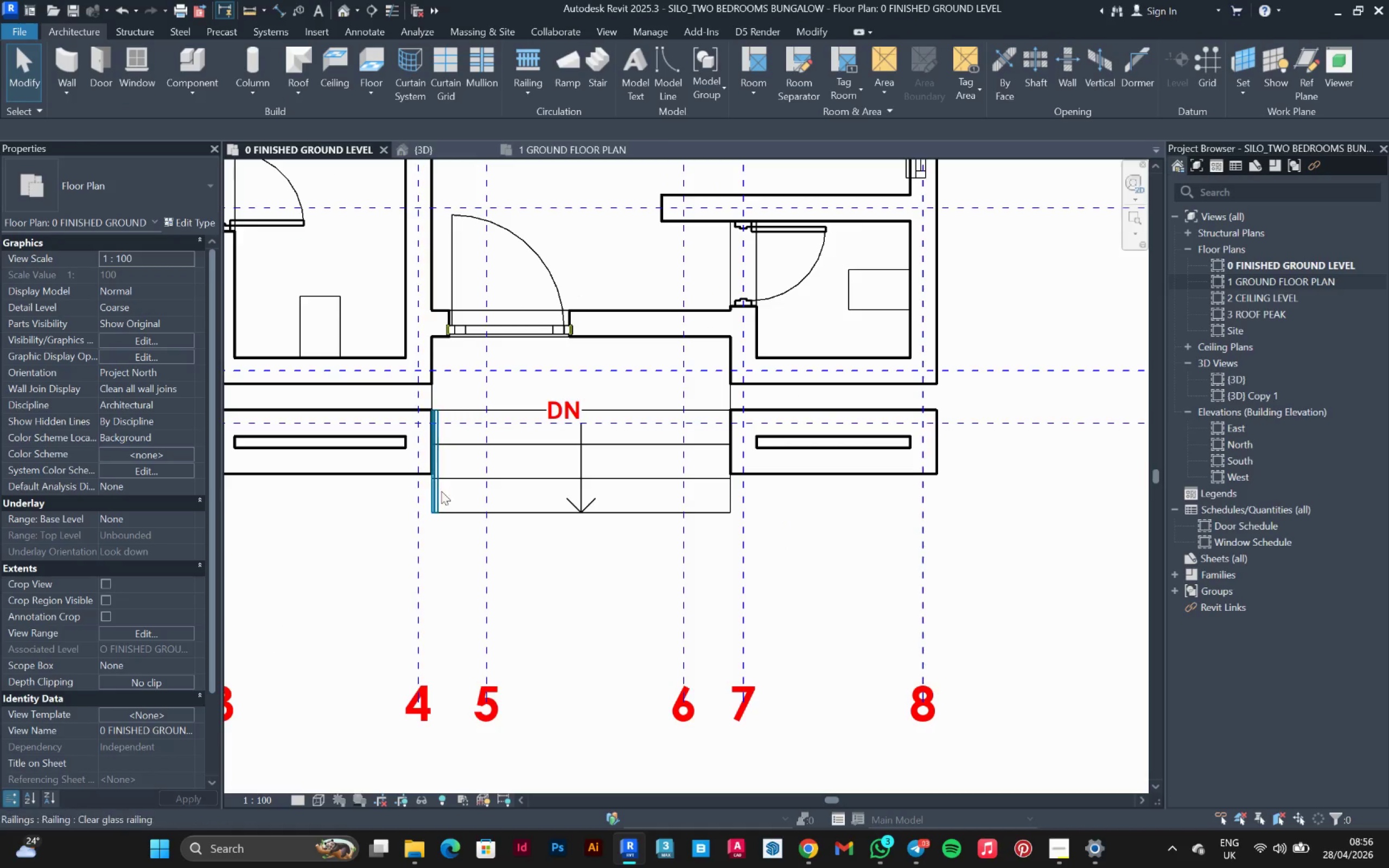 
left_click([438, 493])
 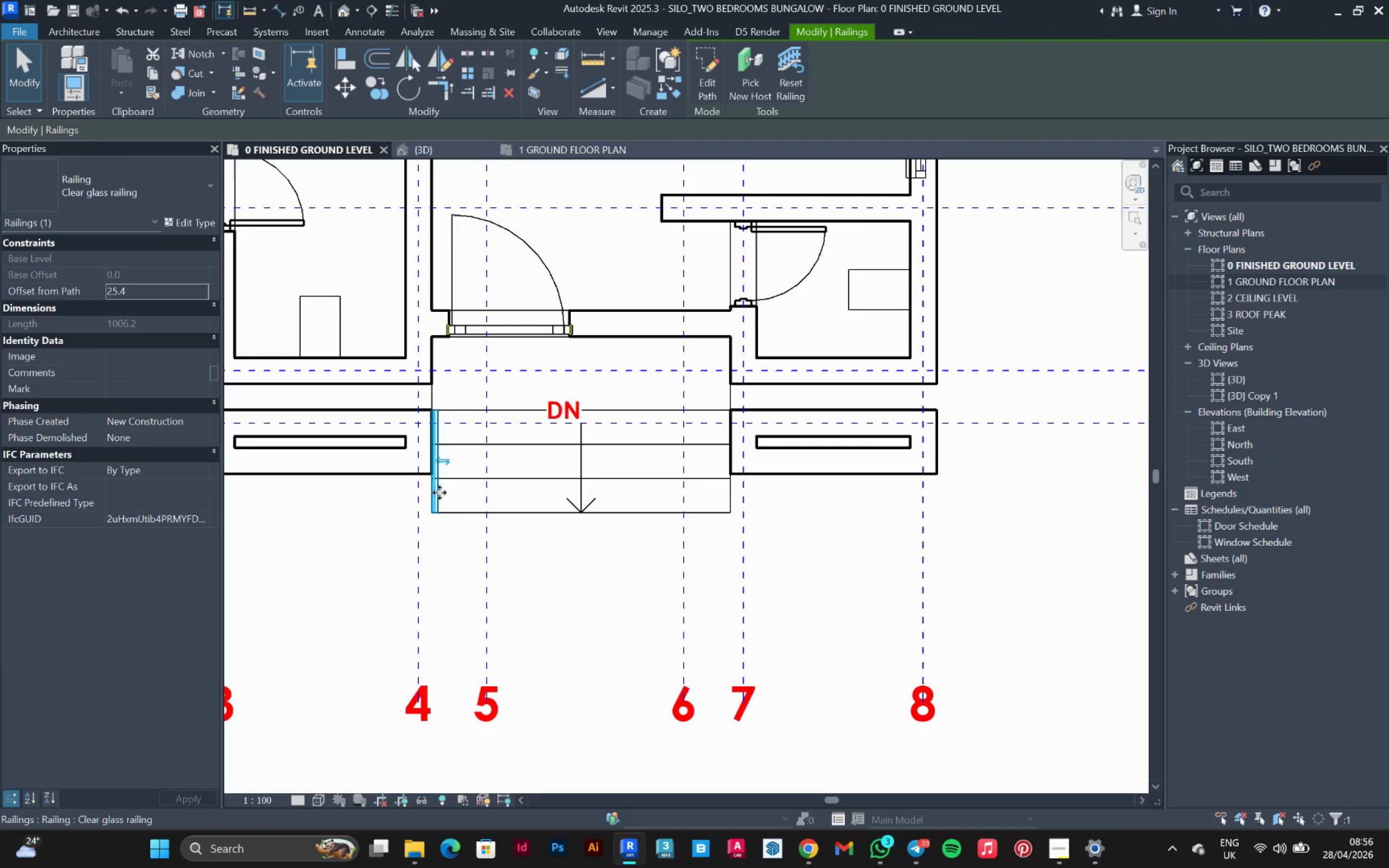 
key(Delete)
 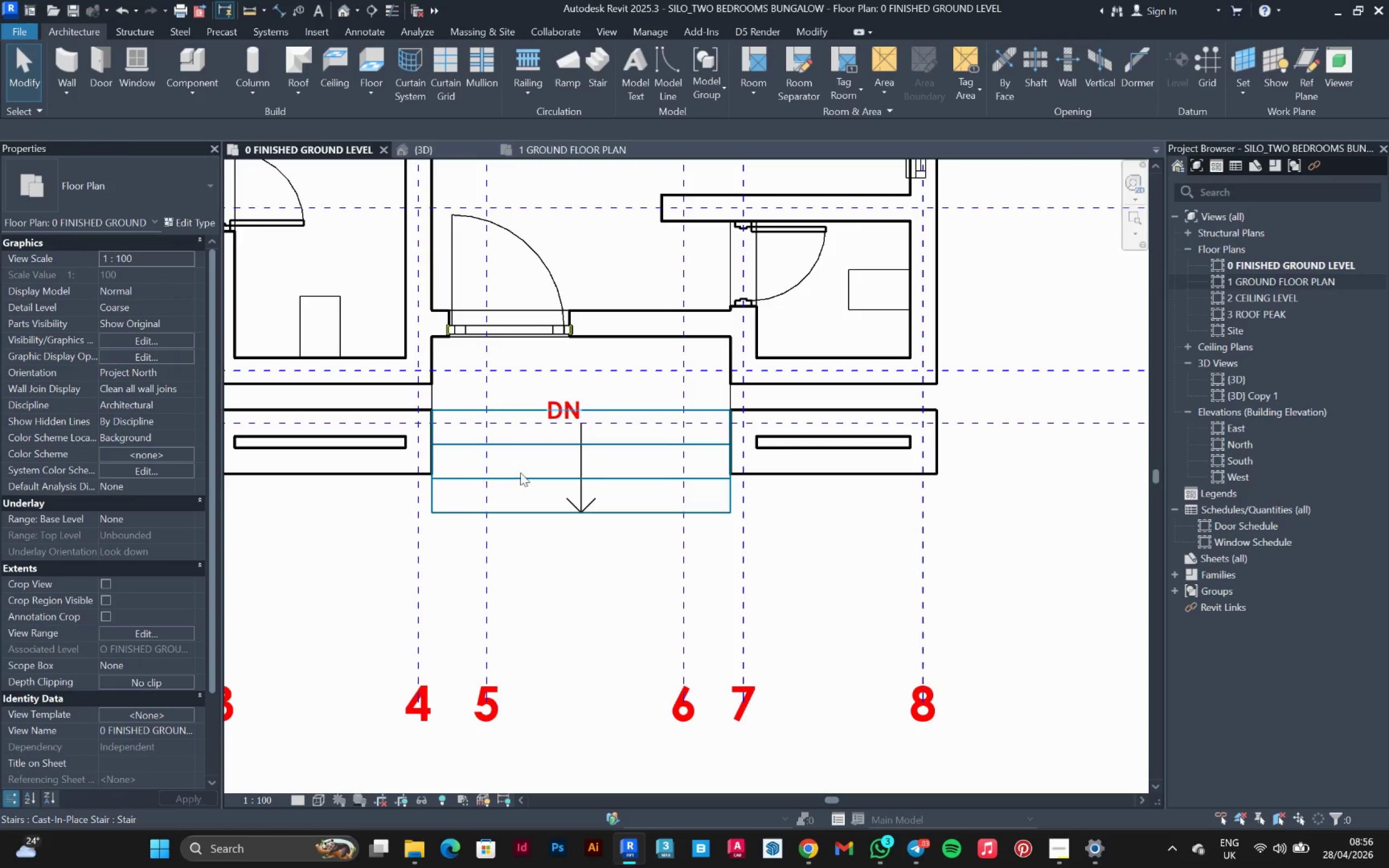 
left_click([520, 473])
 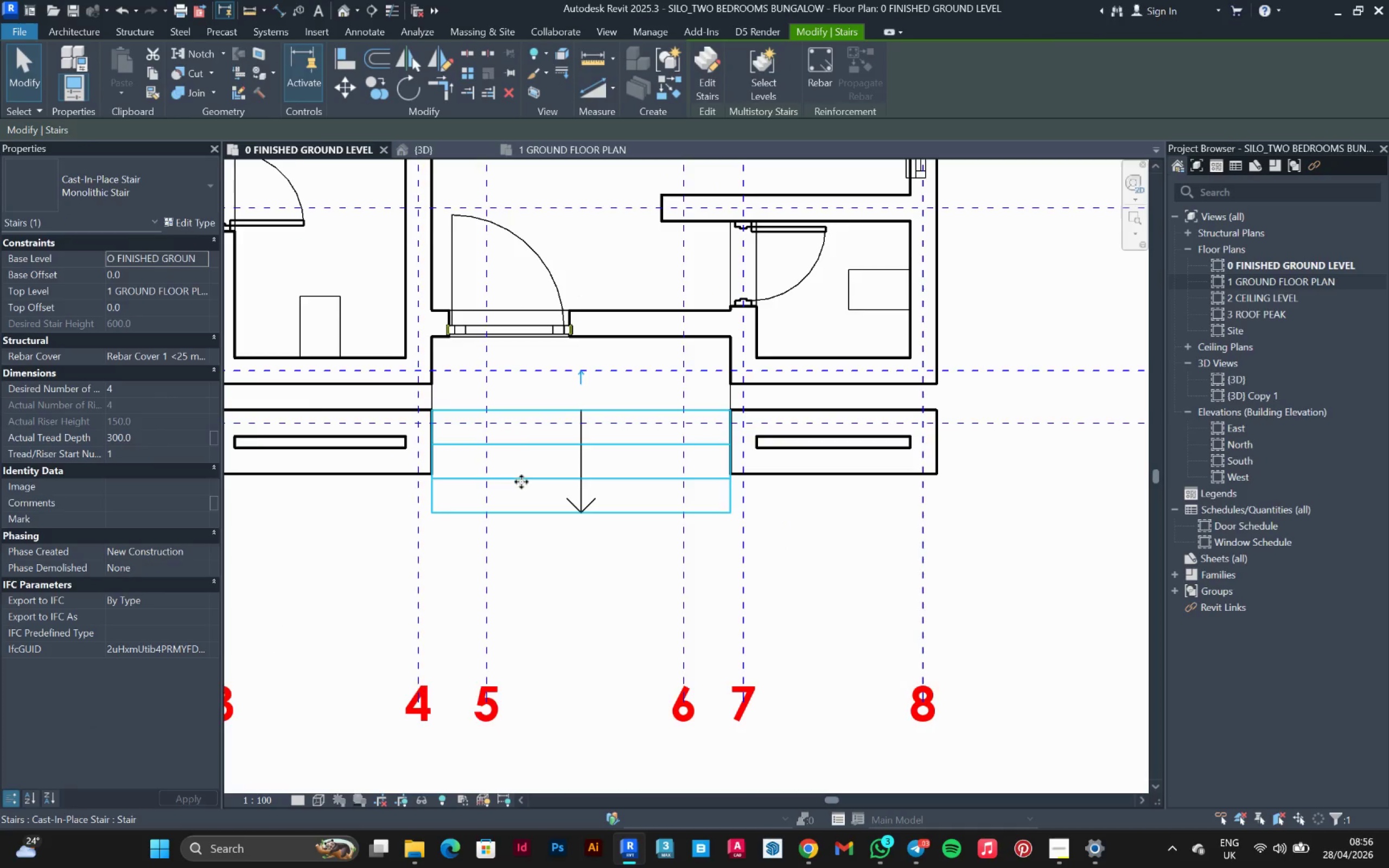 
scroll: coordinate [527, 457], scroll_direction: down, amount: 3.0
 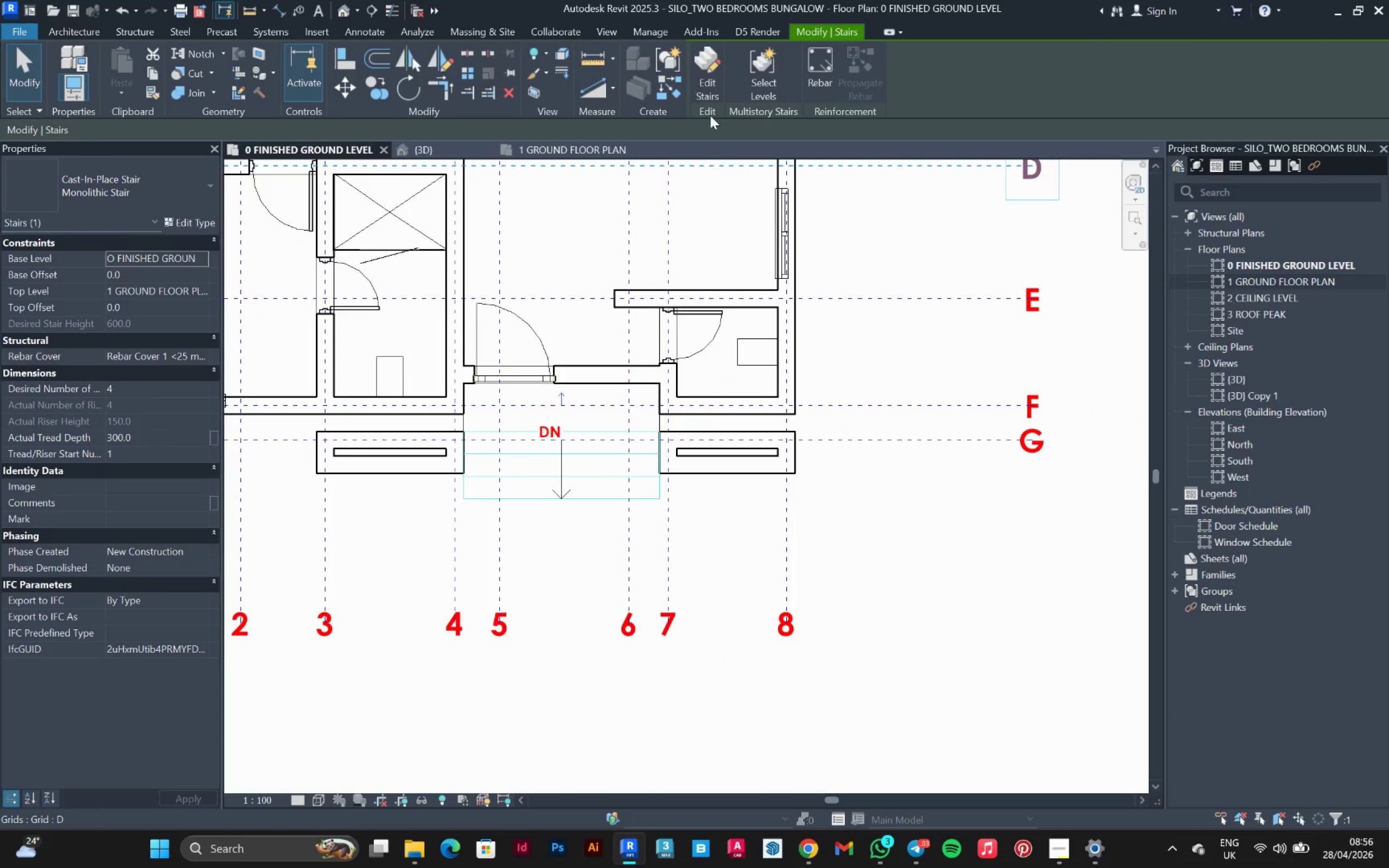 
left_click([674, 81])
 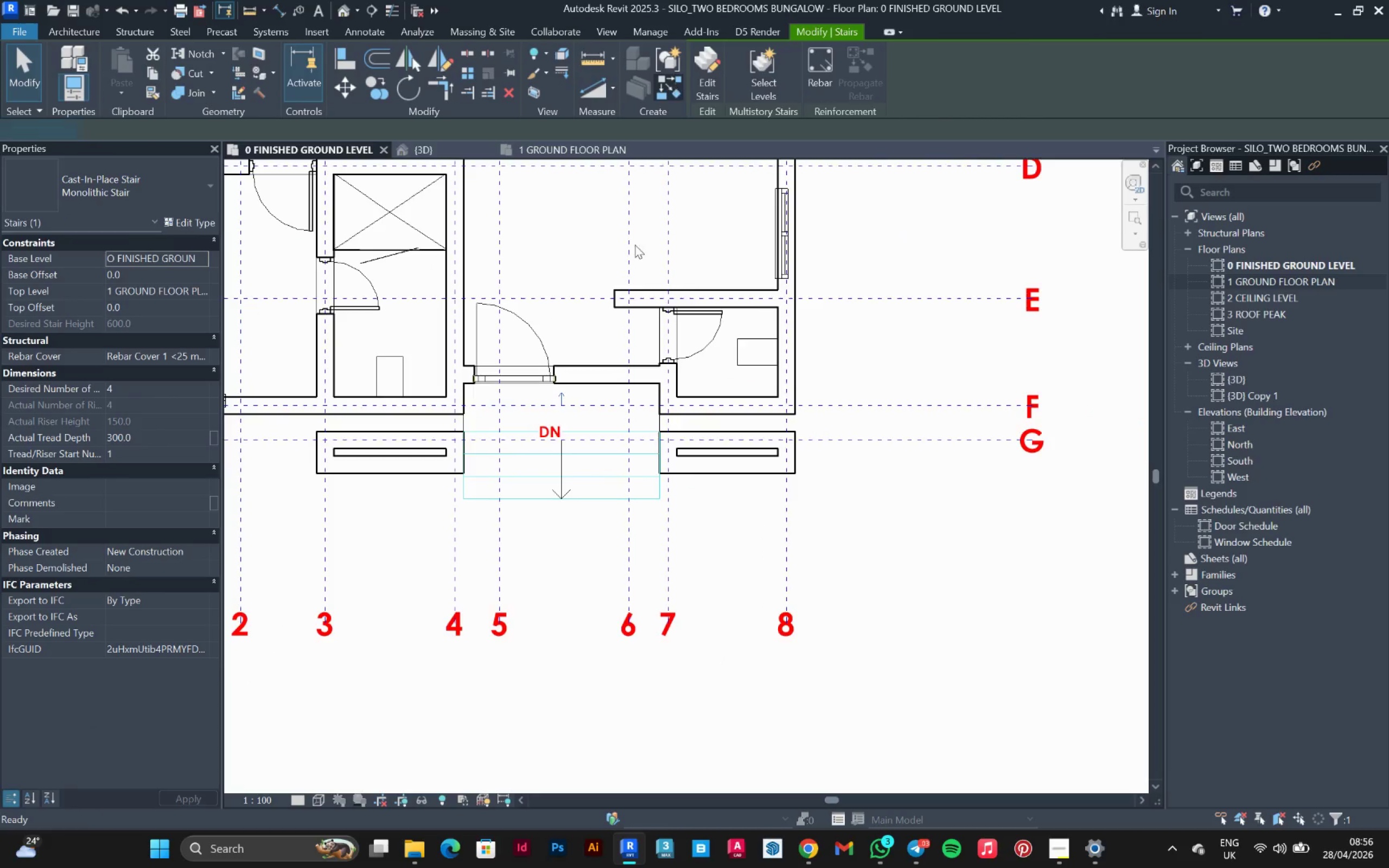 
scroll: coordinate [578, 575], scroll_direction: down, amount: 4.0
 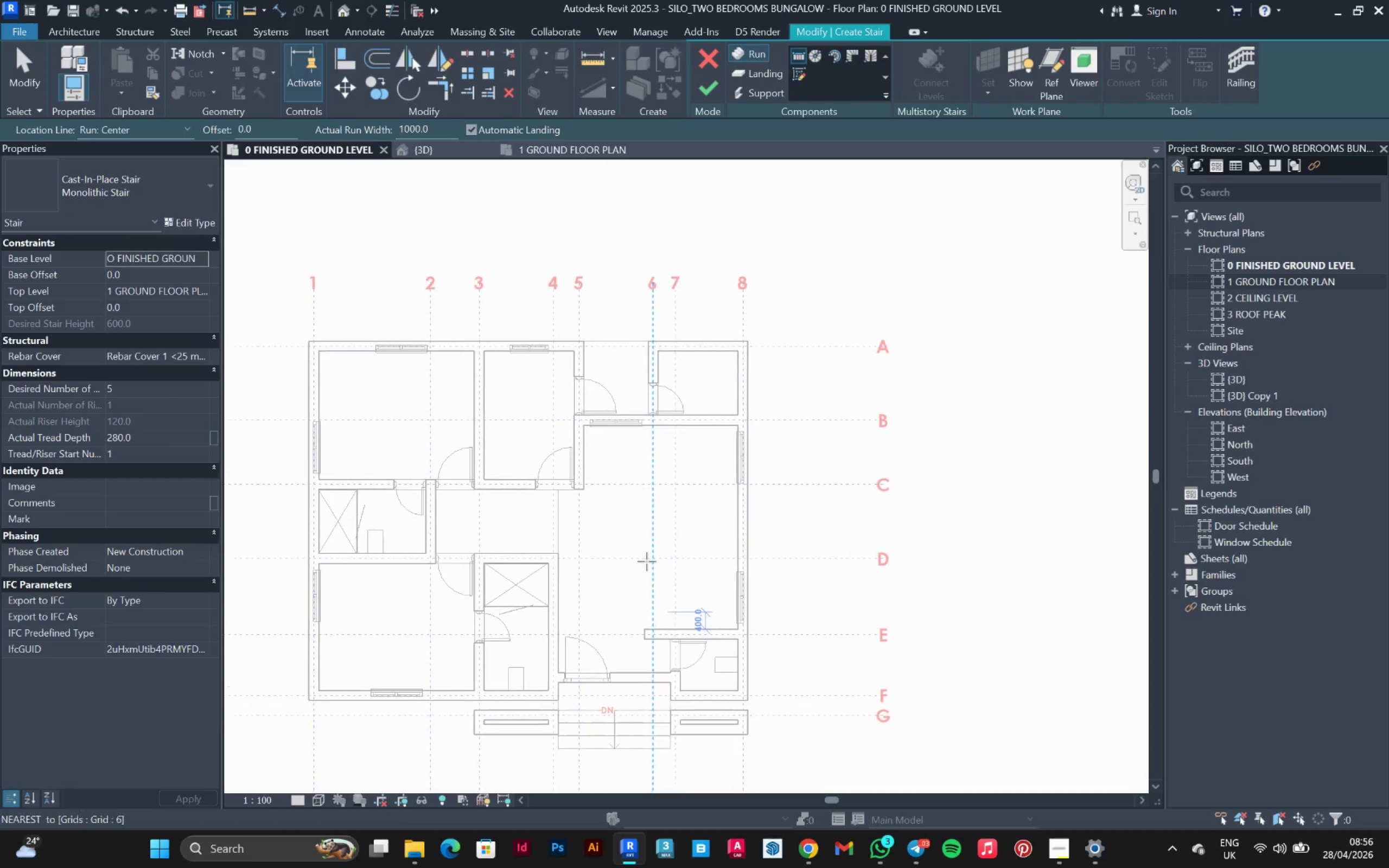 
scroll: coordinate [640, 343], scroll_direction: up, amount: 7.0
 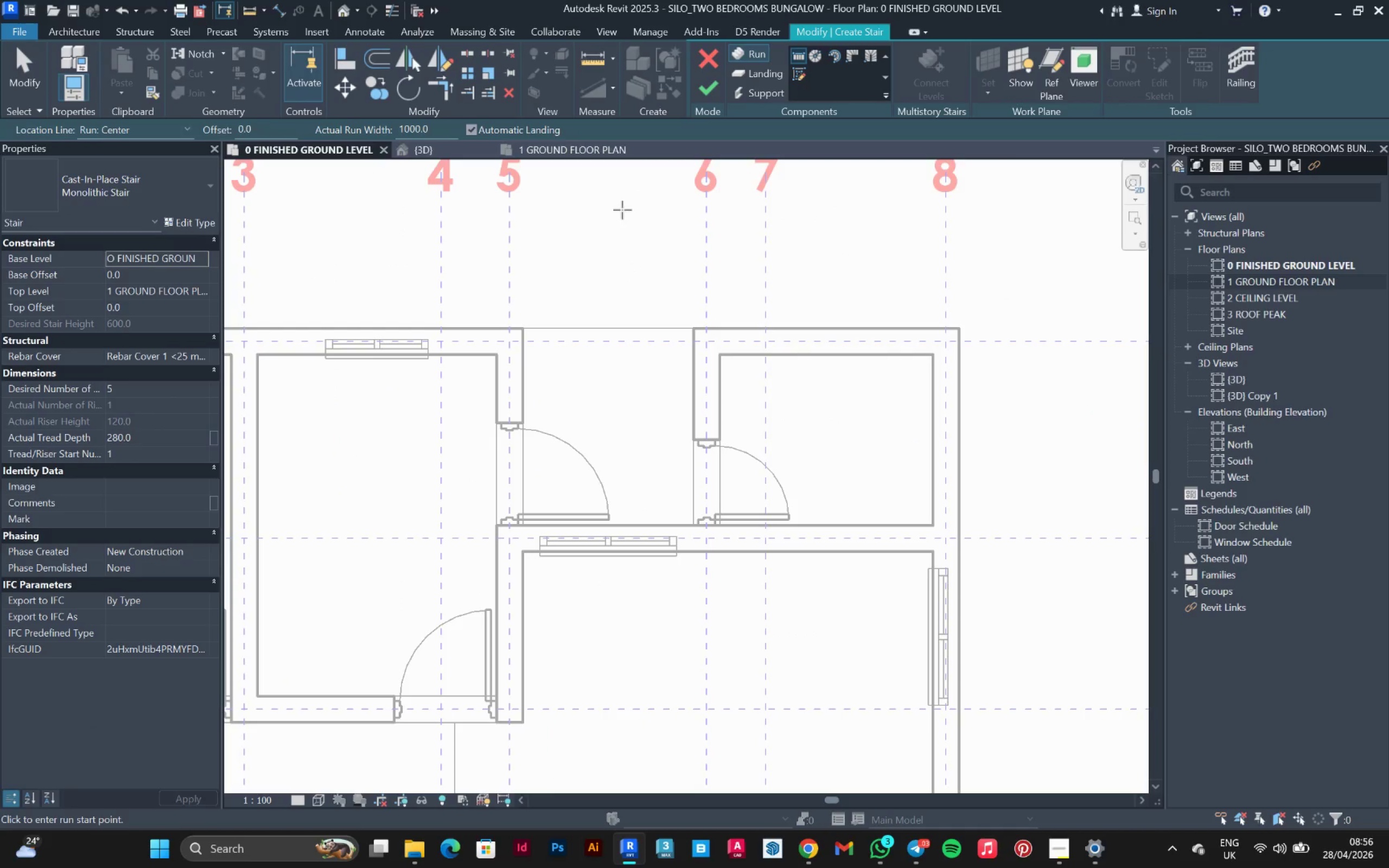 
left_click([622, 209])
 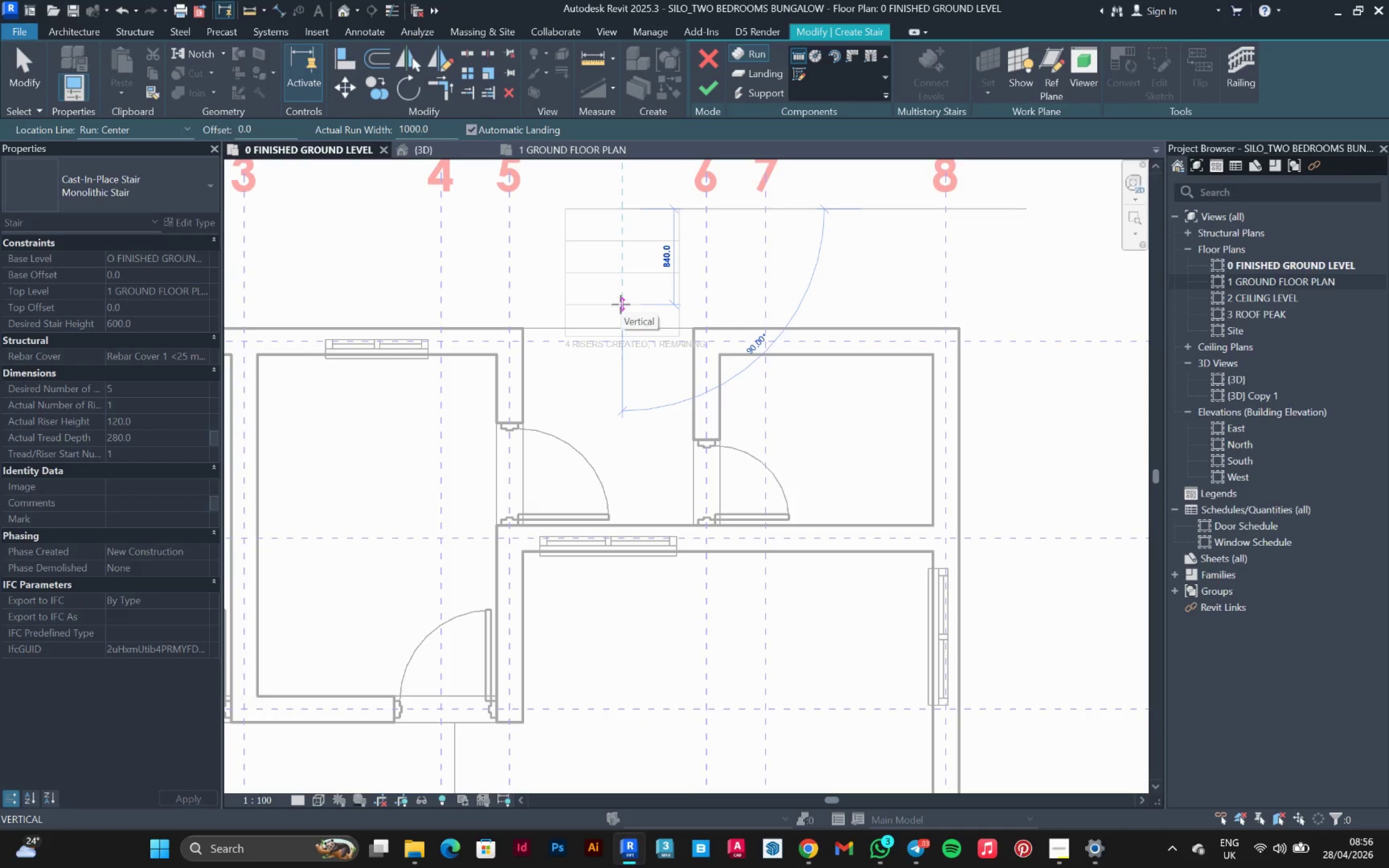 
left_click([621, 304])
 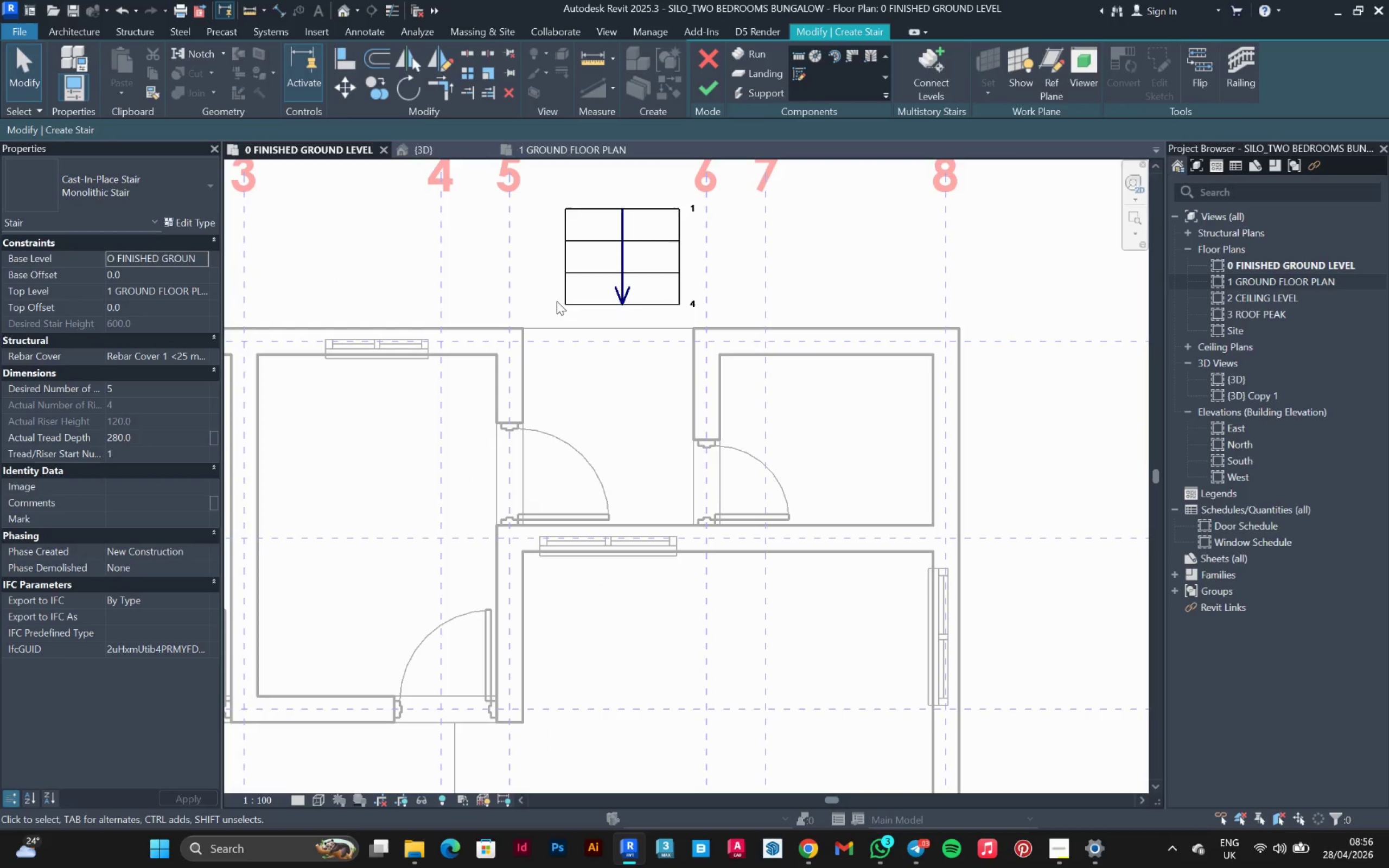 
key(Escape)
 